 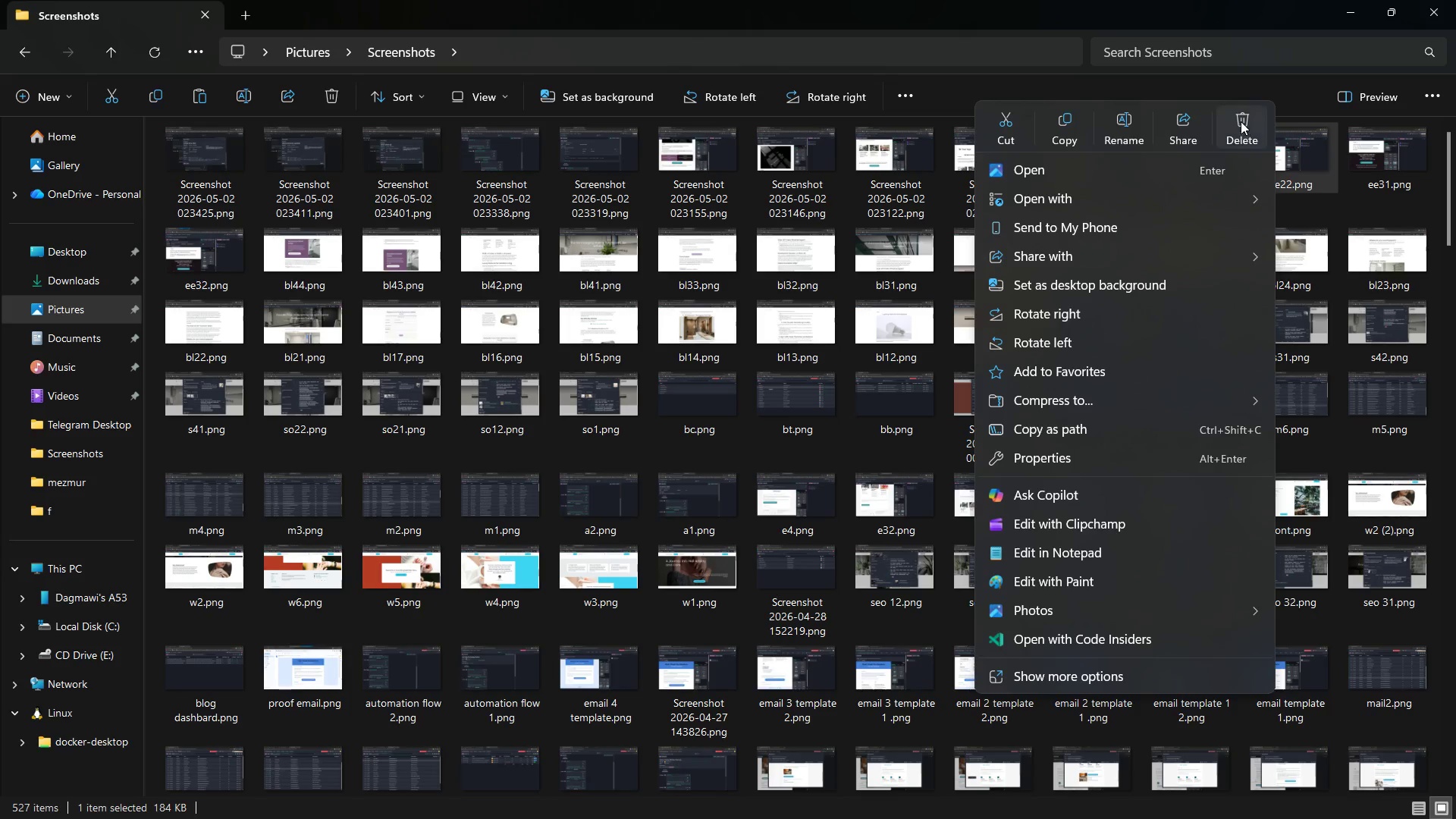 
left_click([1125, 127])
 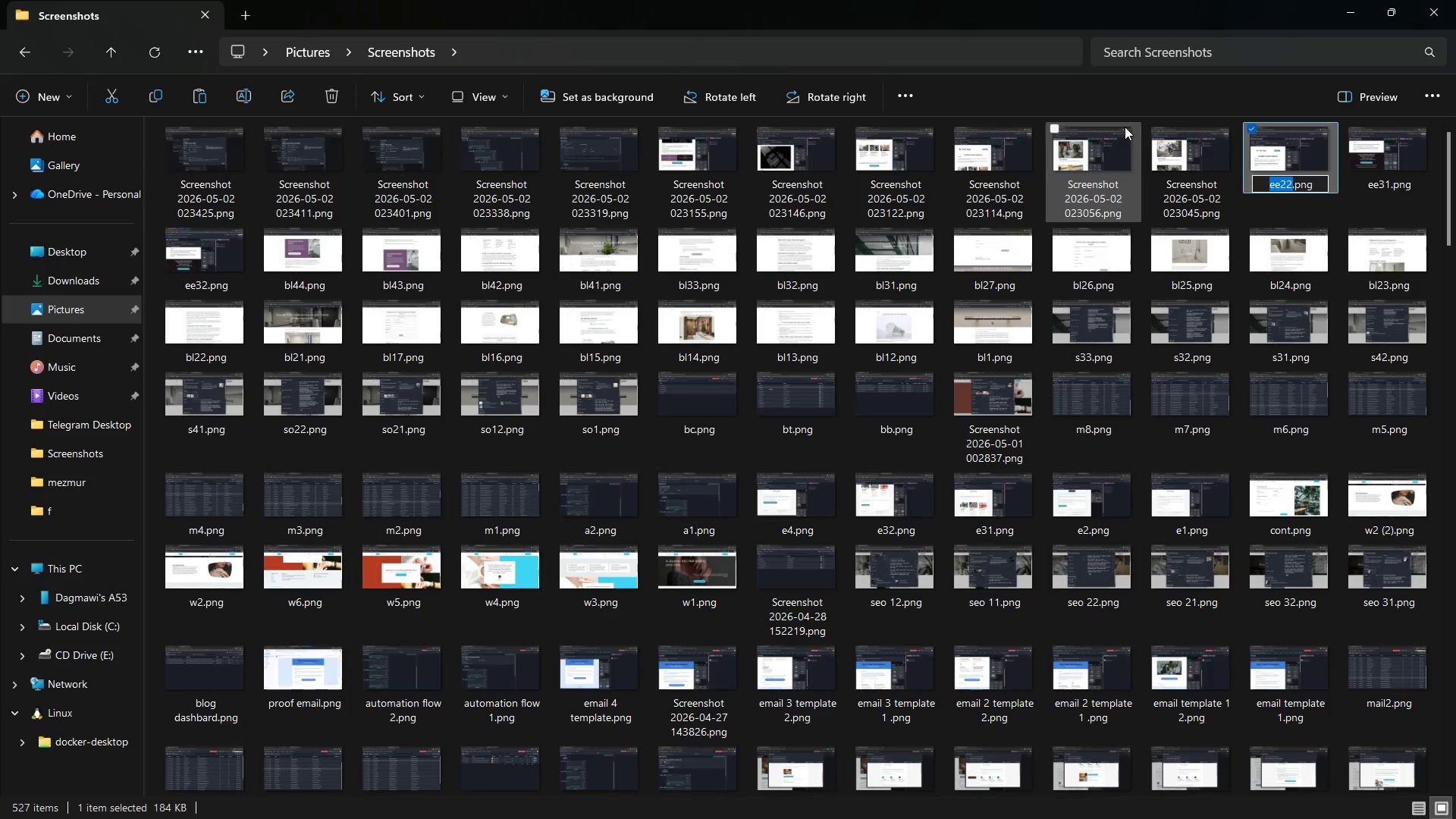 
key(ArrowRight)
 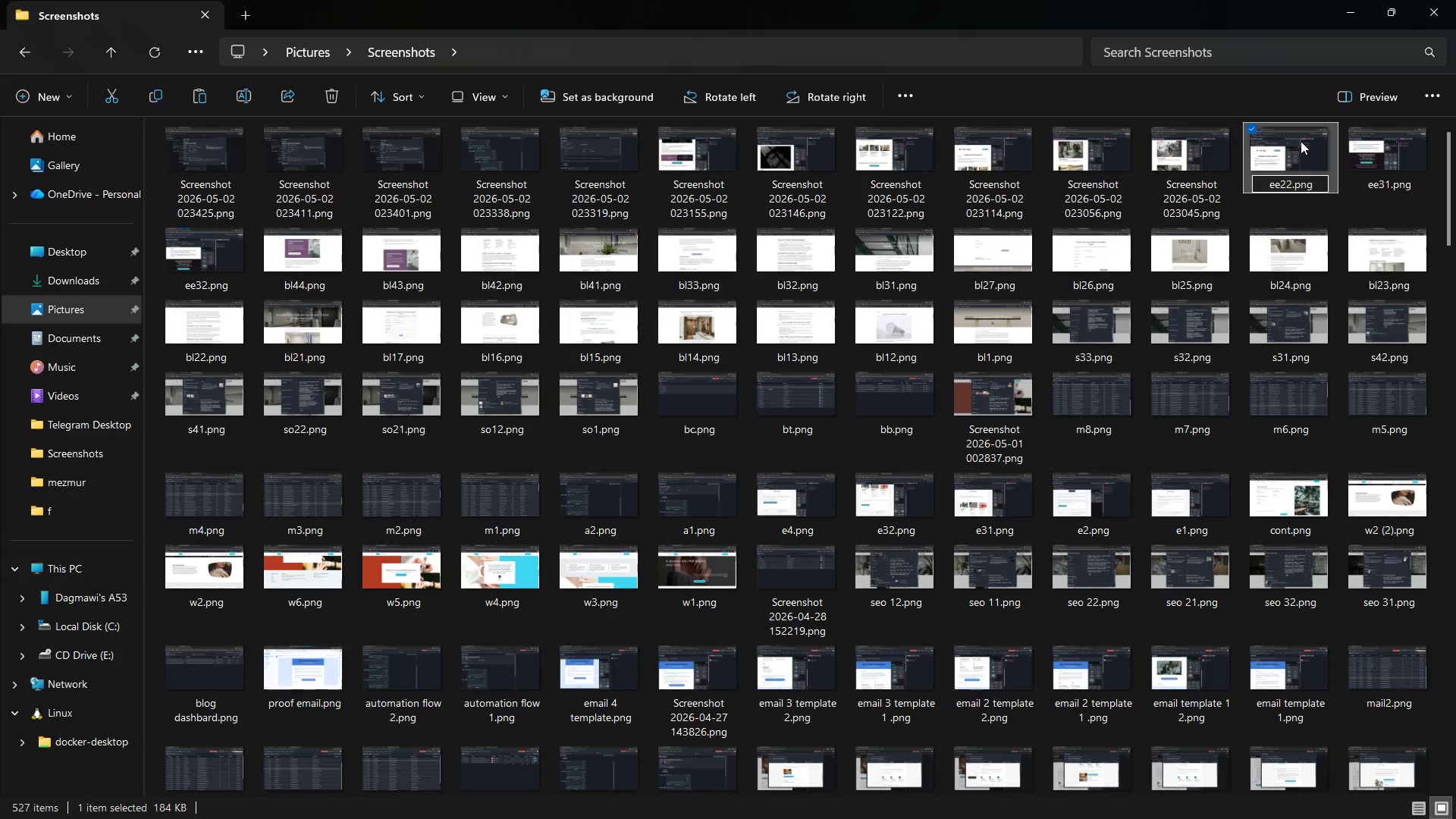 
key(Backspace)
 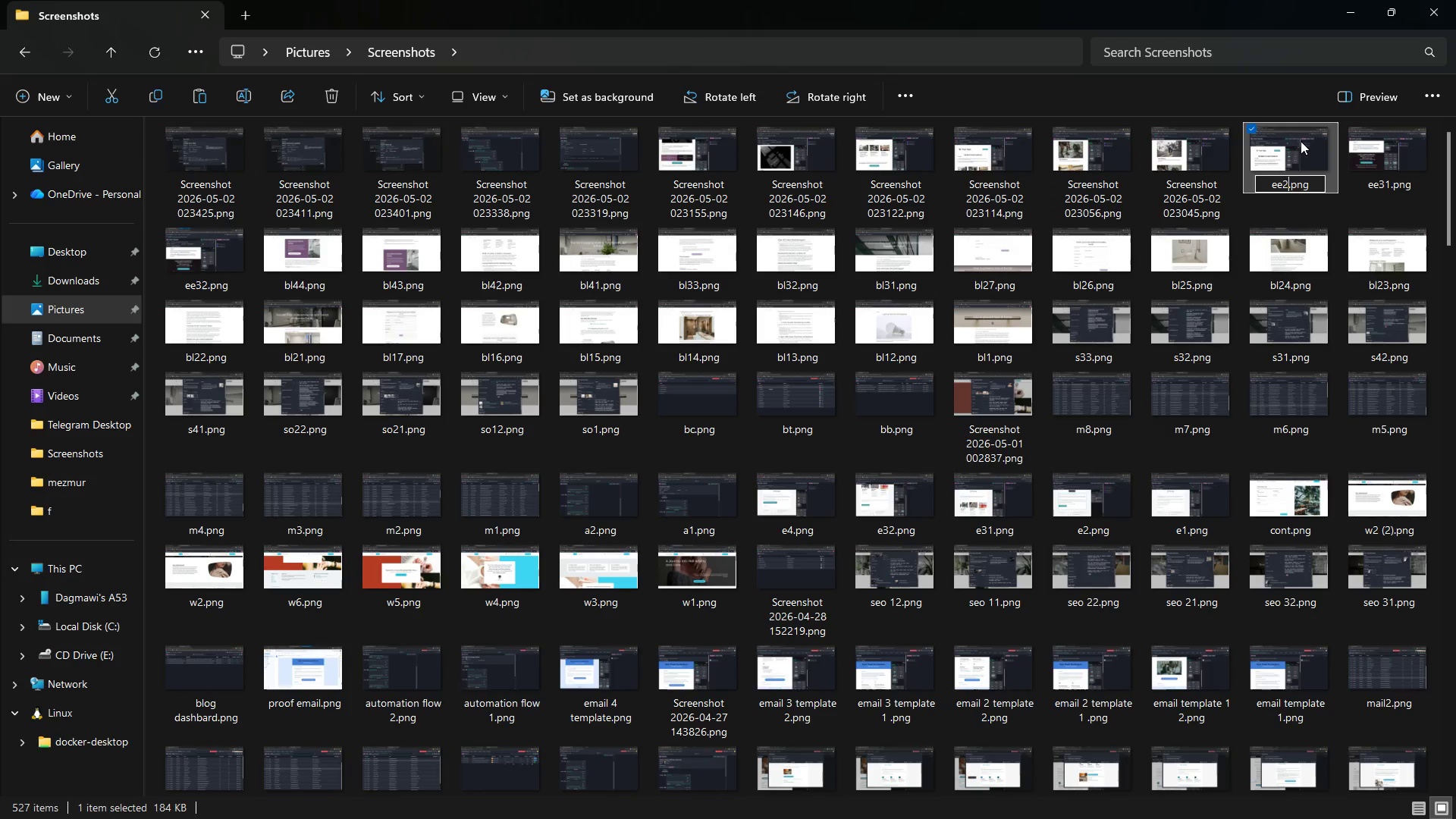 
key(1)
 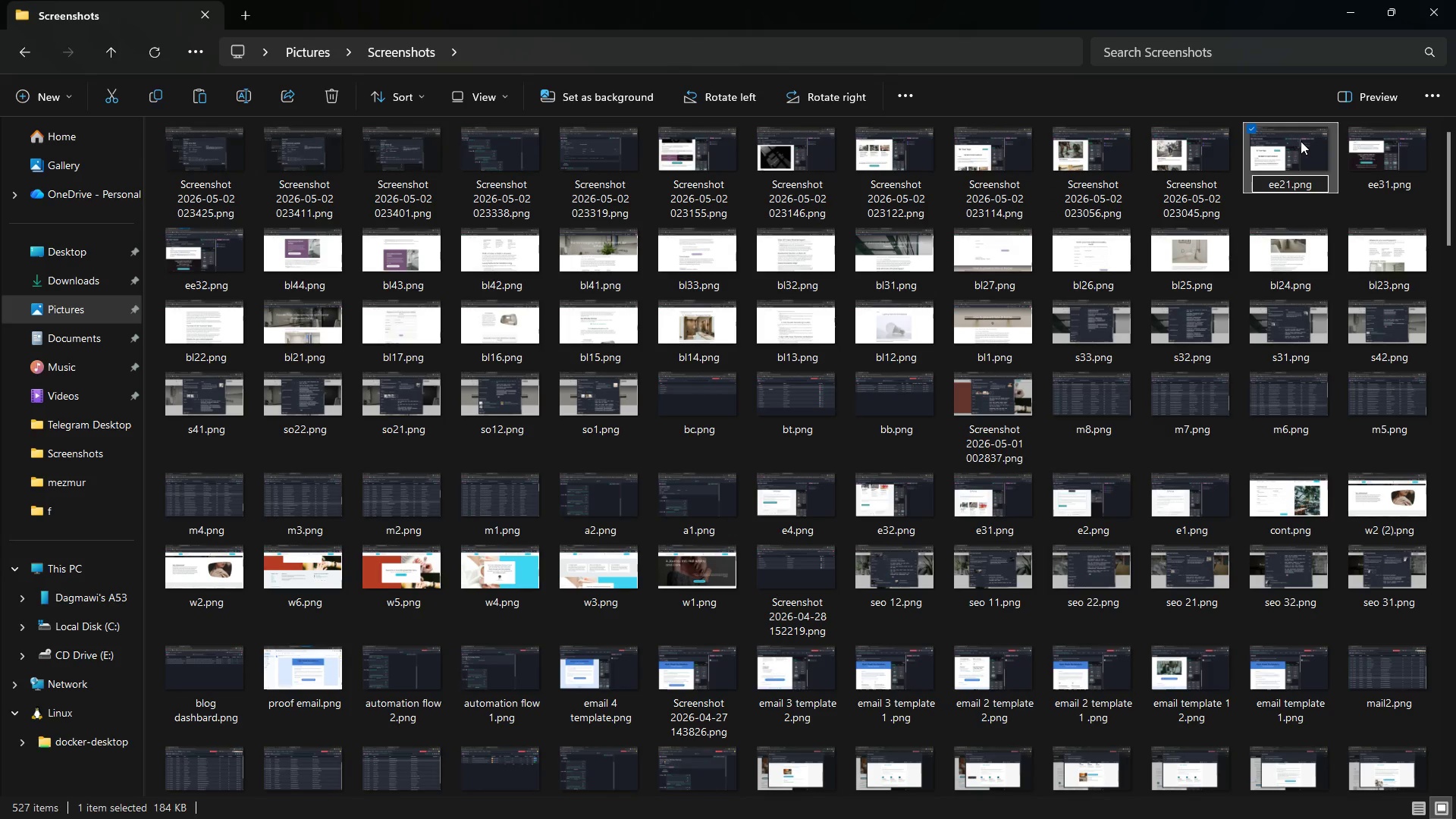 
key(Enter)
 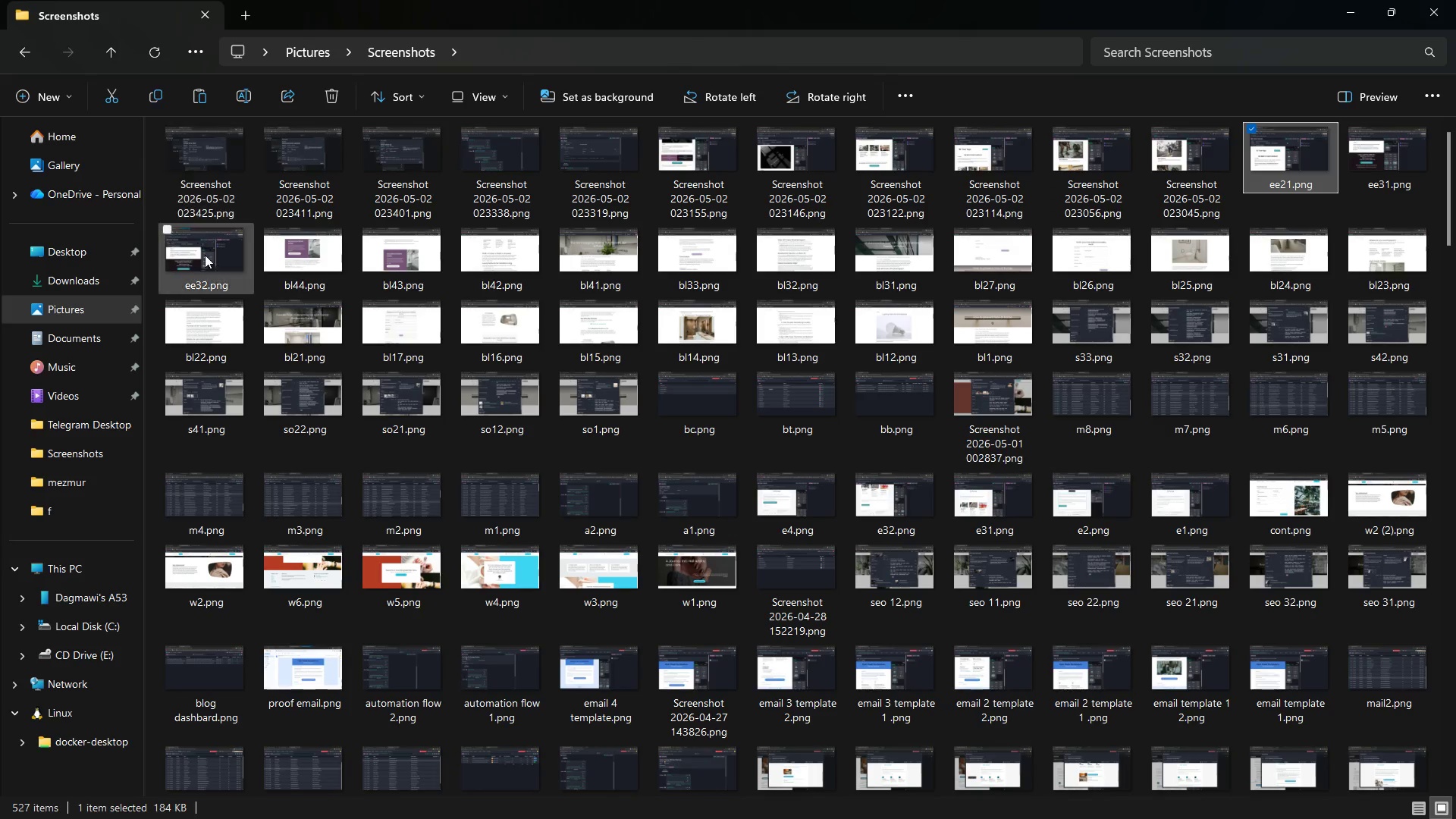 
double_click([205, 255])
 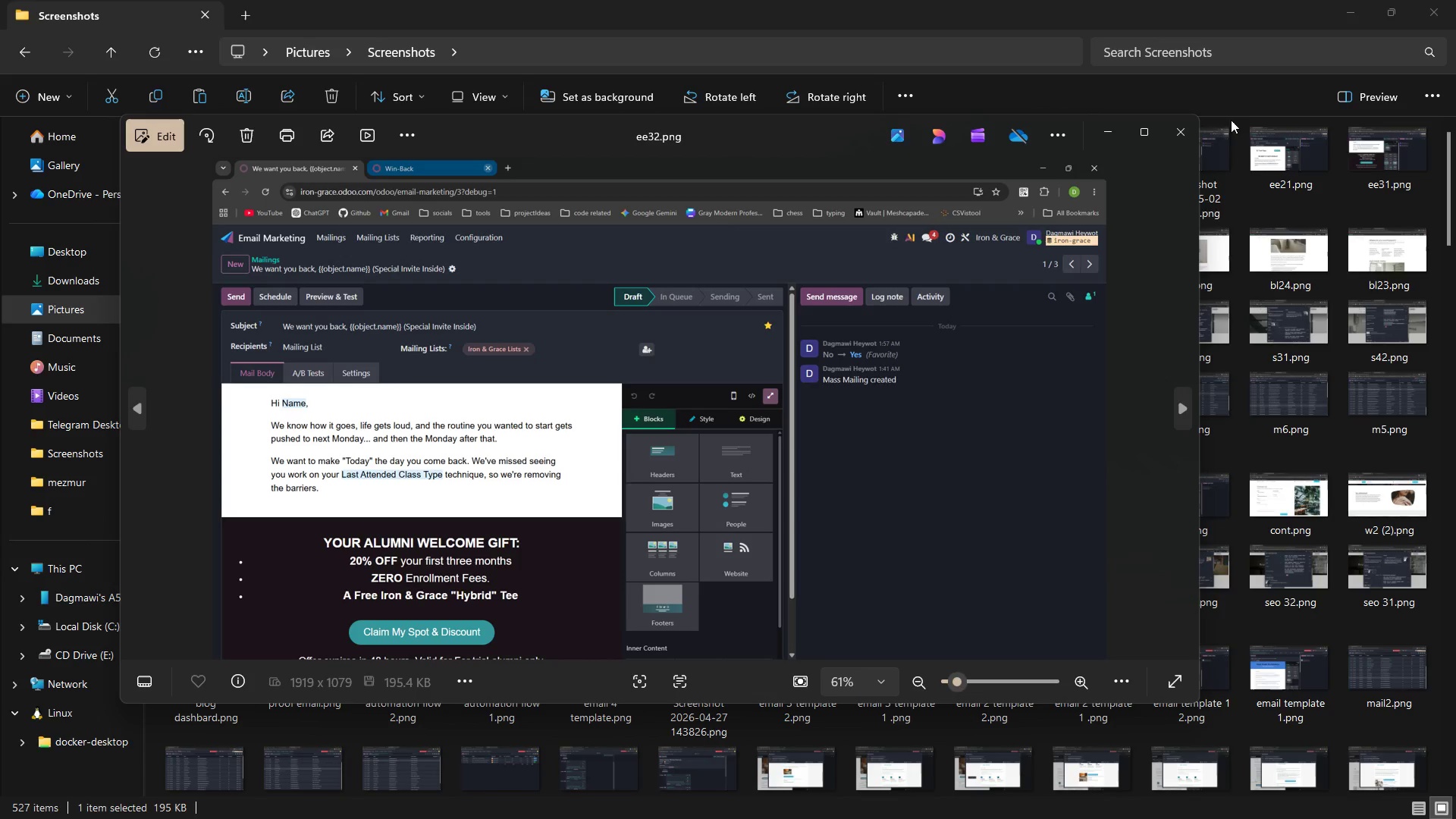 
left_click([1178, 135])
 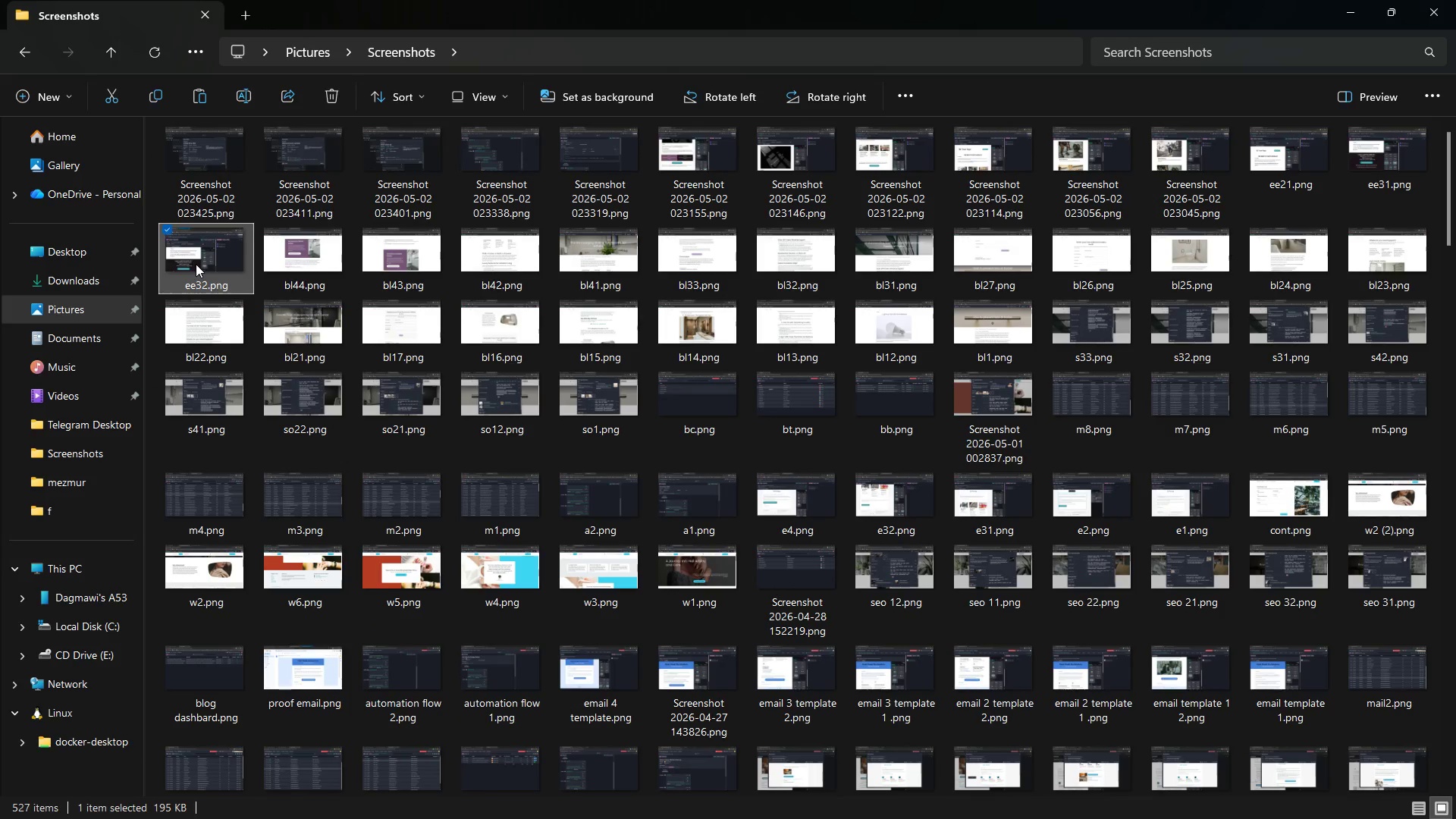 
right_click([196, 264])
 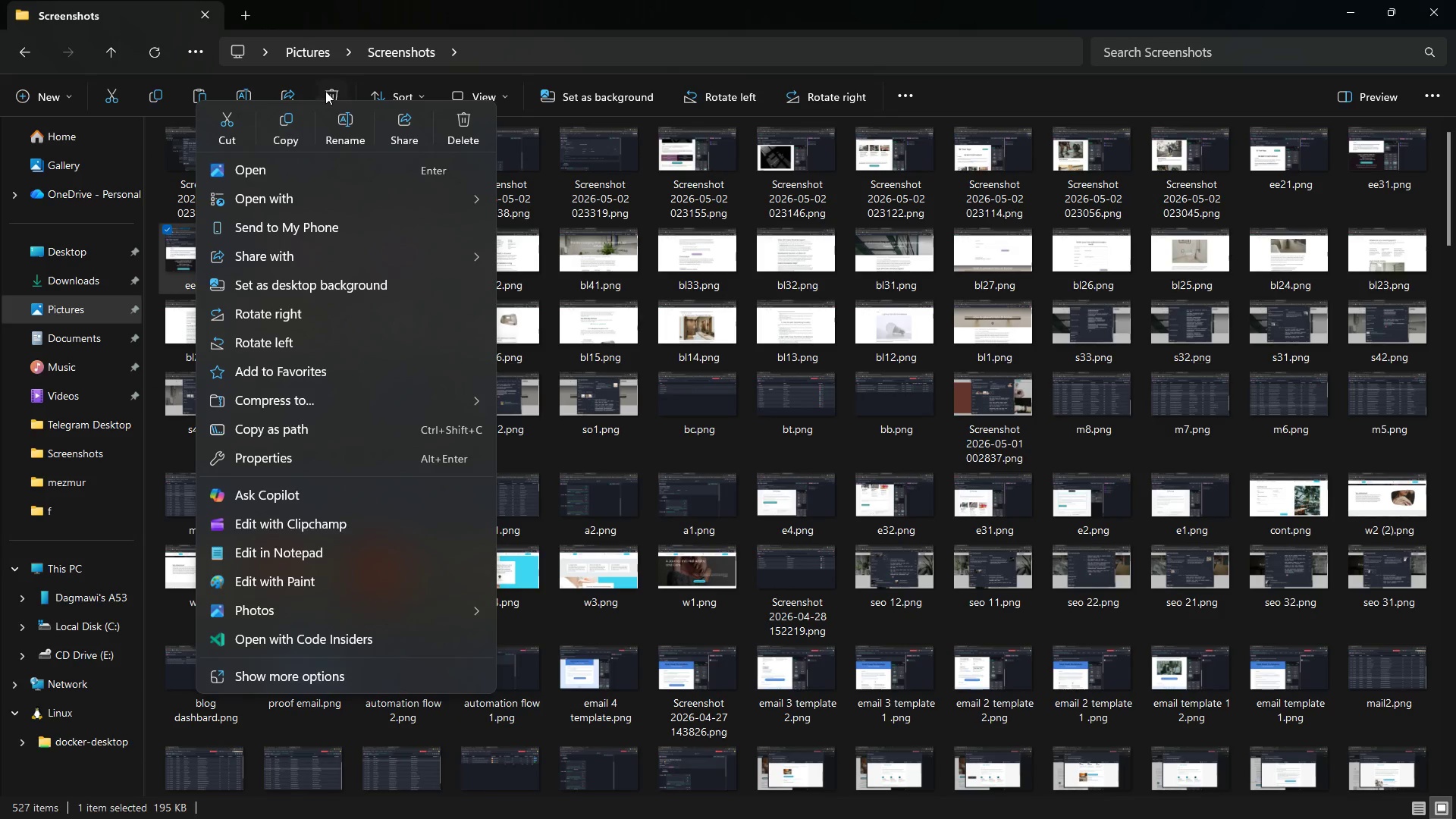 
left_click([353, 120])
 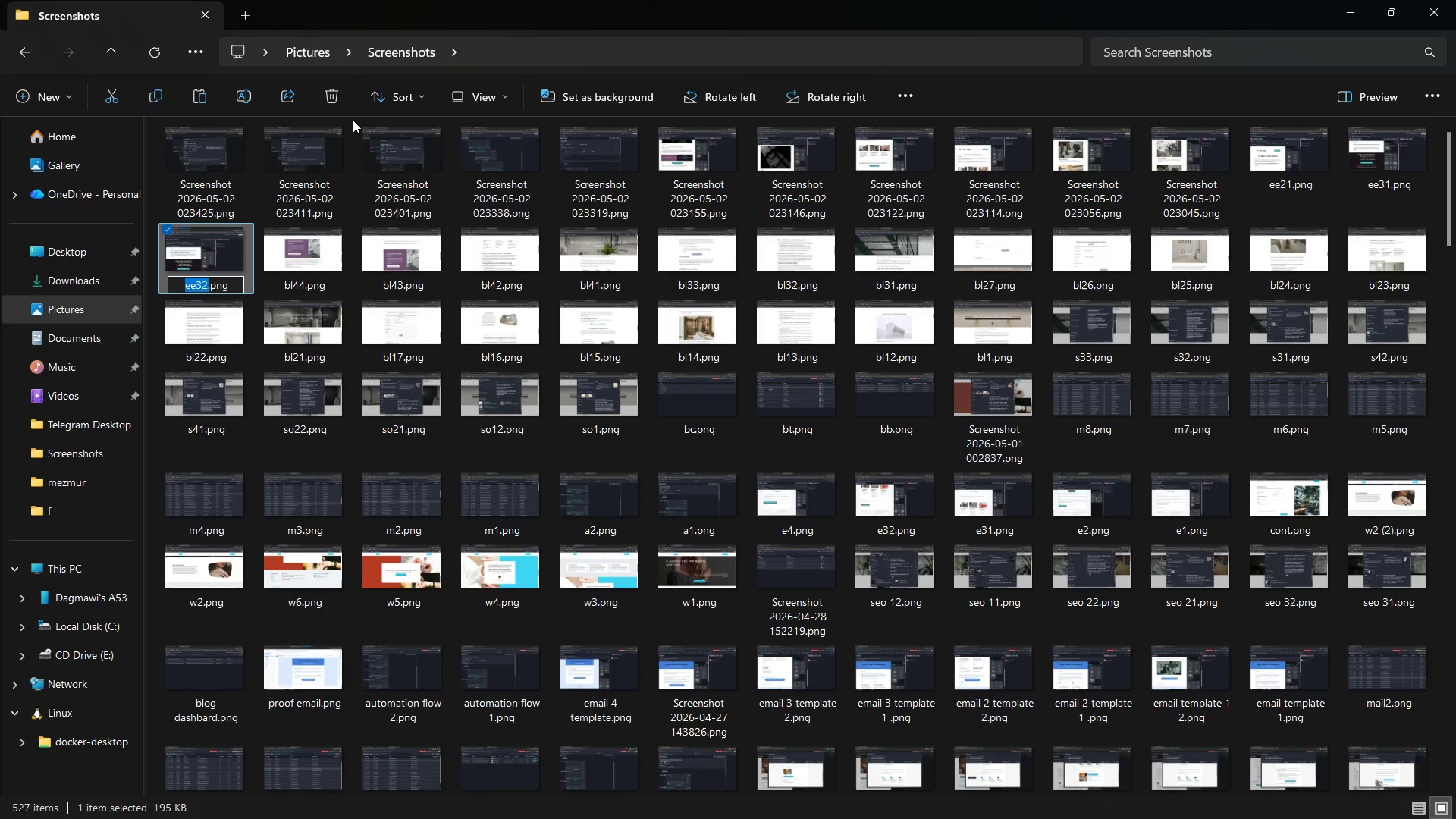 
key(ArrowRight)
 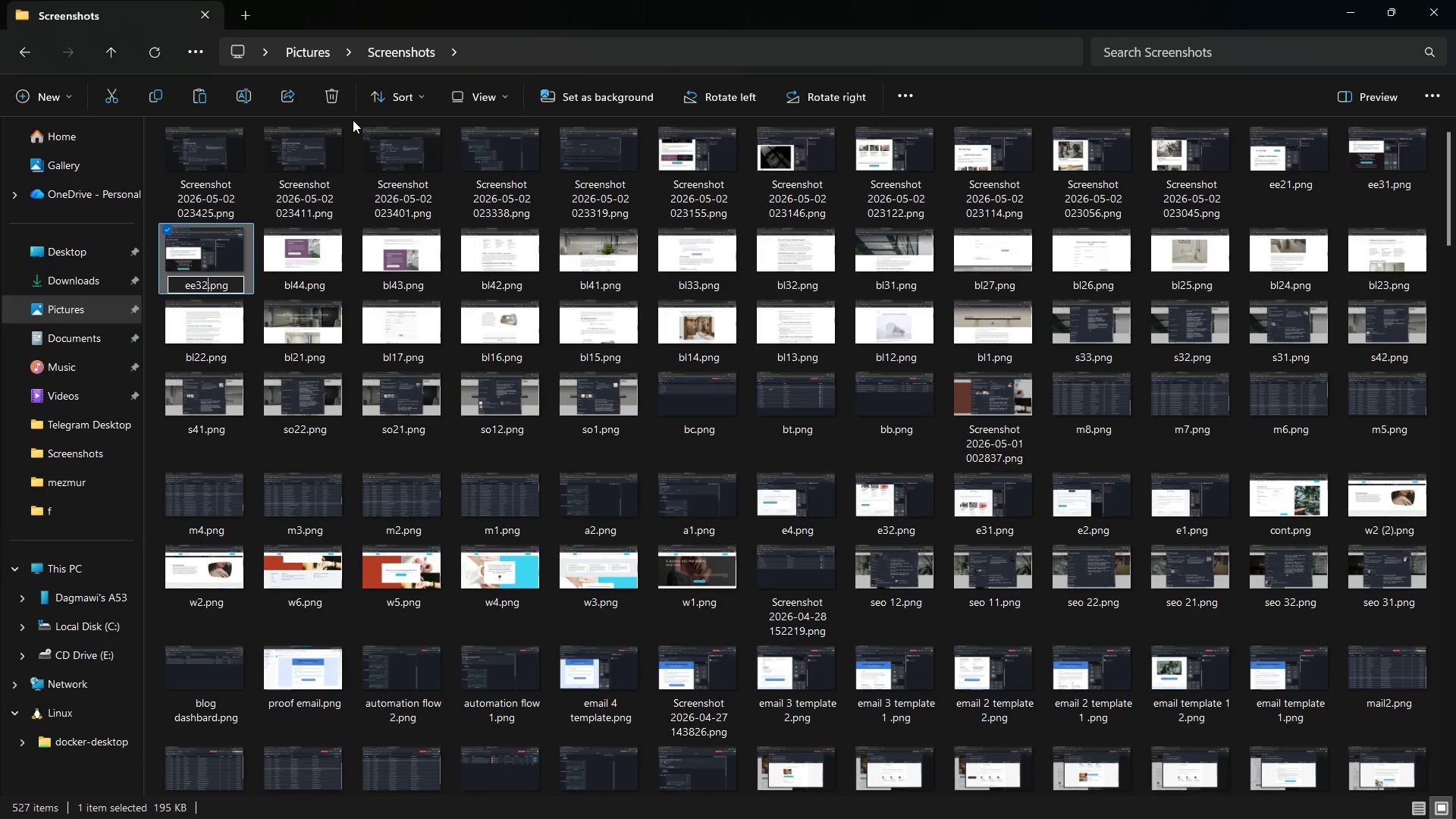 
key(Backspace)
 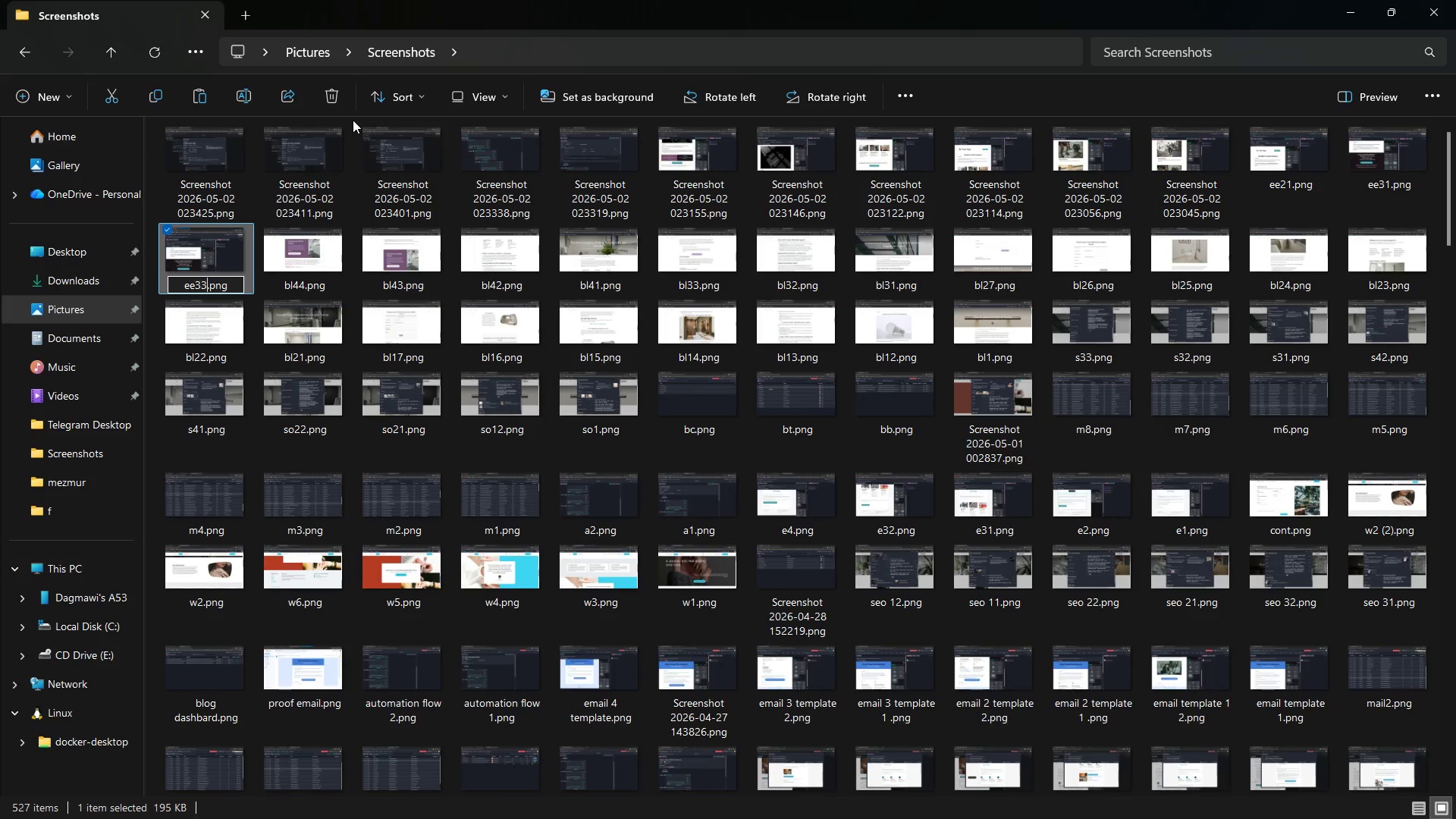 
key(3)
 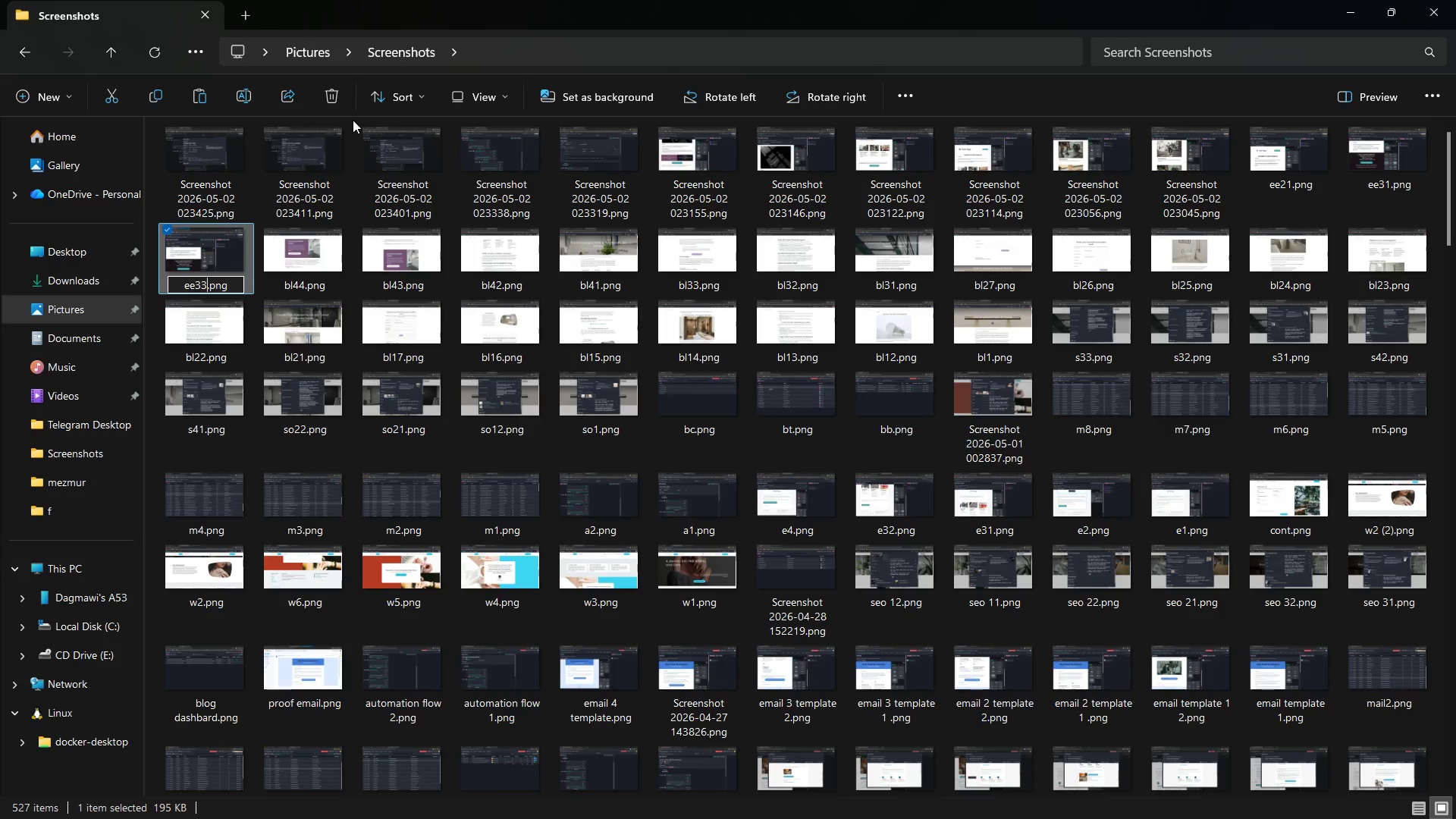 
key(Enter)
 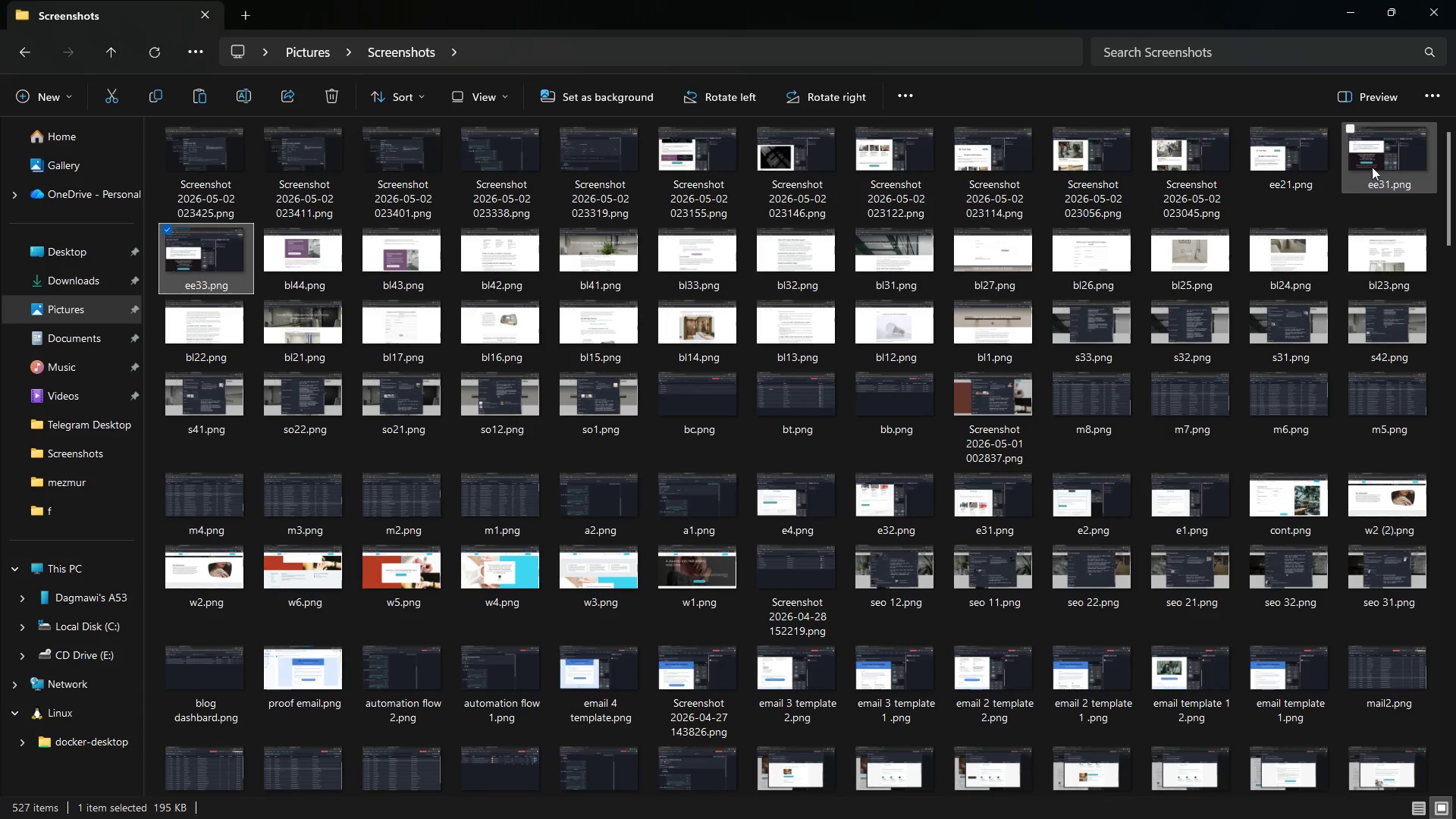 
left_click([1377, 161])
 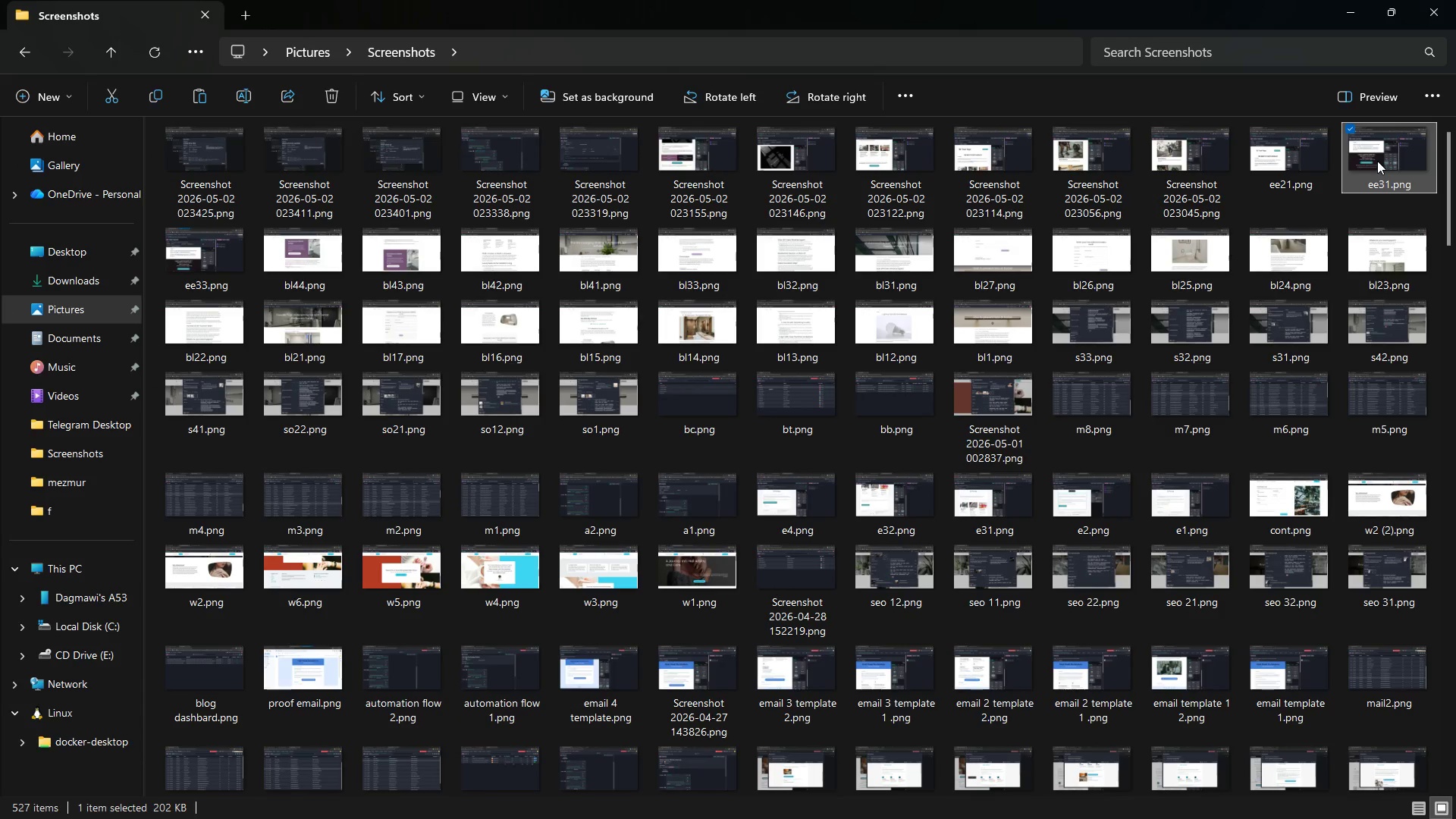 
right_click([1377, 161])
 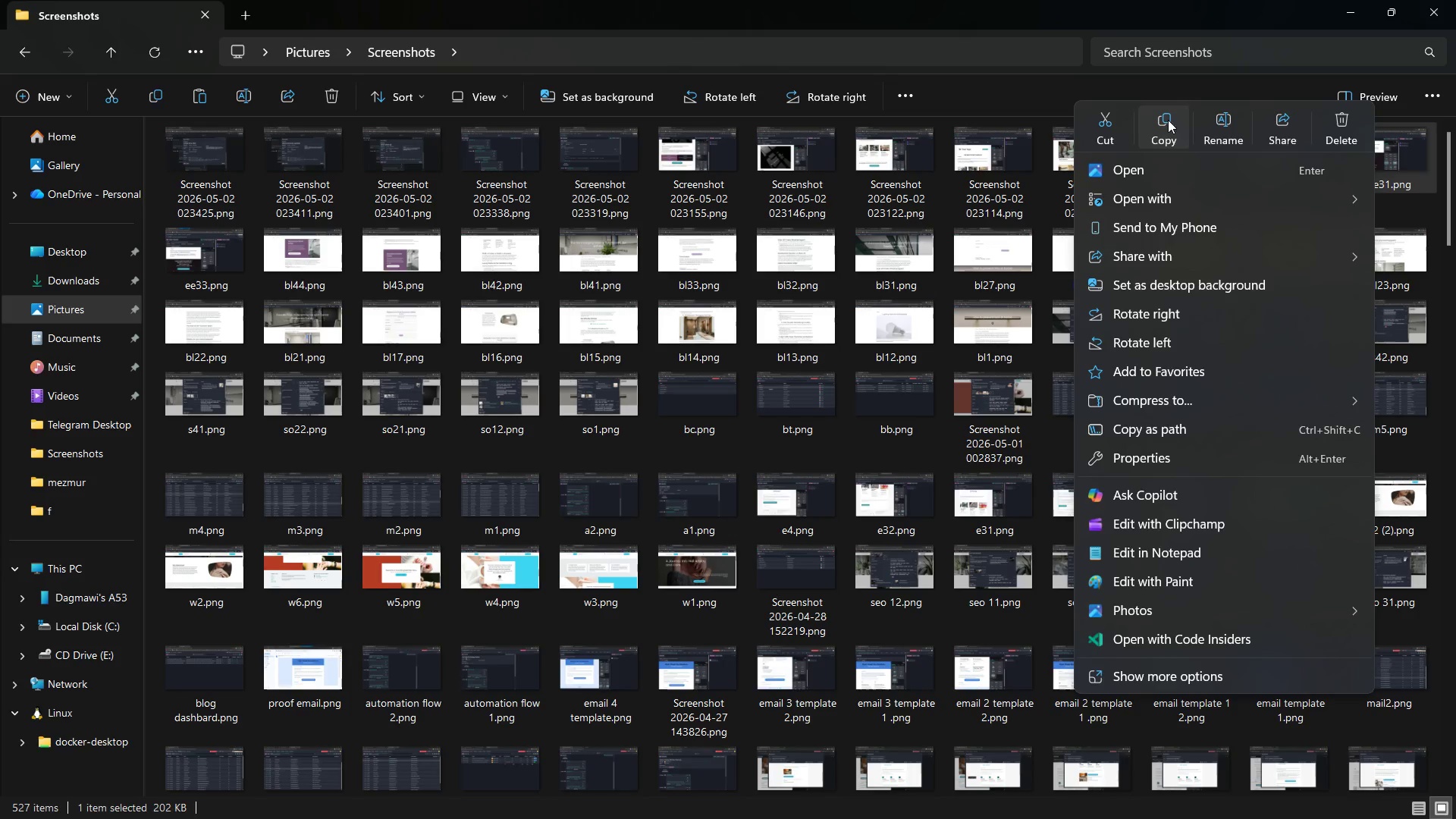 
left_click([1229, 121])
 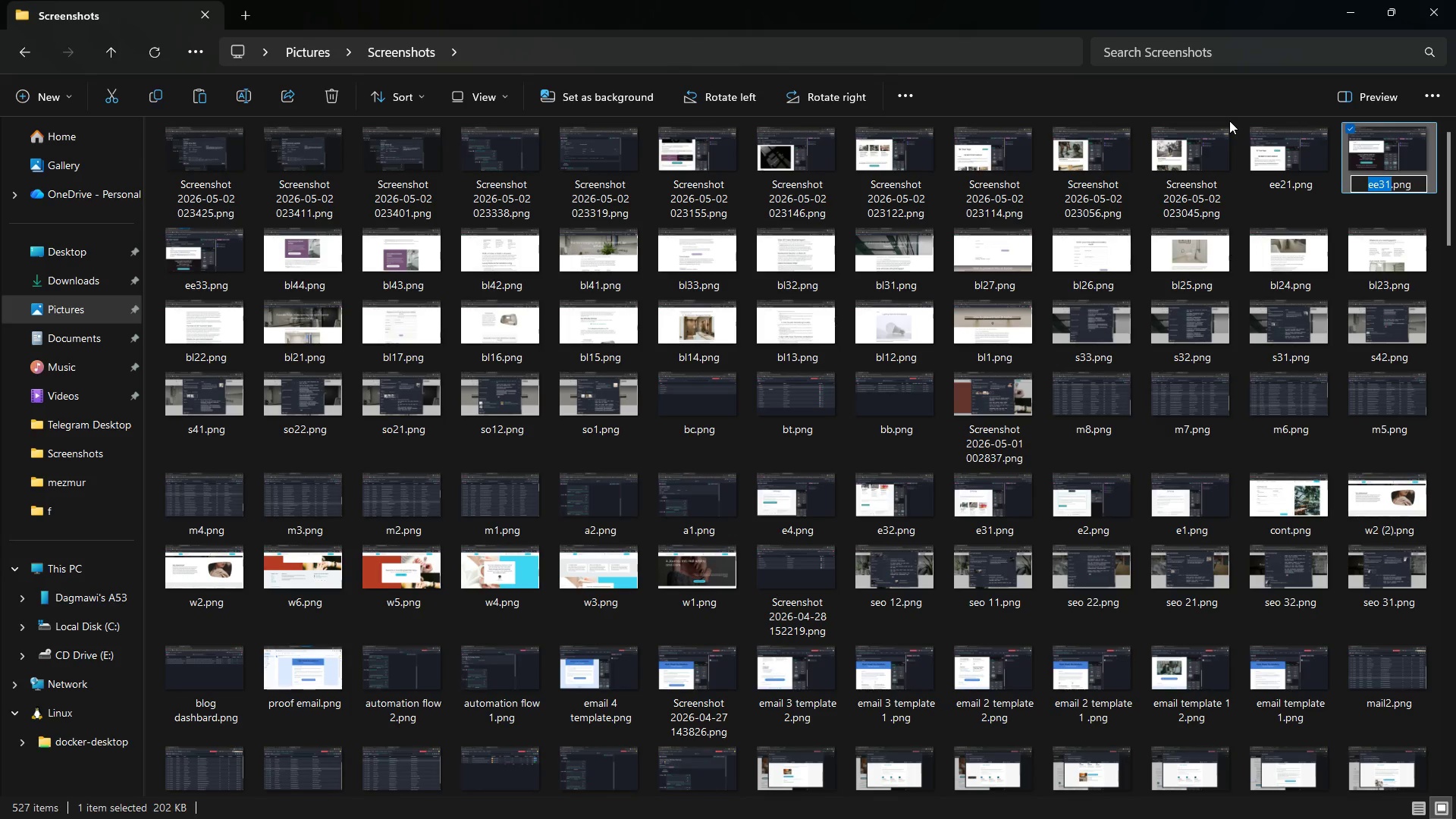 
key(ArrowRight)
 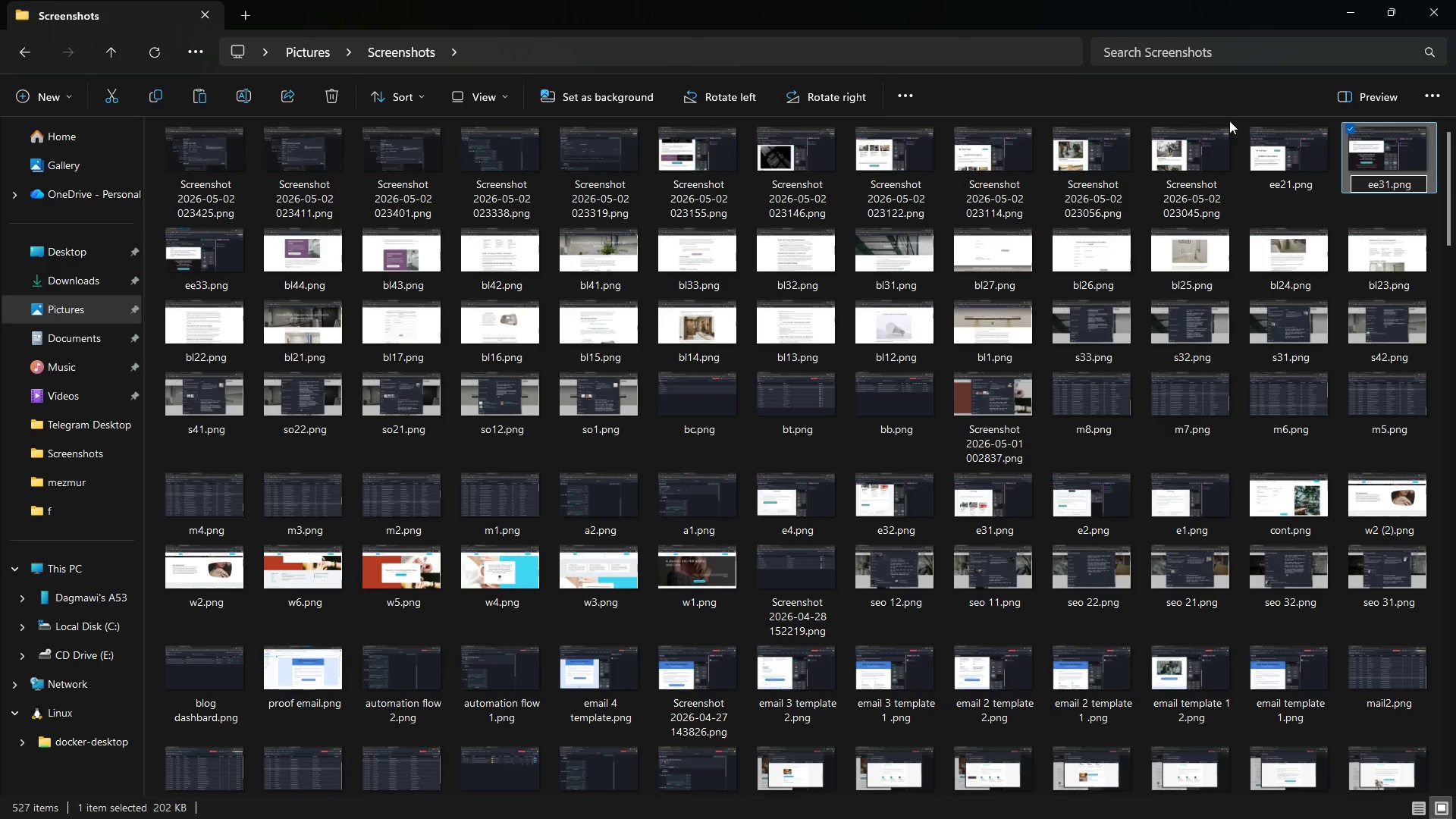 
key(Backspace)
 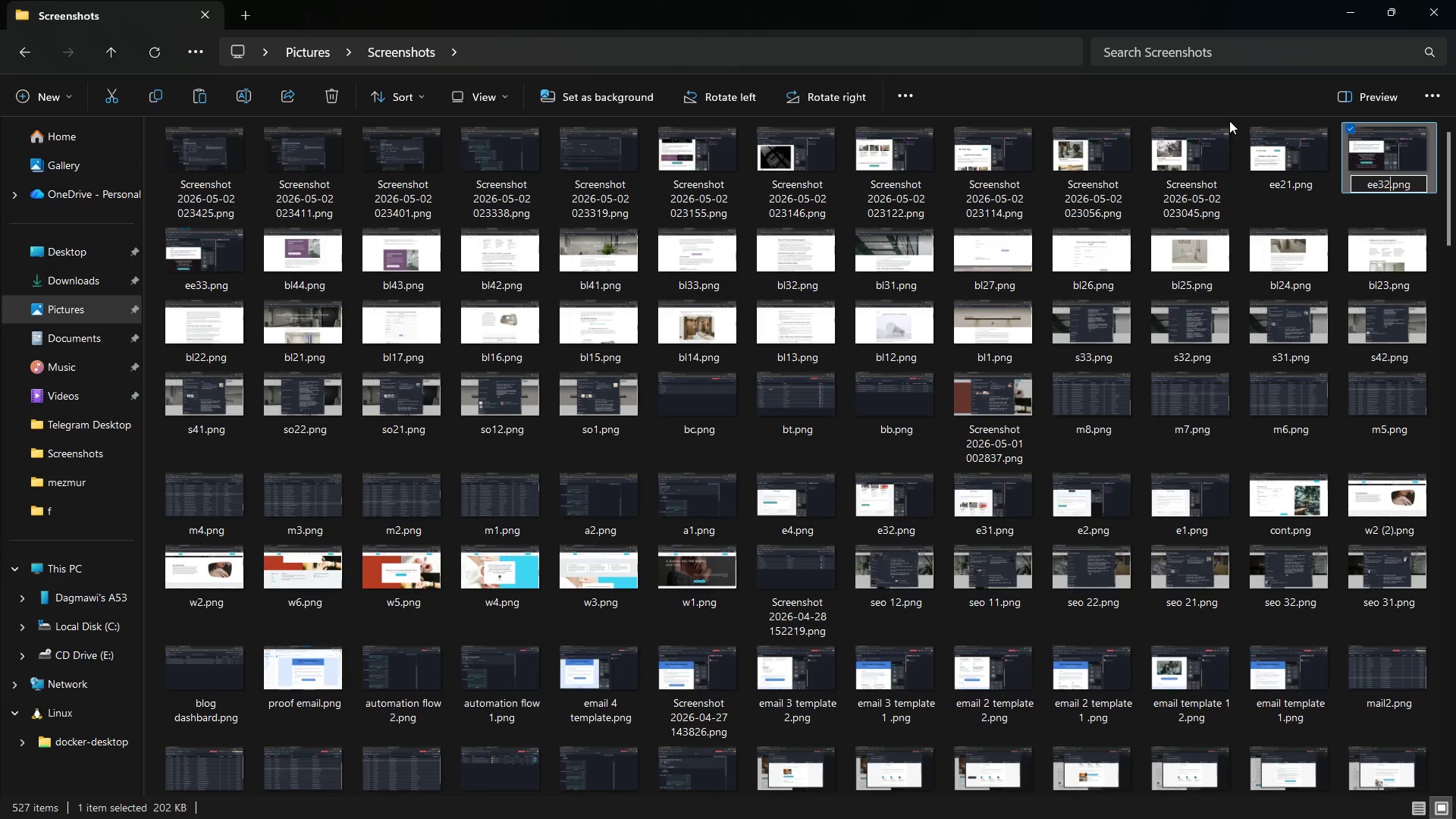 
key(Enter)
 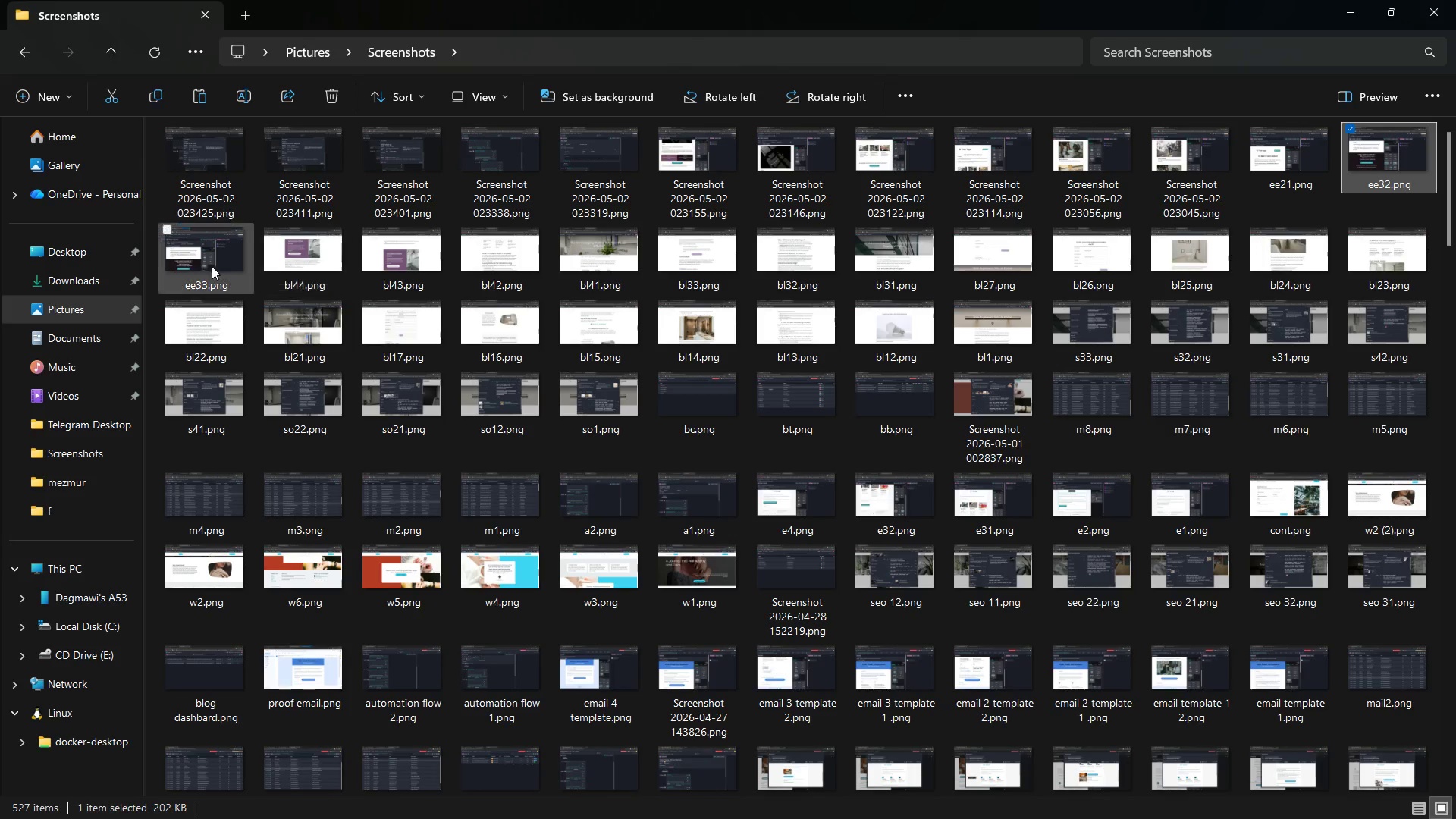 
left_click([200, 258])
 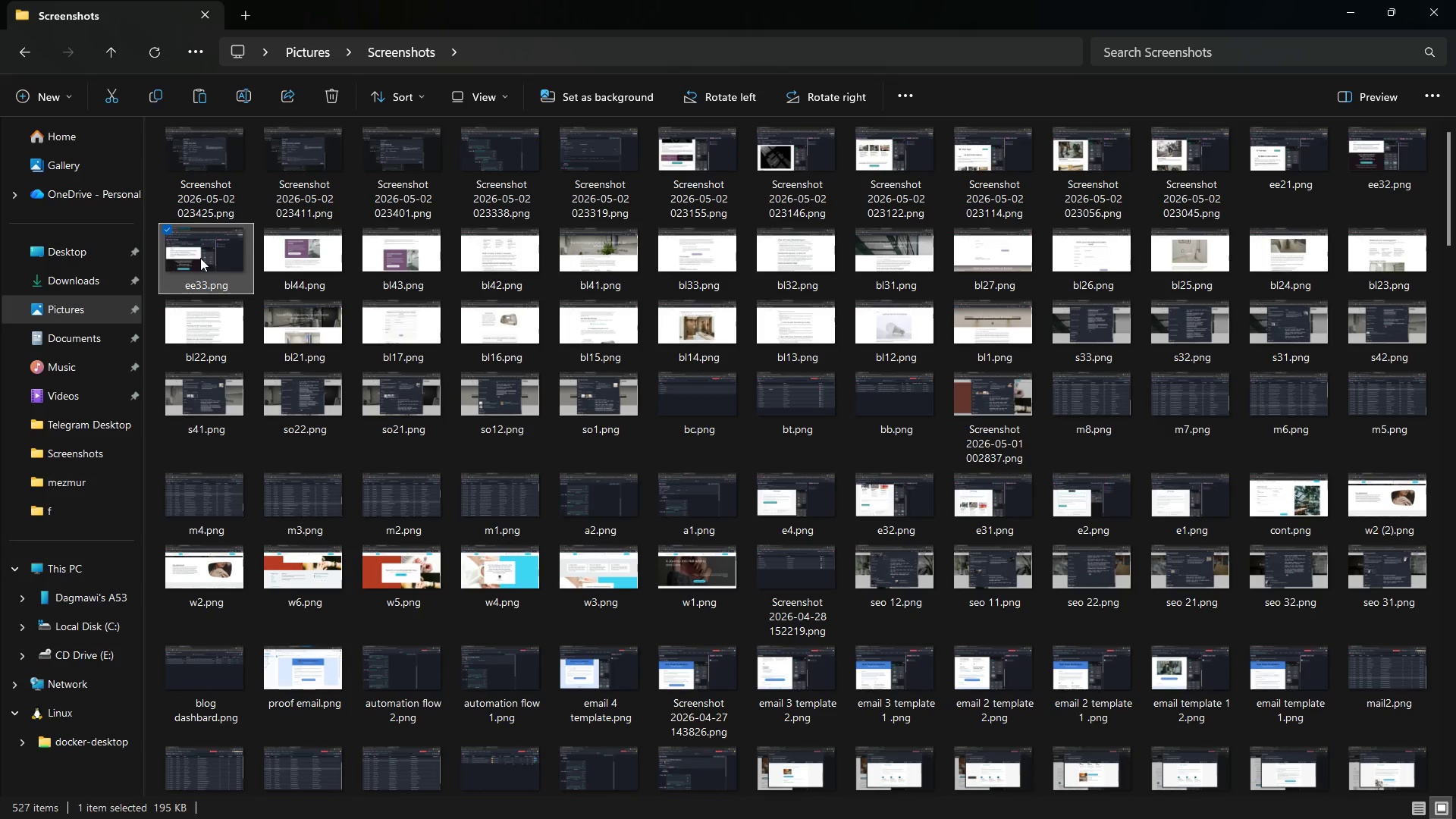 
right_click([200, 258])
 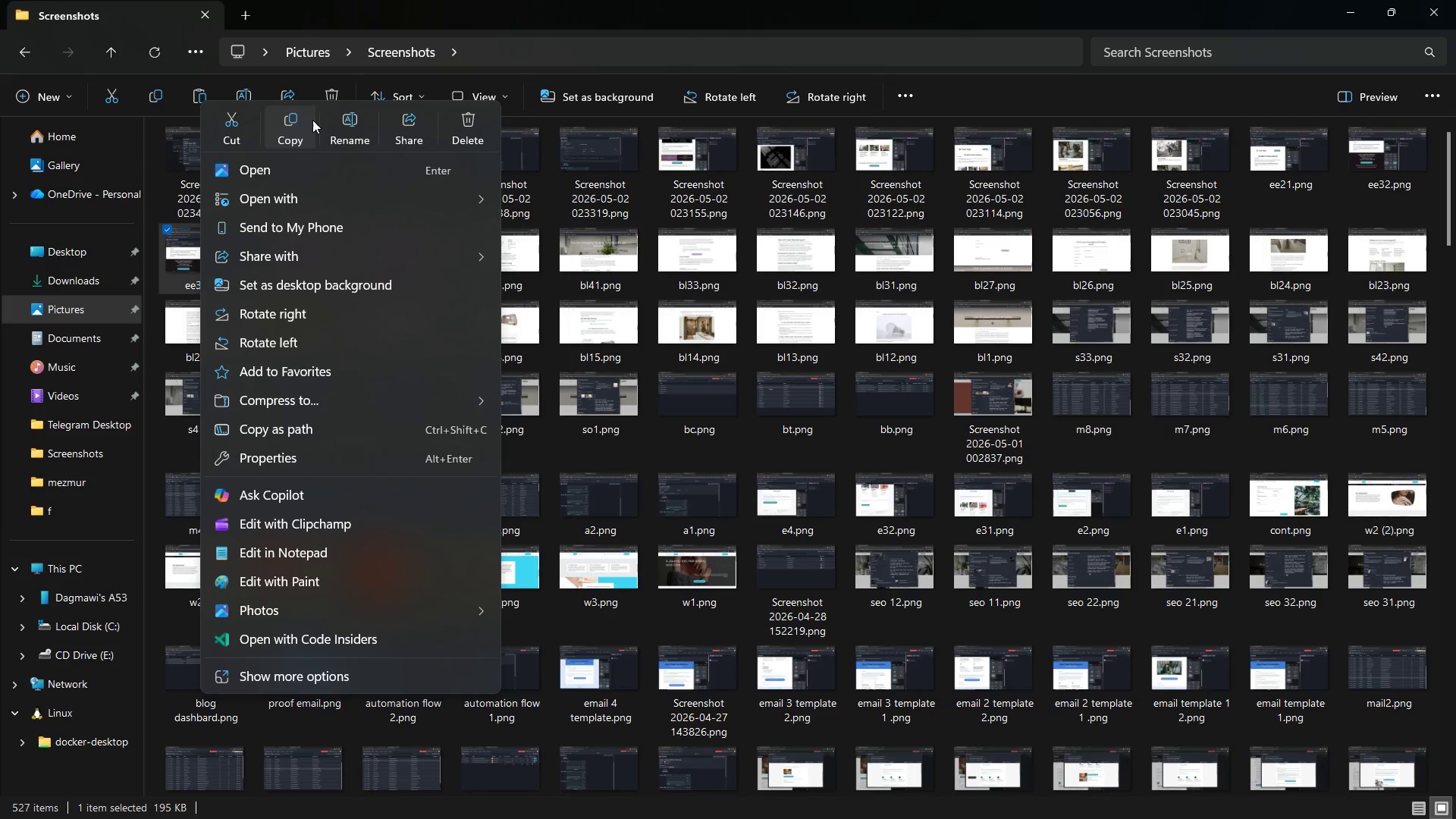 
left_click([342, 124])
 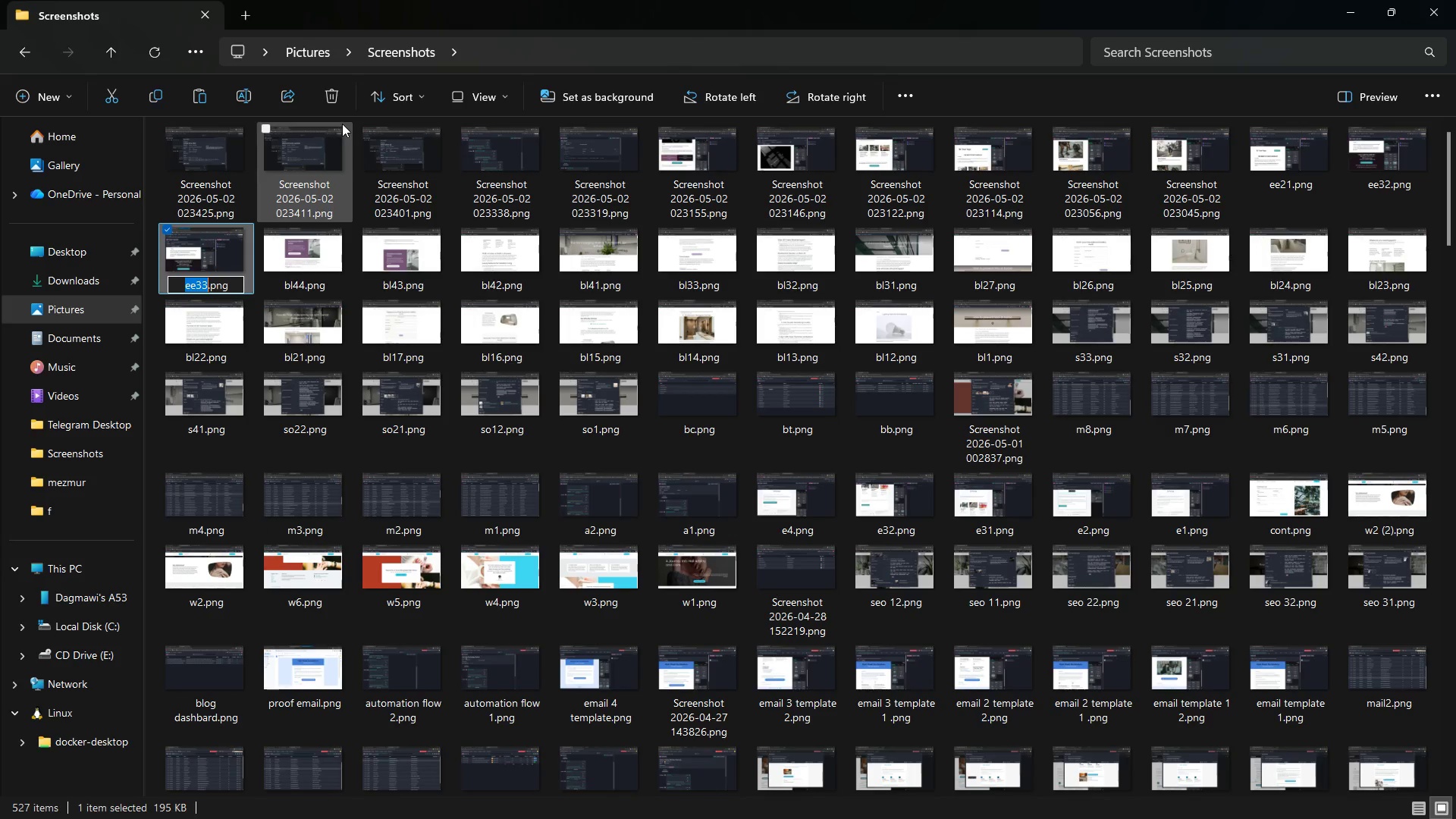 
key(ArrowRight)
 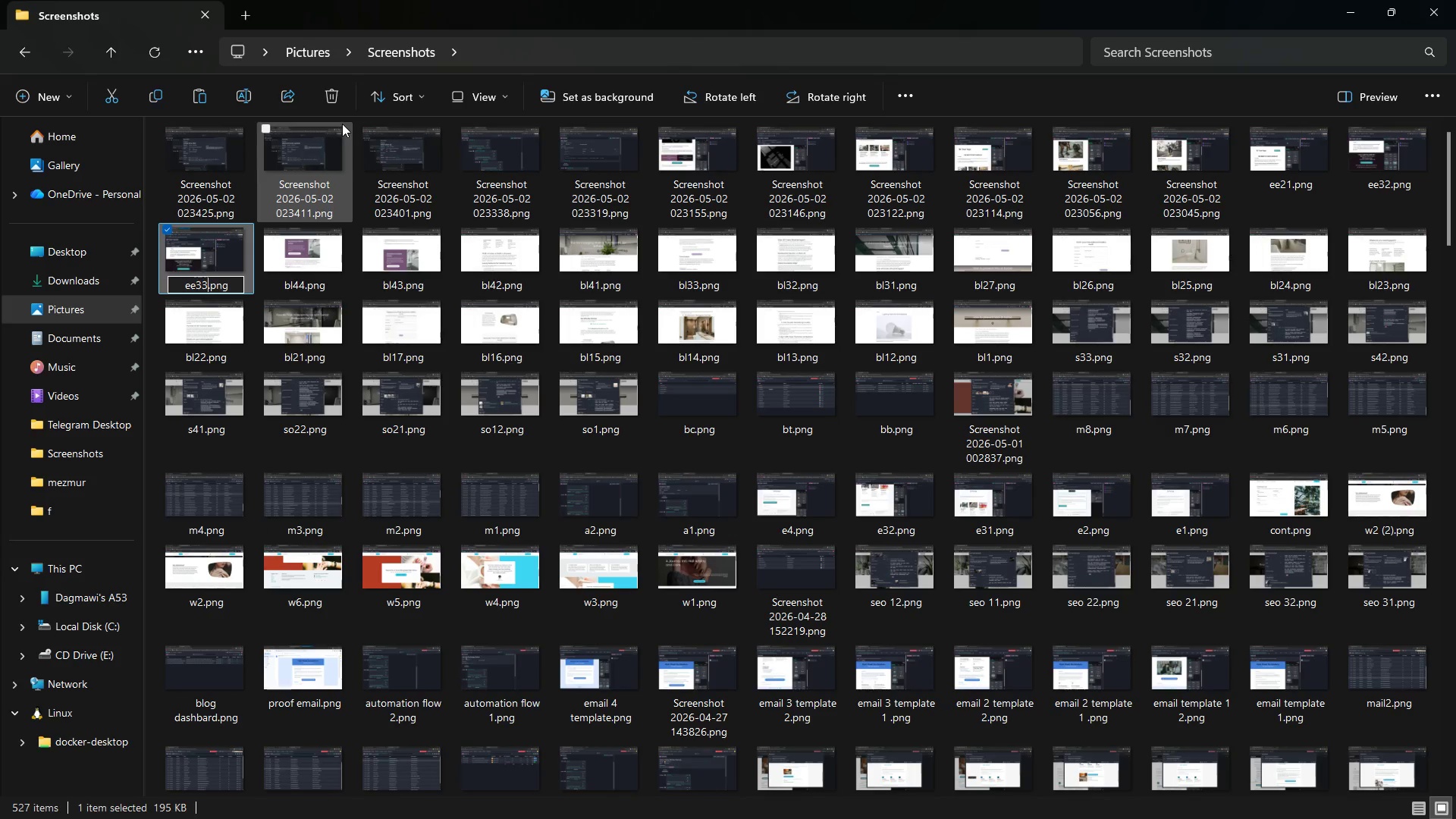 
key(Backspace)
 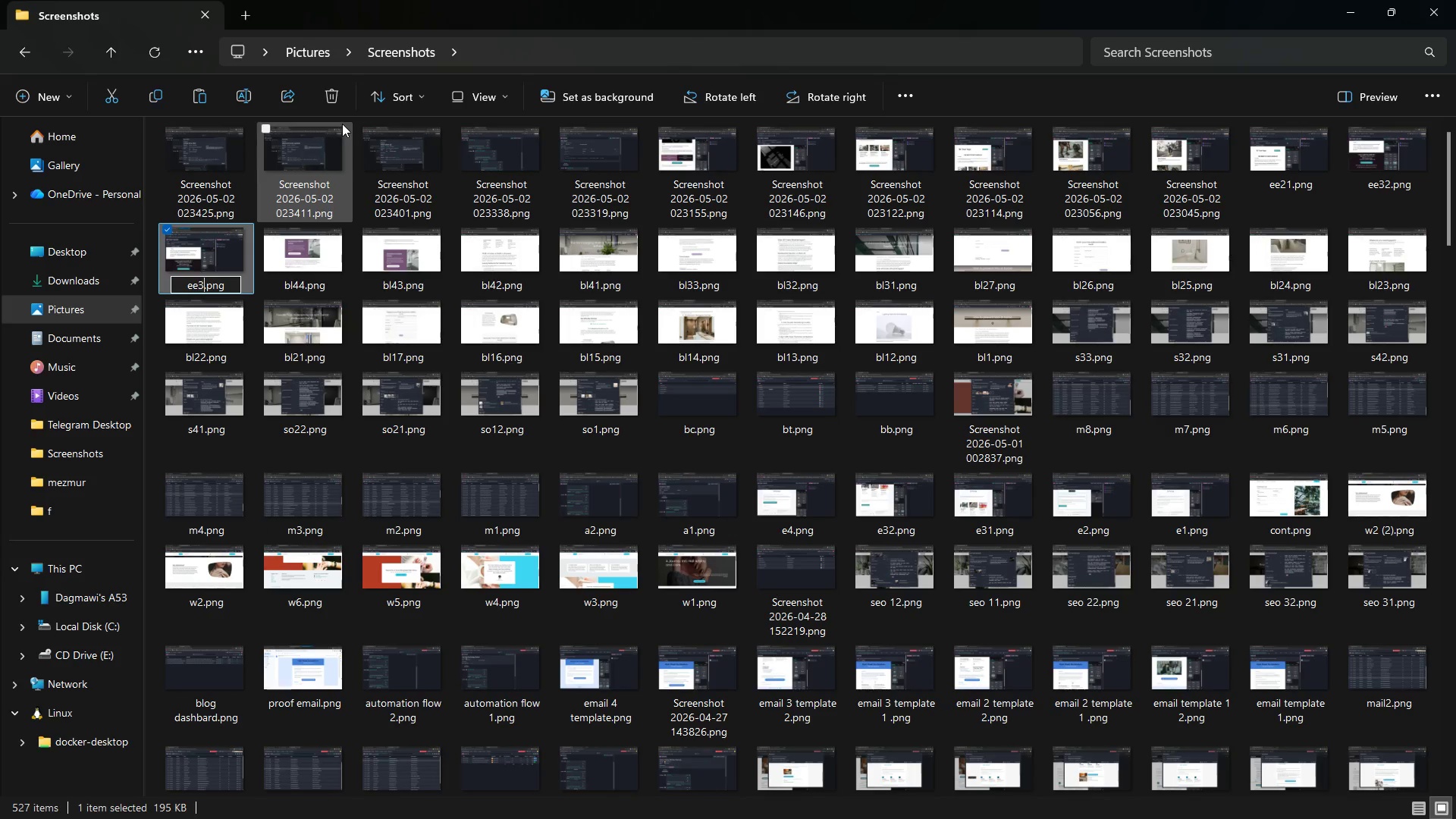 
key(1)
 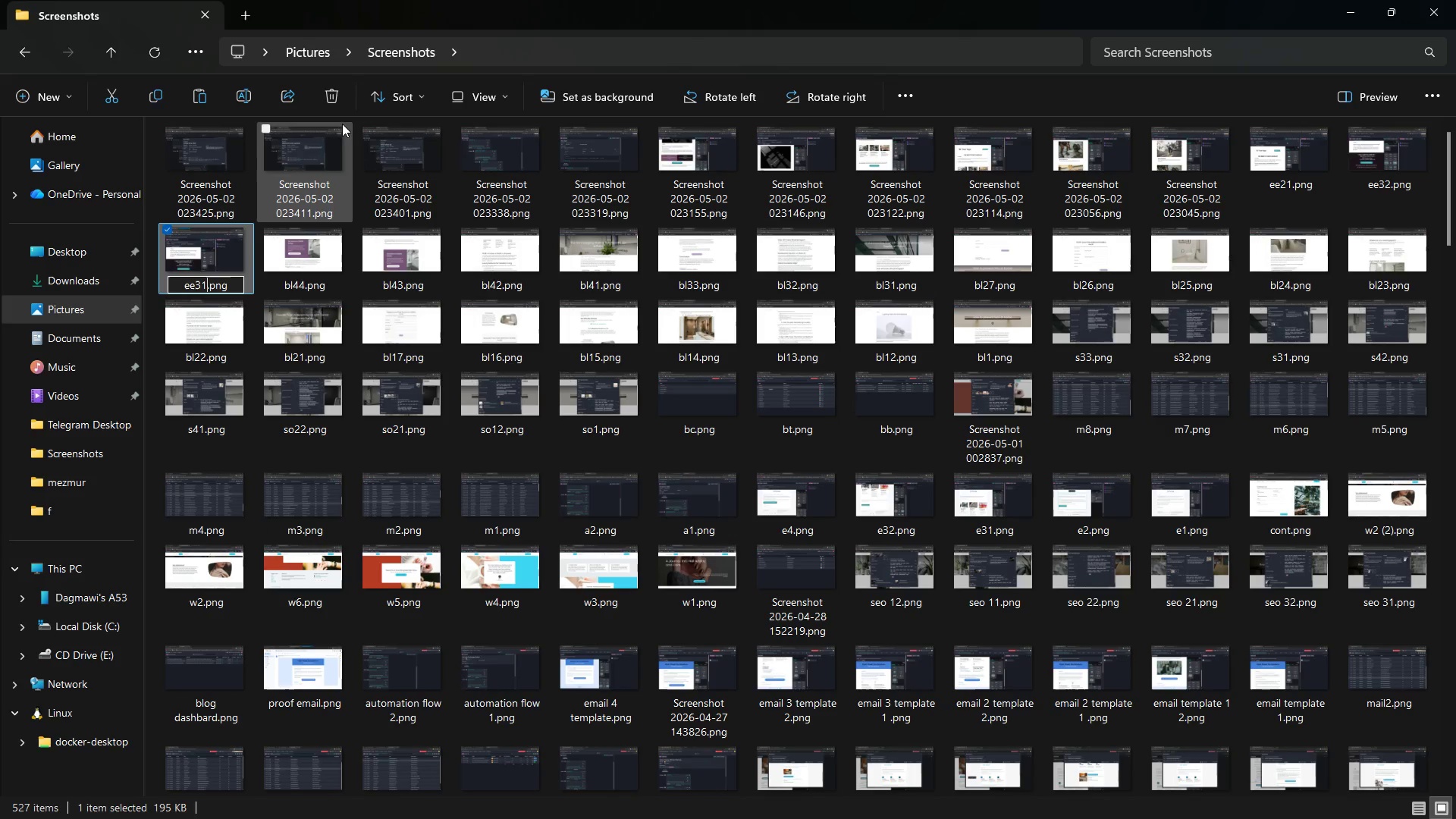 
key(Enter)
 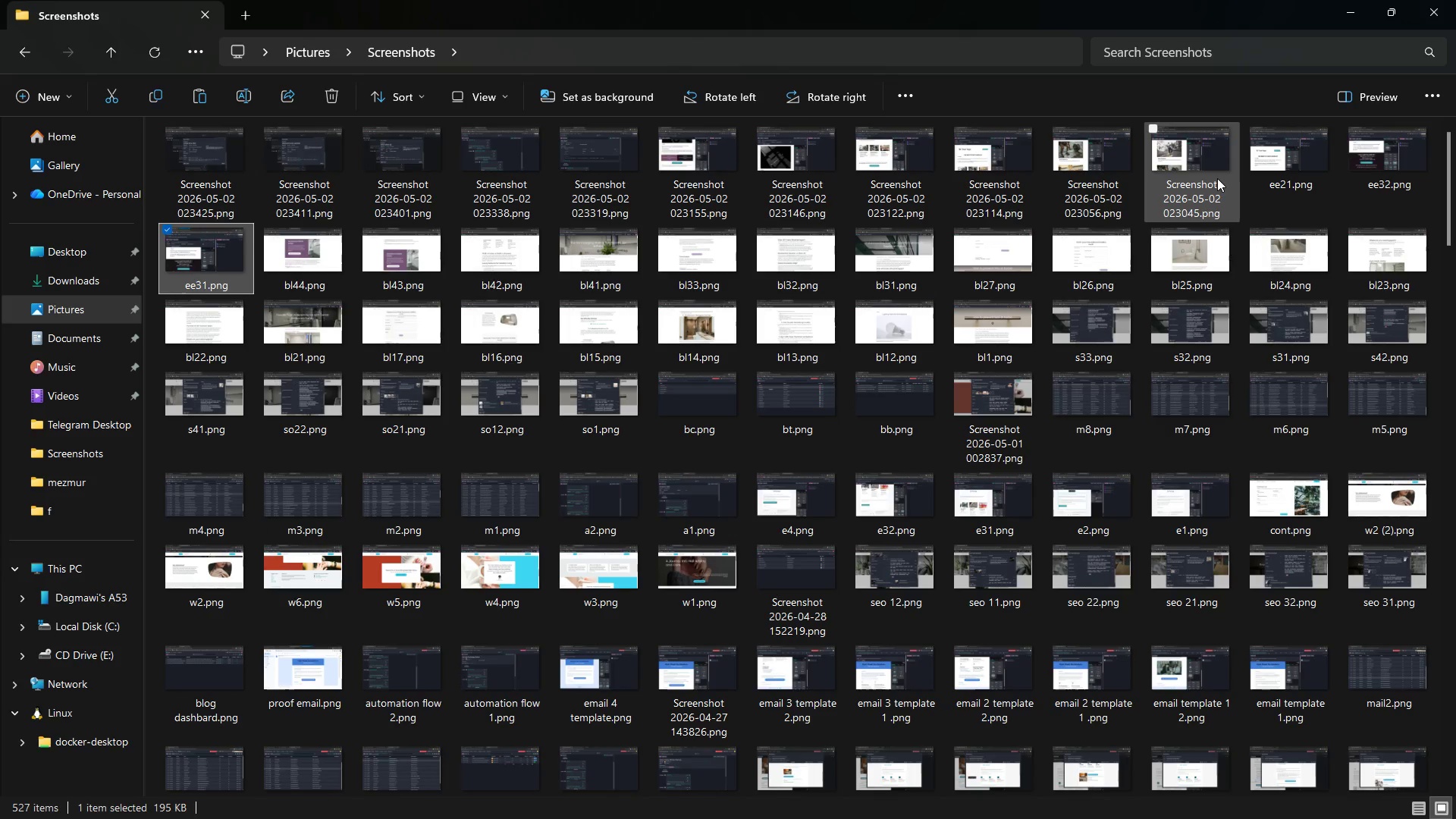 
left_click([1217, 178])
 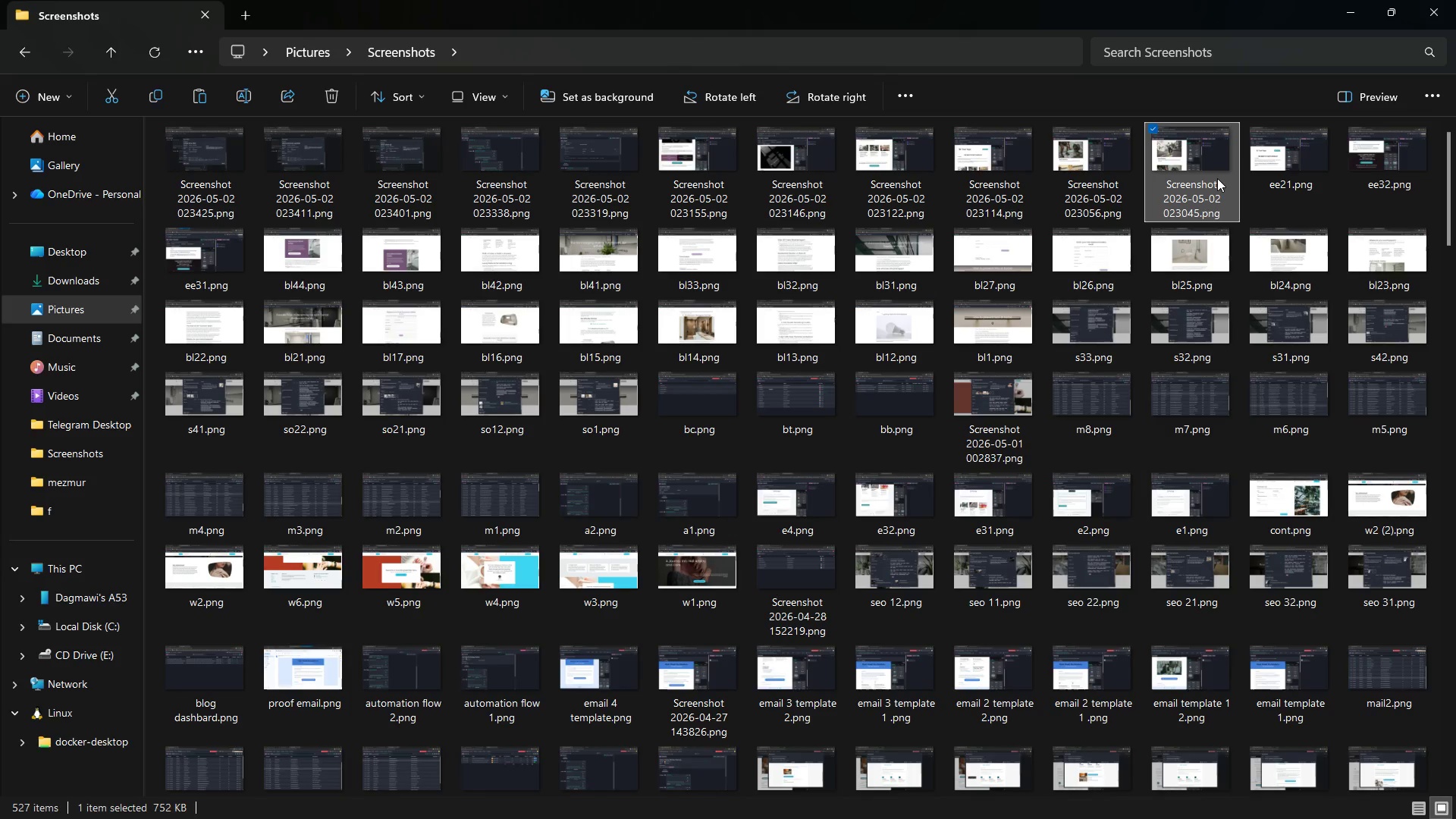 
double_click([1217, 178])
 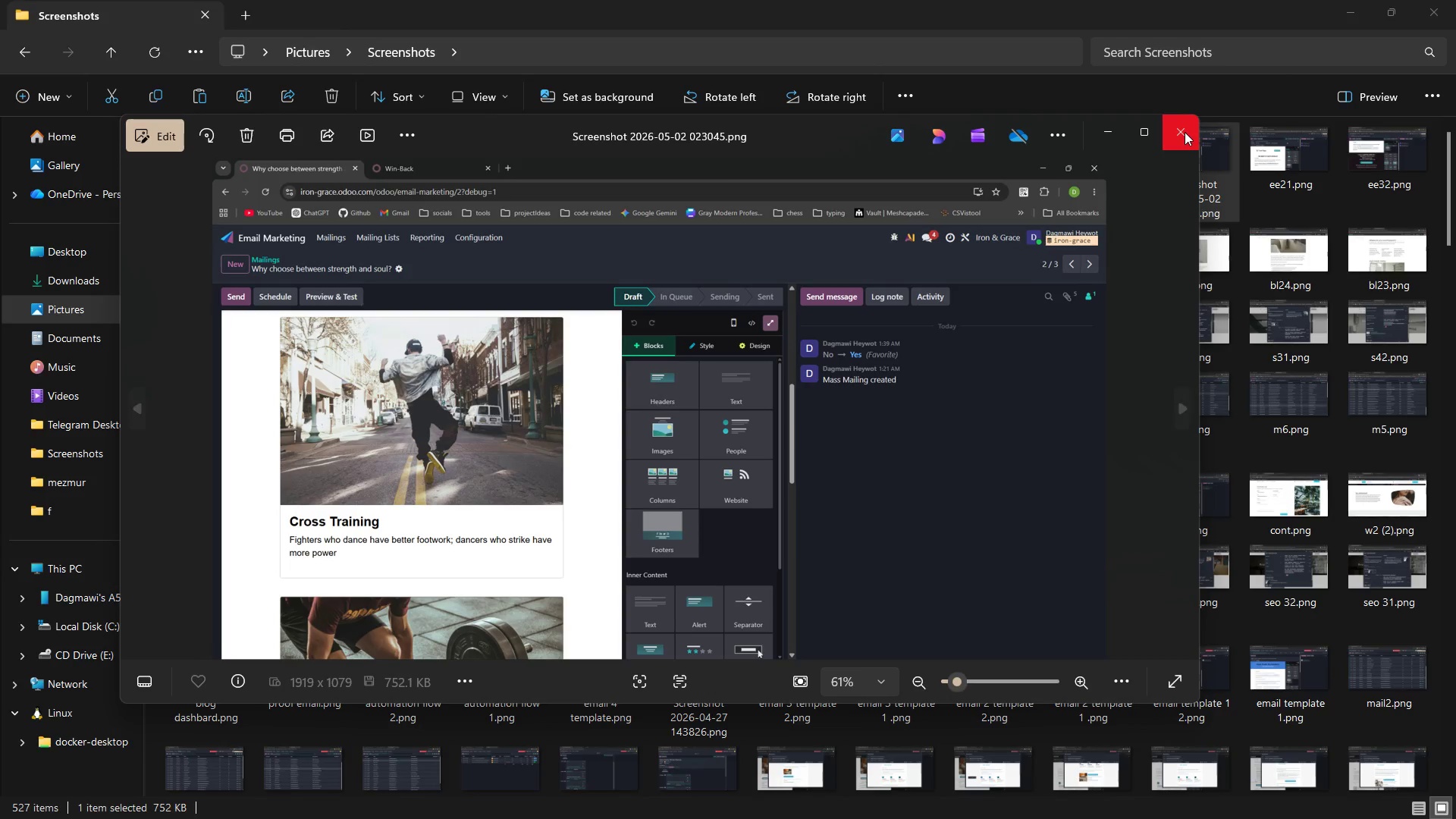 
left_click([1185, 132])
 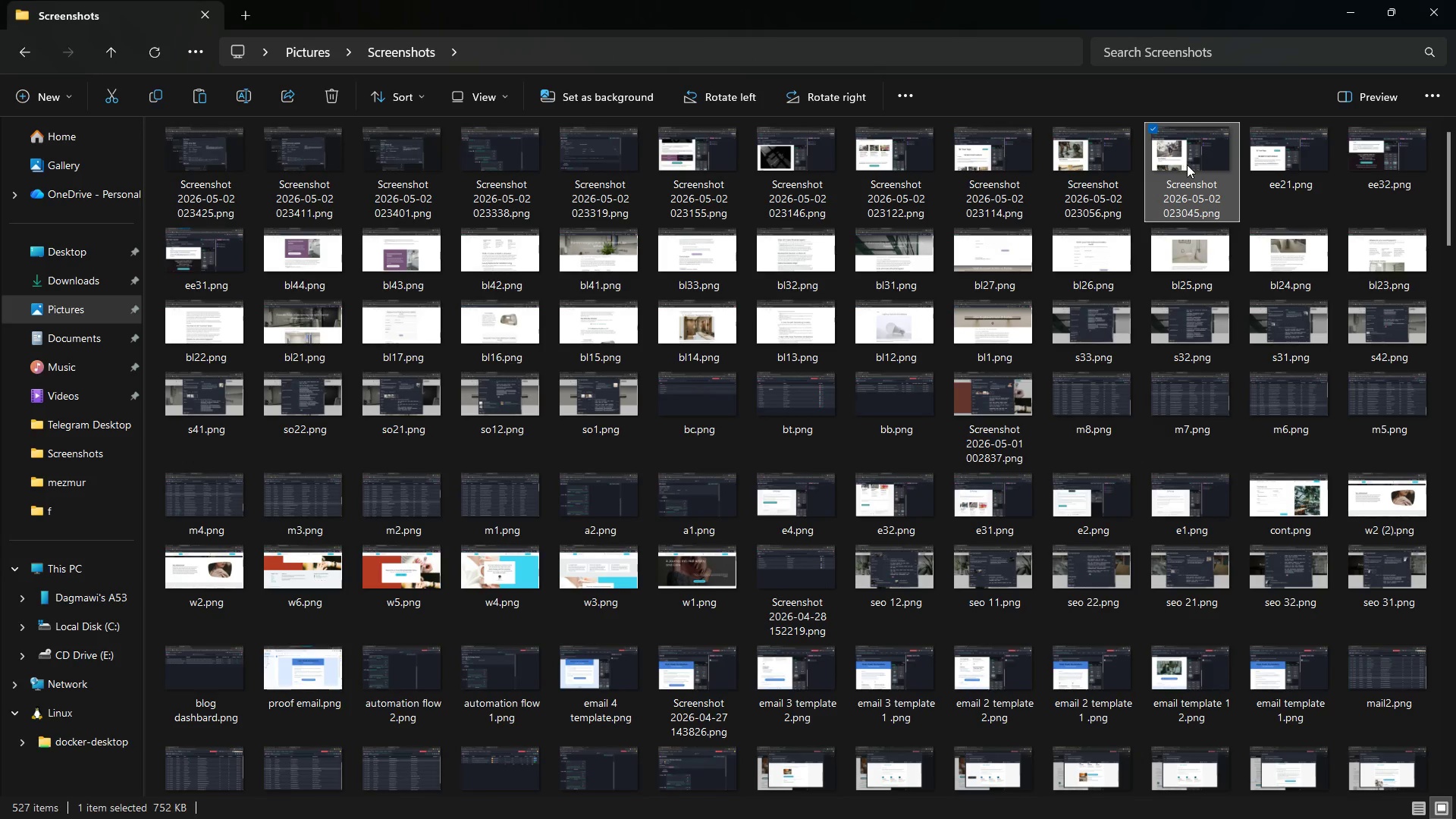 
right_click([1187, 165])
 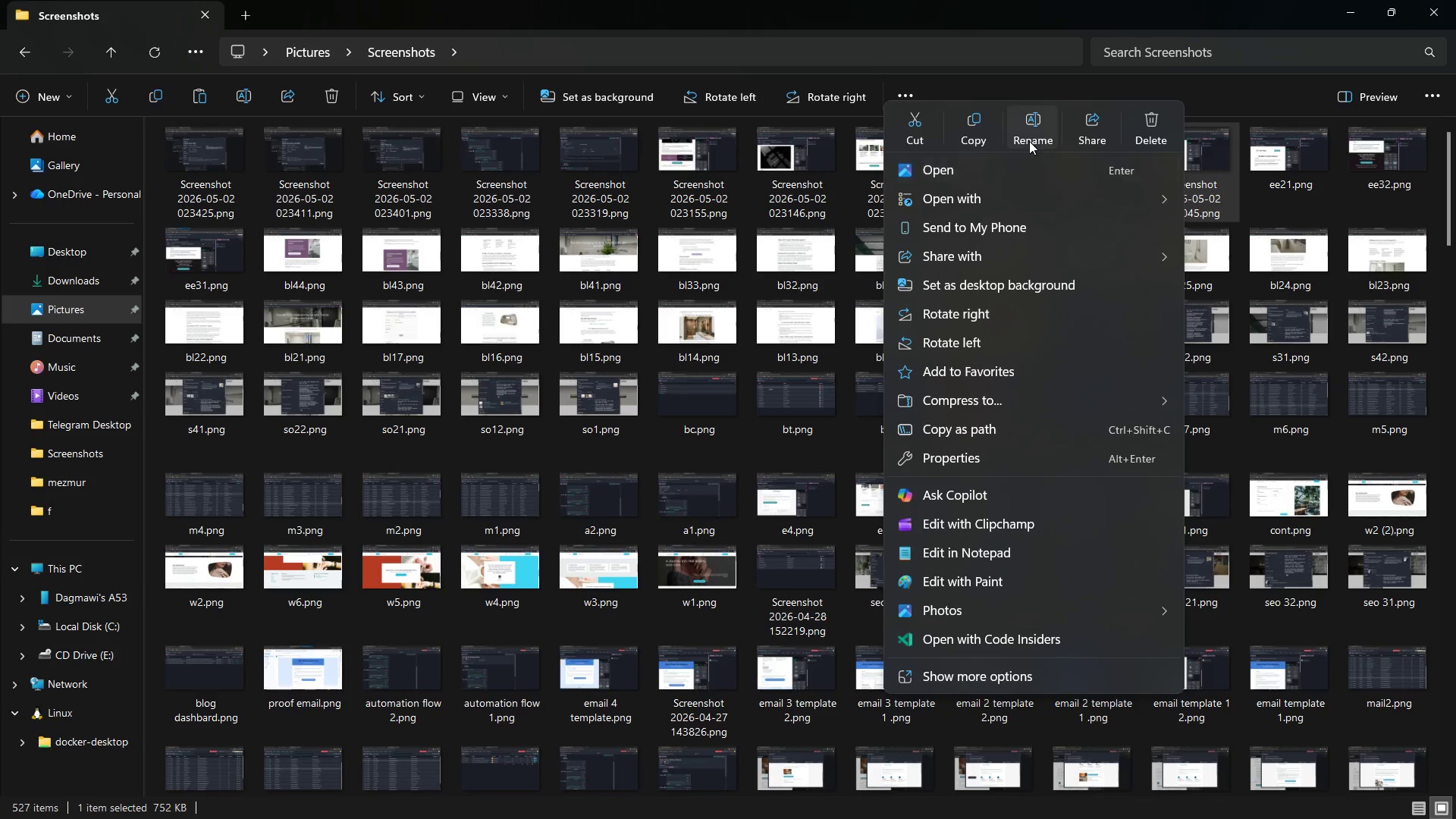 
left_click([1028, 138])
 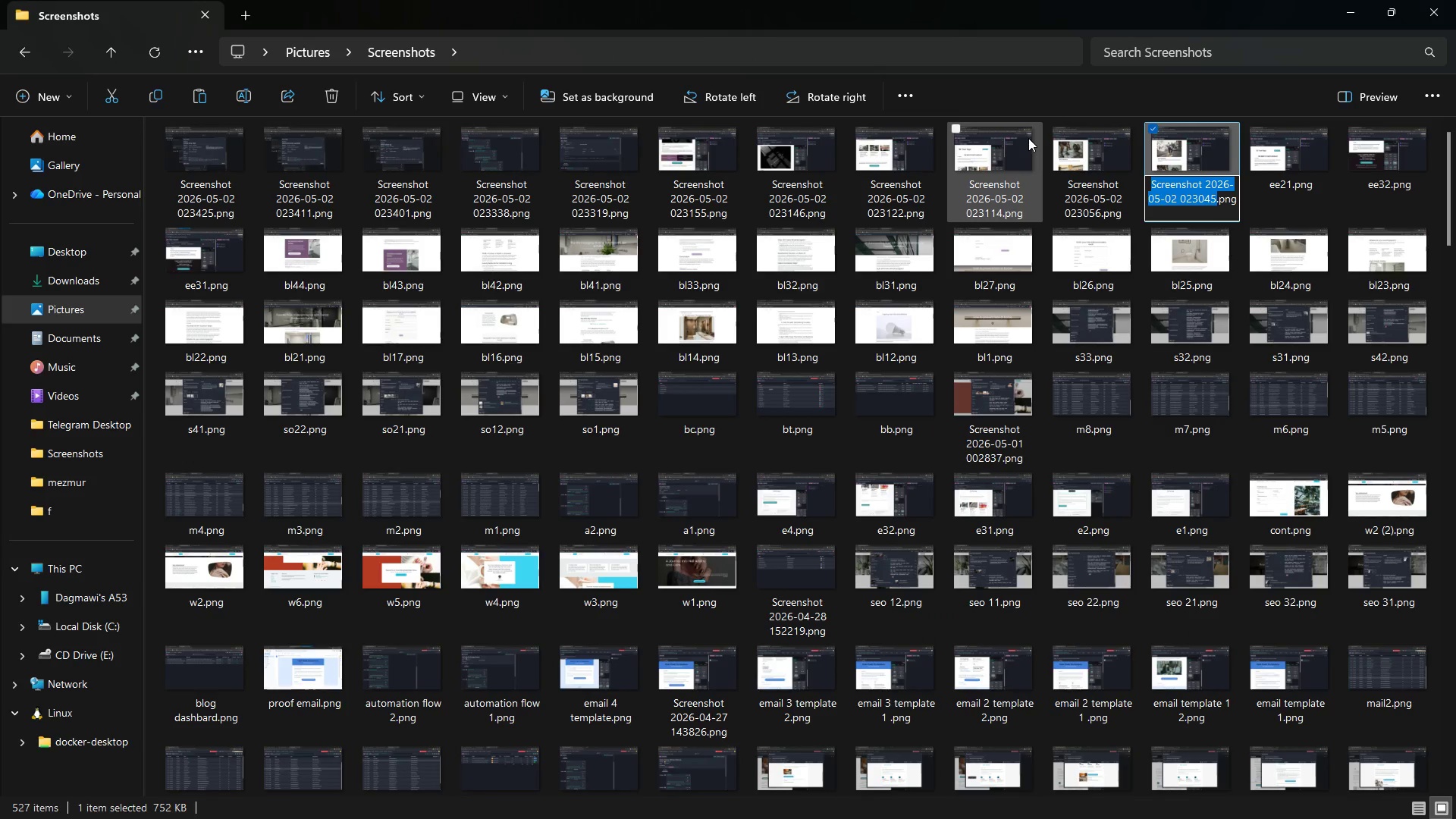 
type(ee22)
 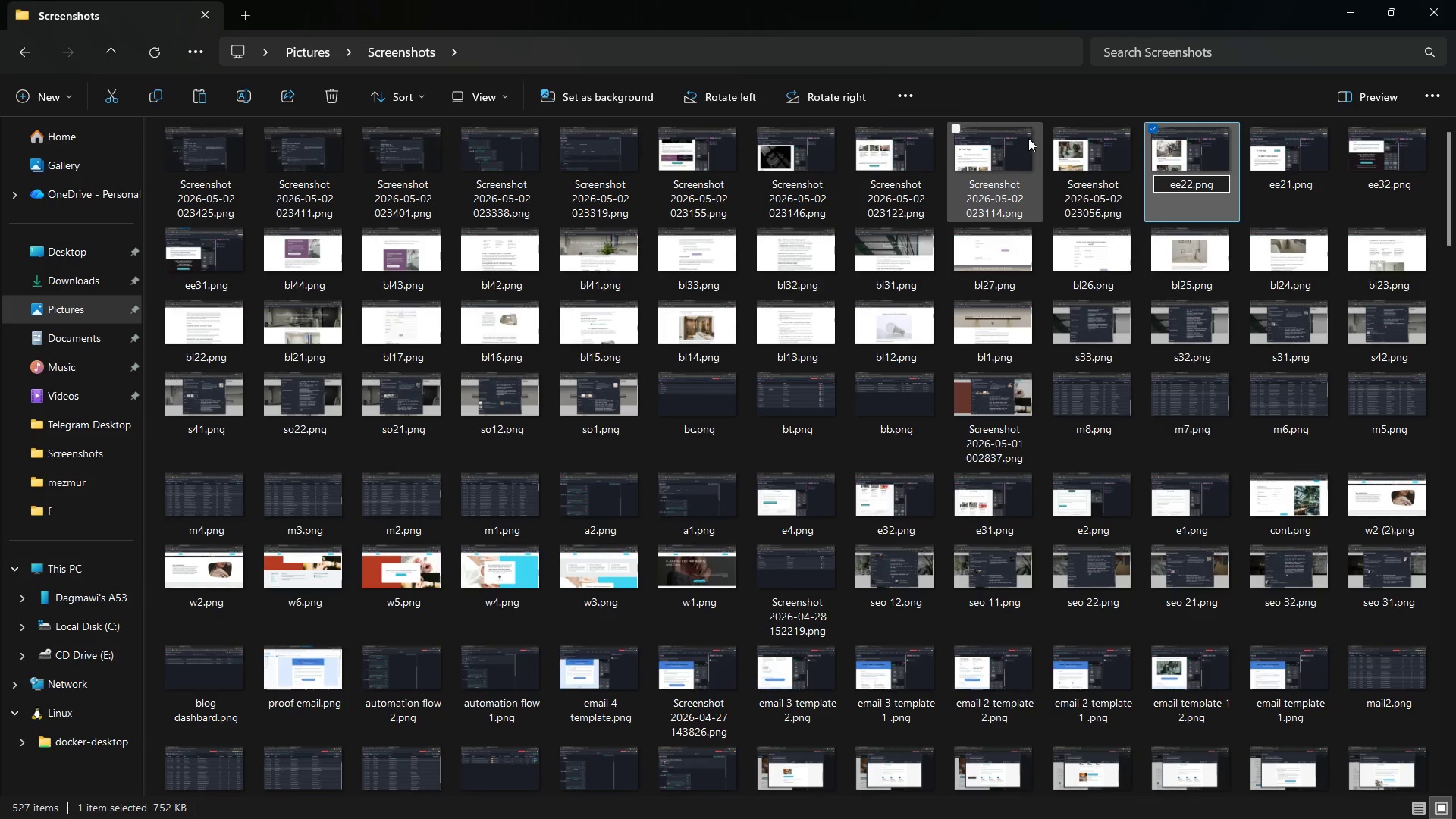 
key(Enter)
 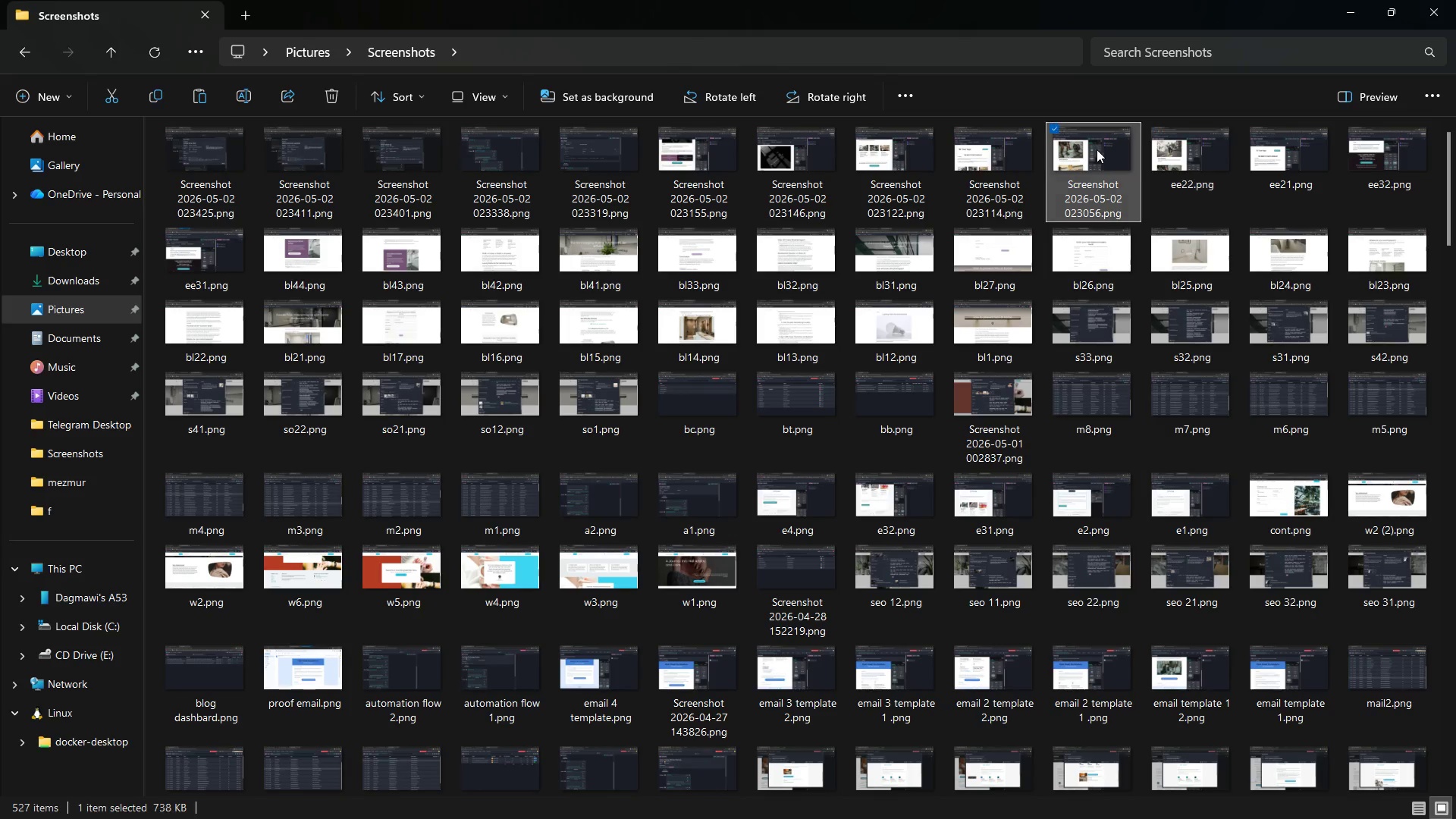 
double_click([1097, 149])
 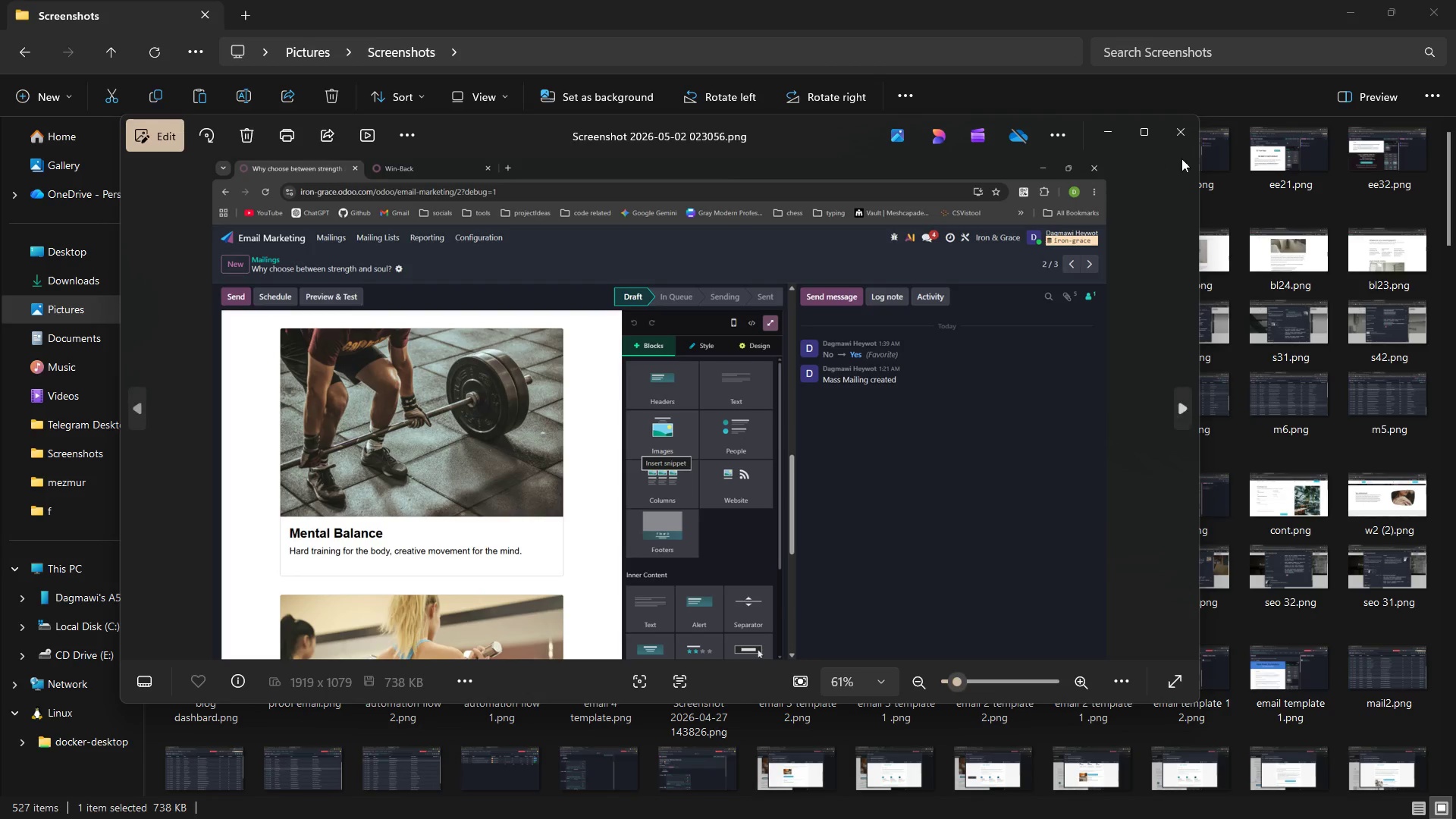 
left_click([1191, 140])
 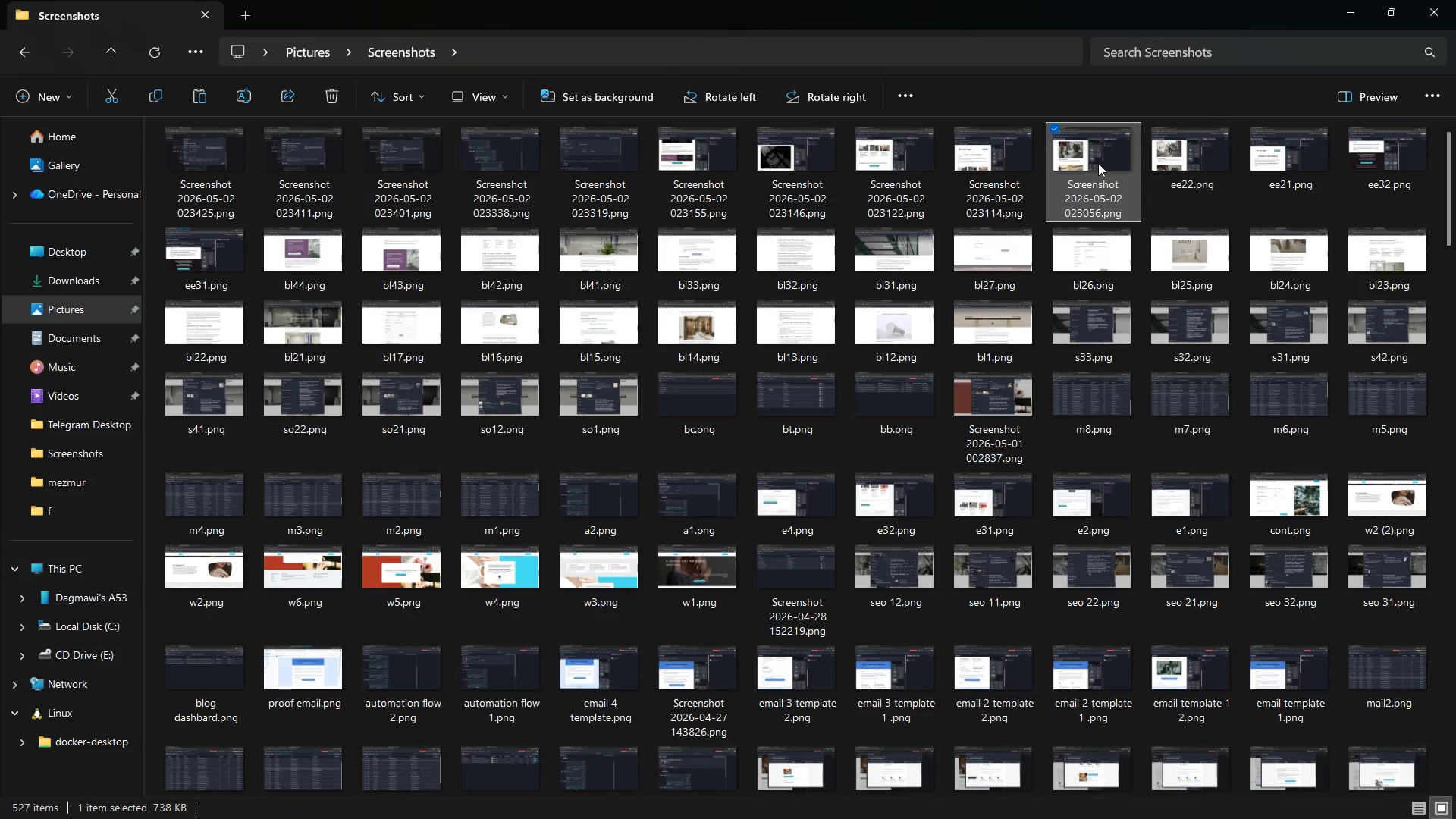 
right_click([1096, 163])
 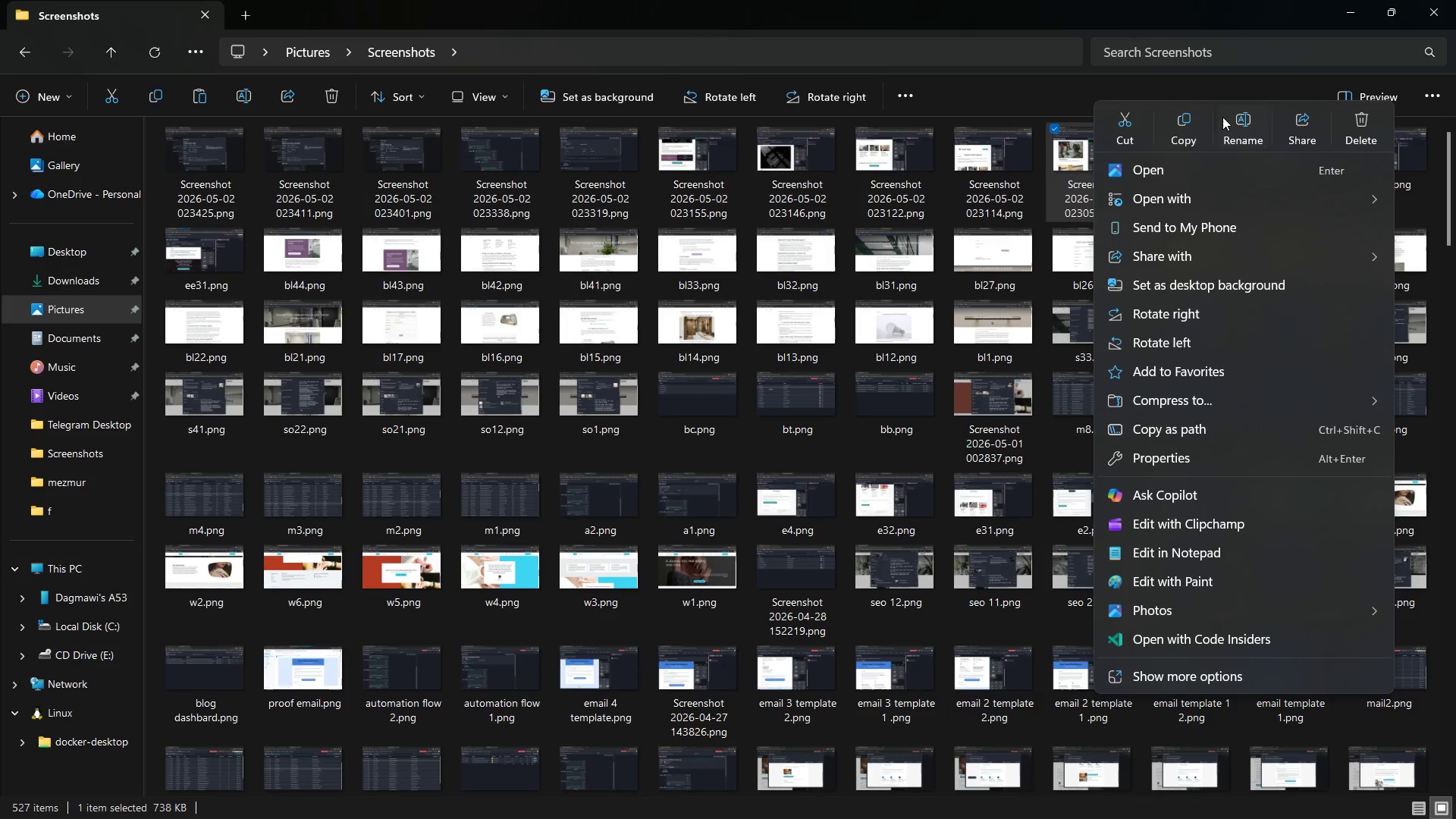 
left_click([1237, 121])
 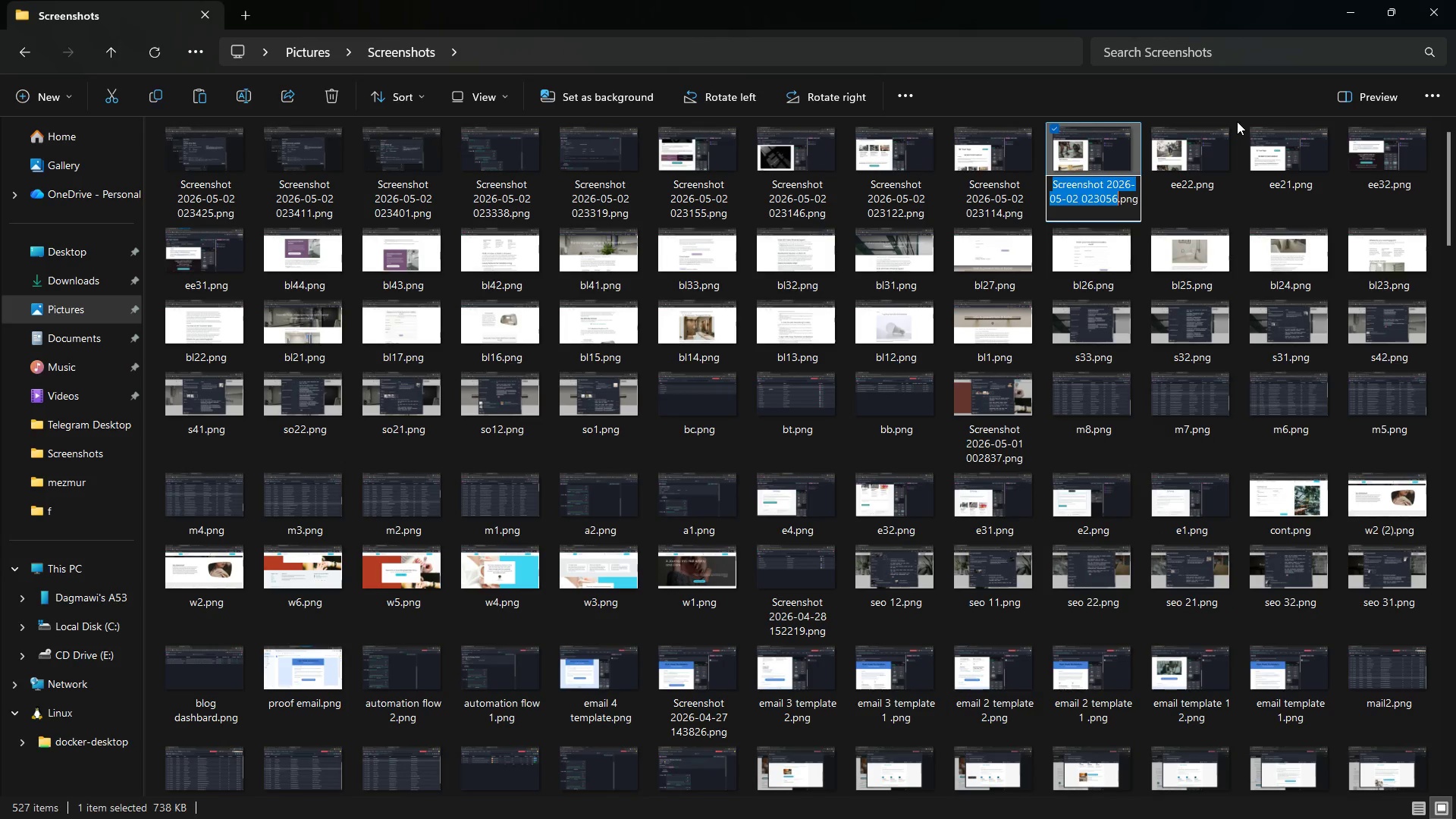 
type(ee23)
 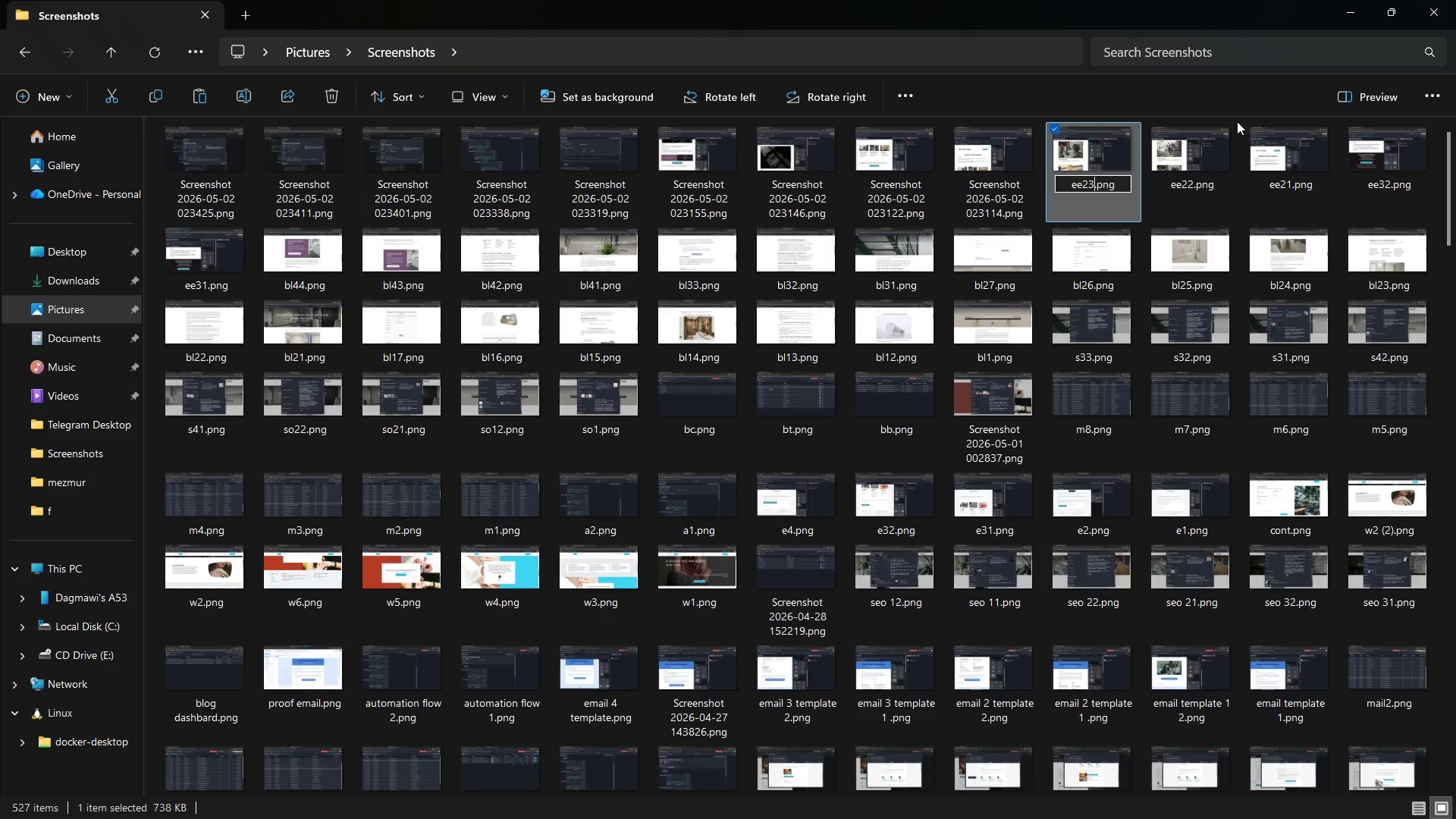 
key(Enter)
 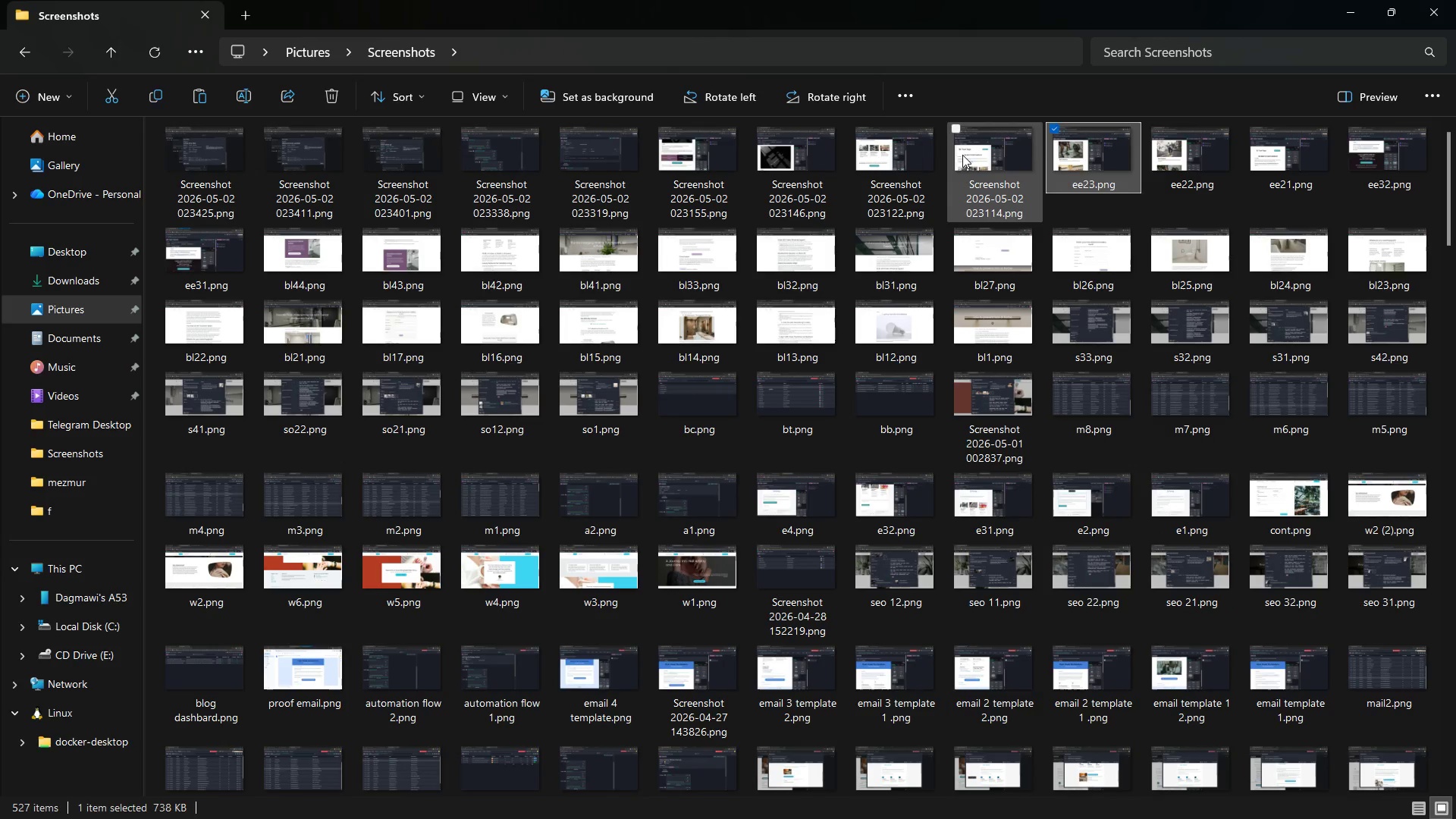 
left_click([962, 155])
 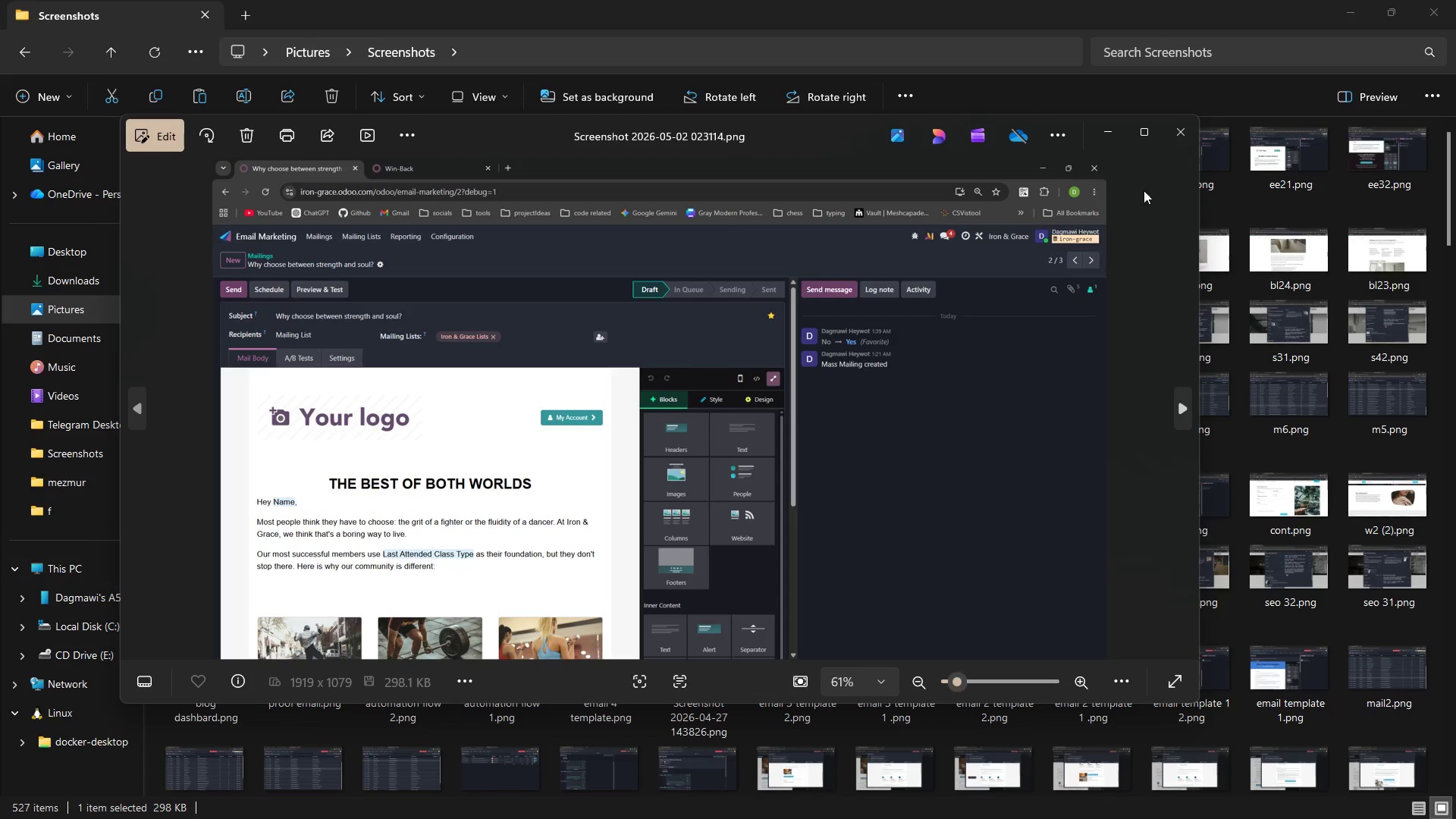 
left_click([1173, 137])
 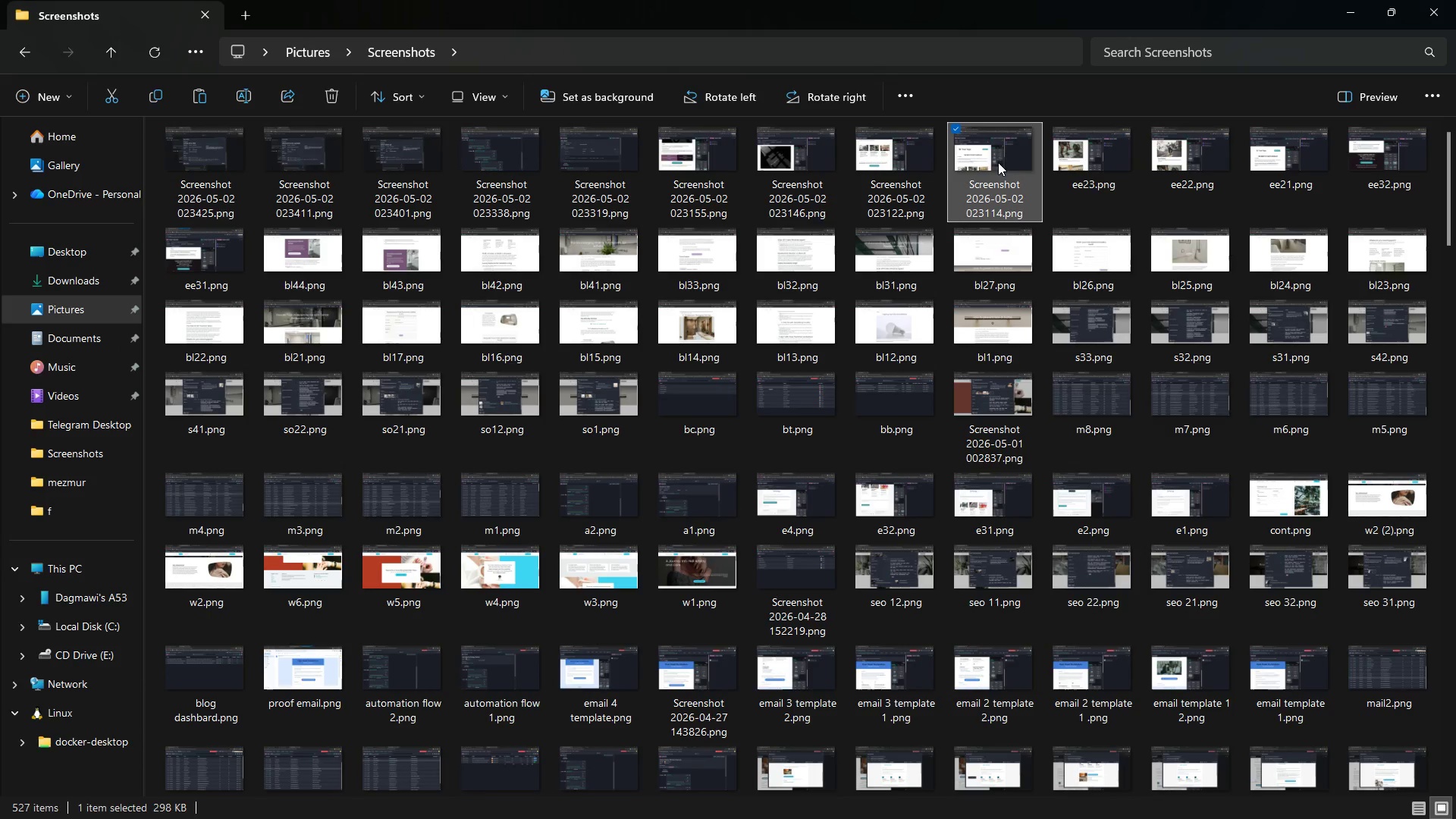 
left_click([1065, 153])
 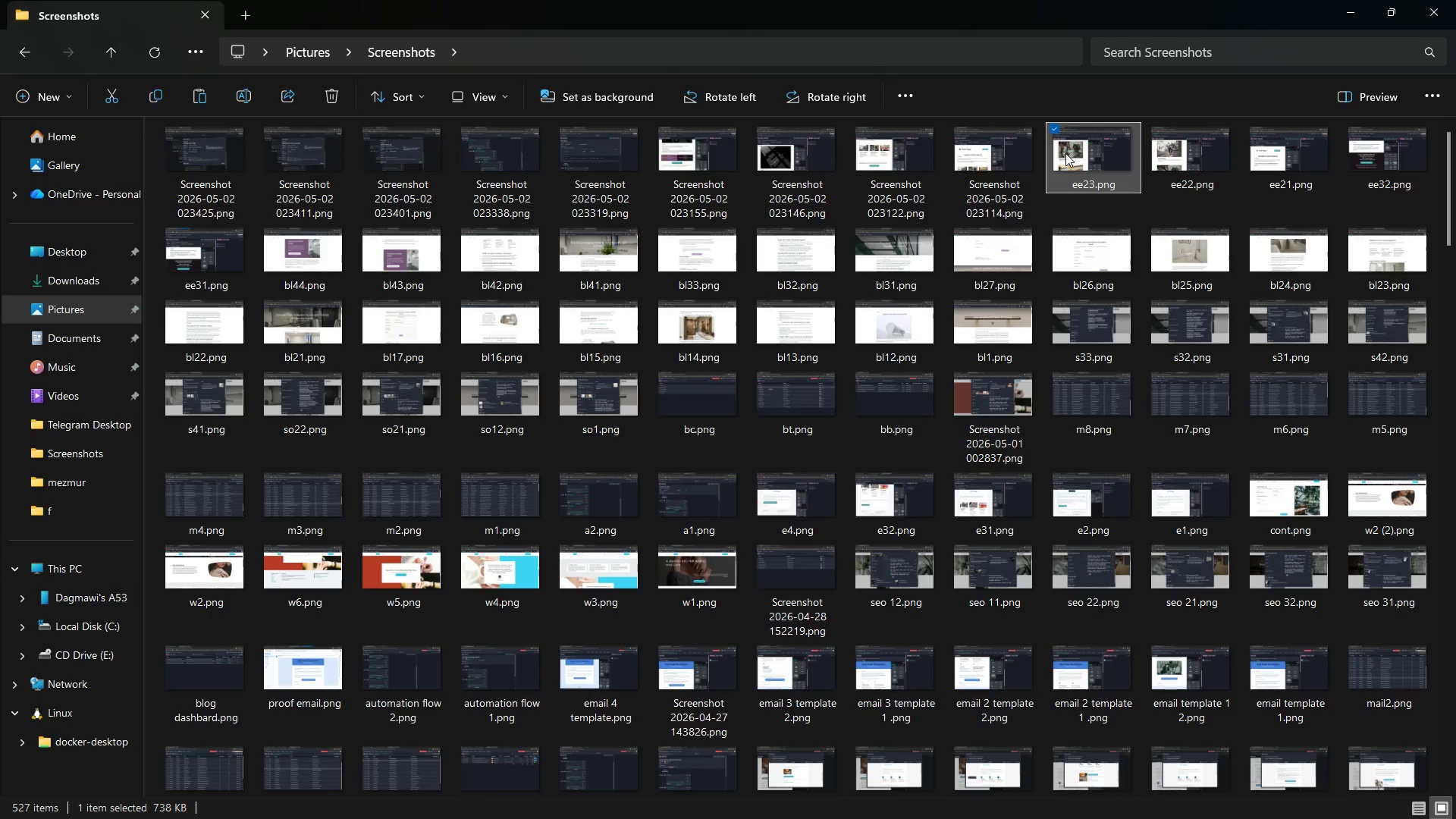 
key(Shift+ArrowRight)
 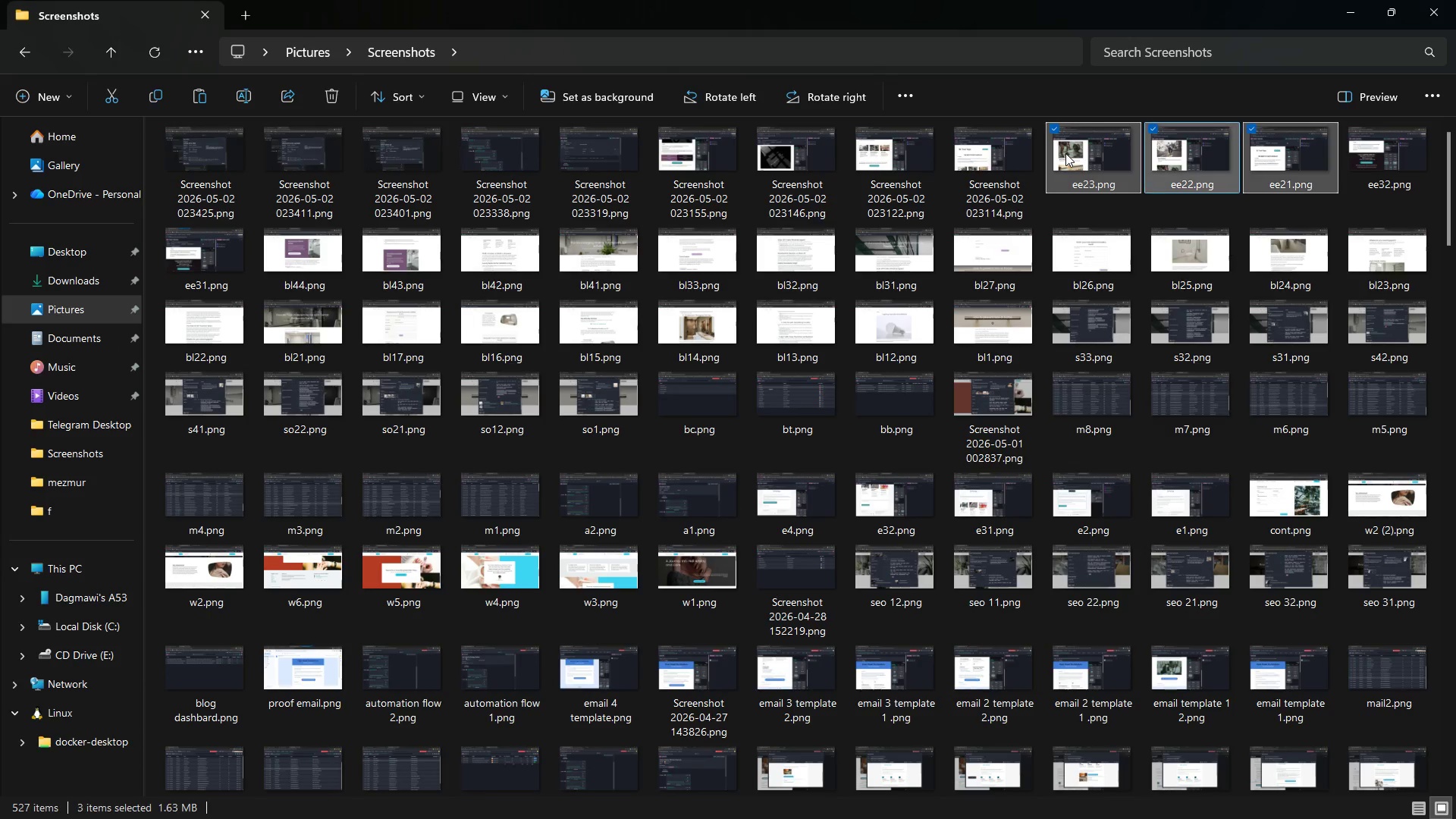 
key(Shift+ArrowRight)
 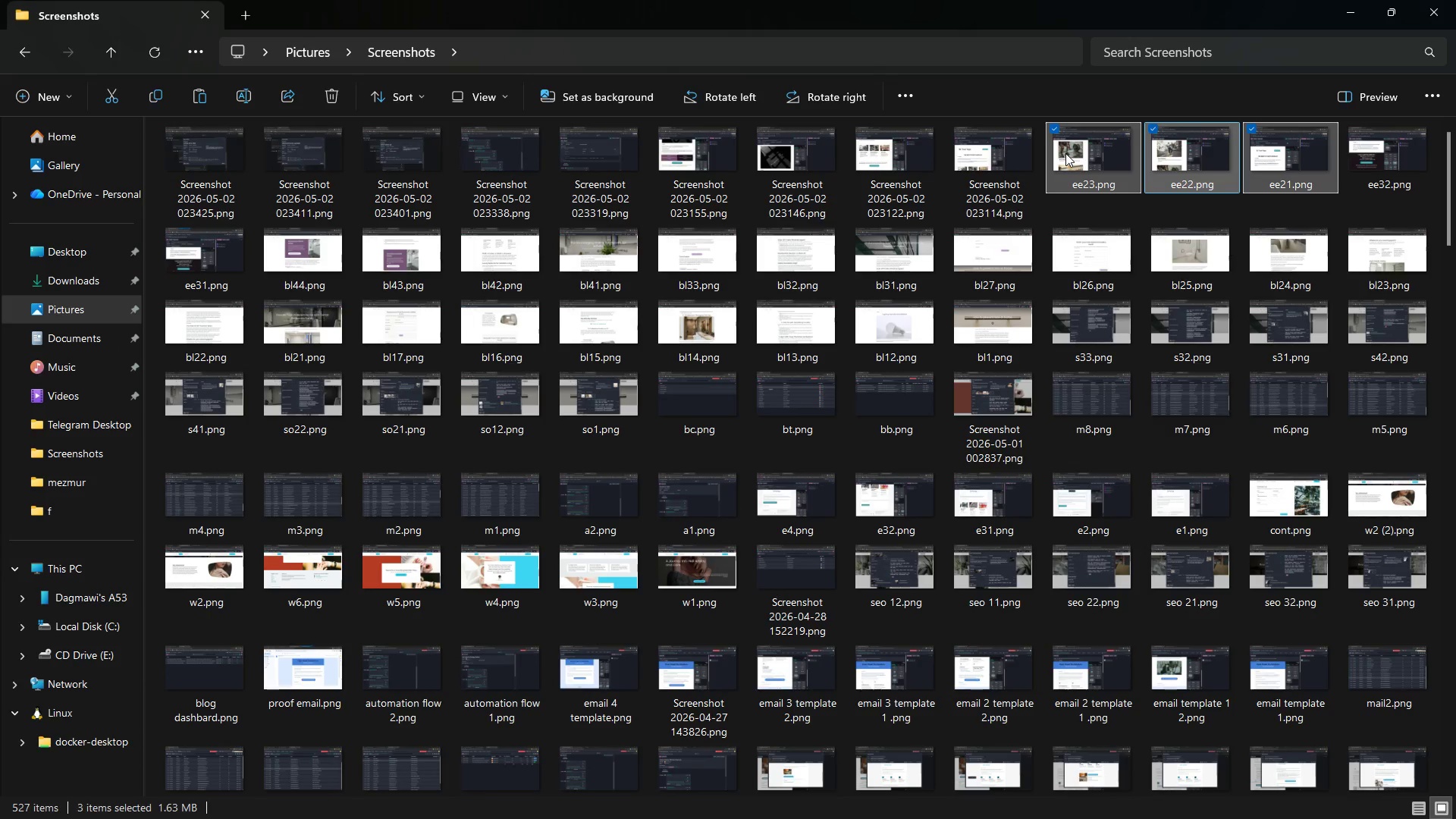 
key(Shift+Delete)
 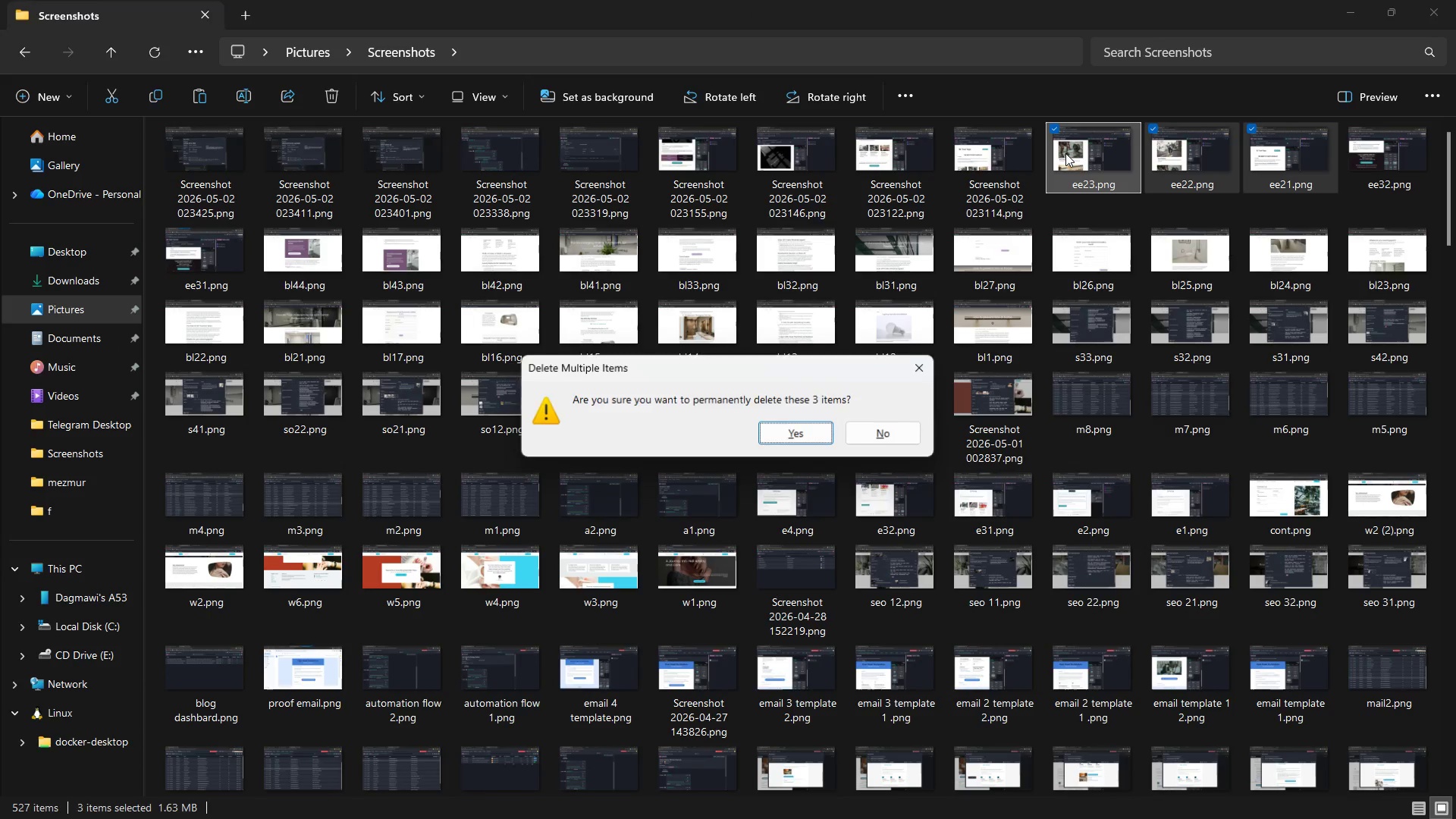 
key(Enter)
 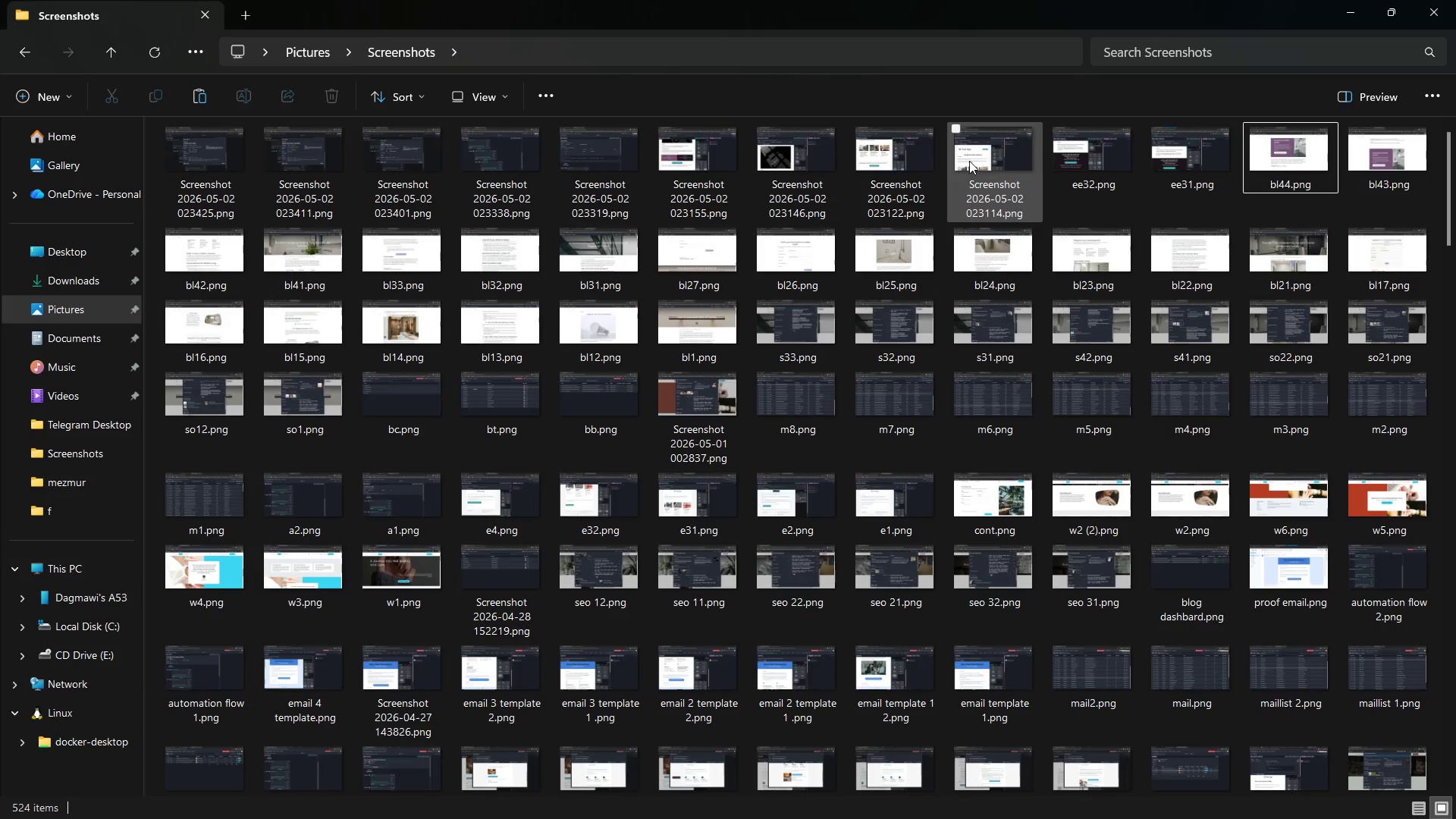 
left_click([974, 158])
 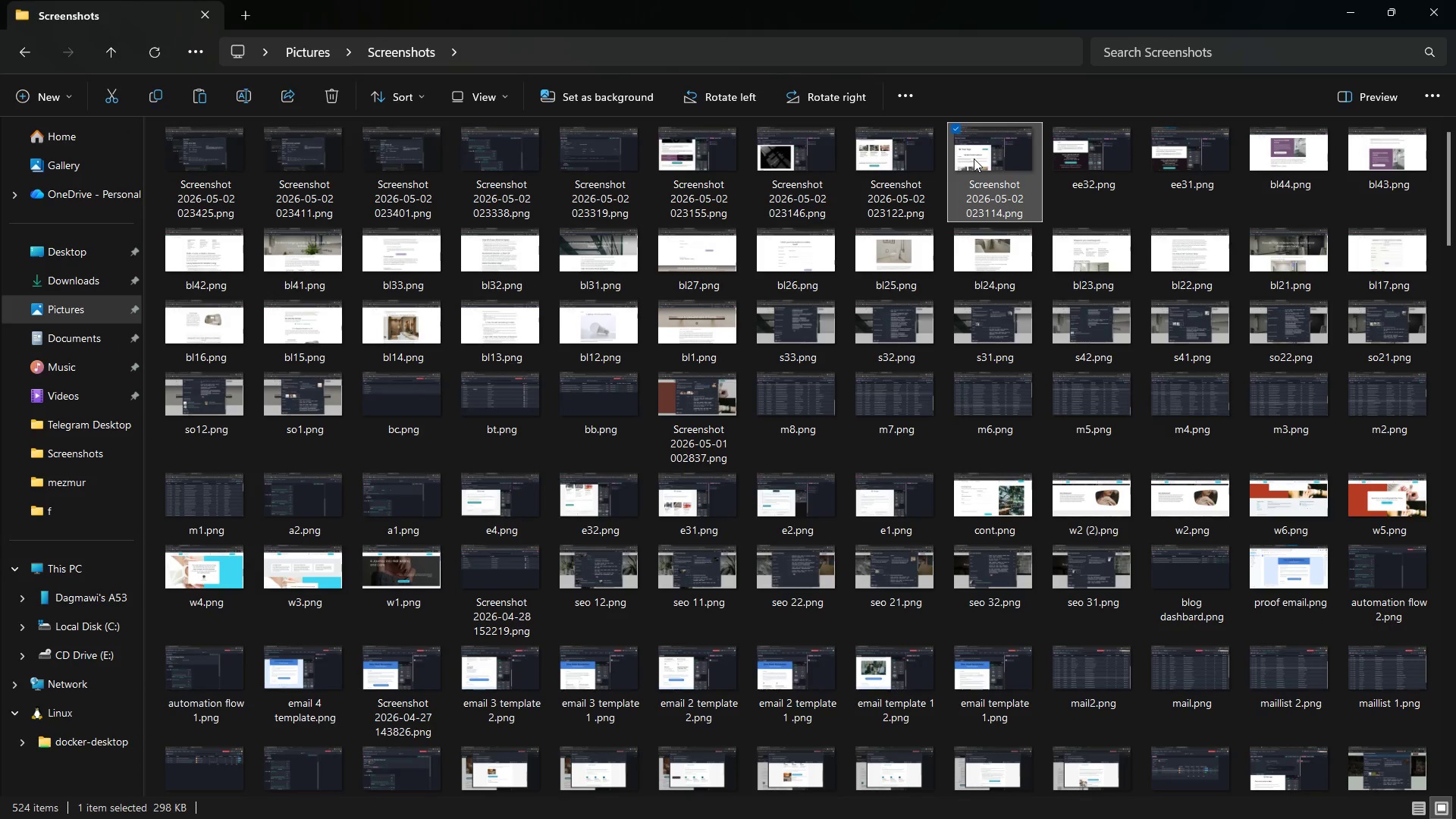 
double_click([974, 158])
 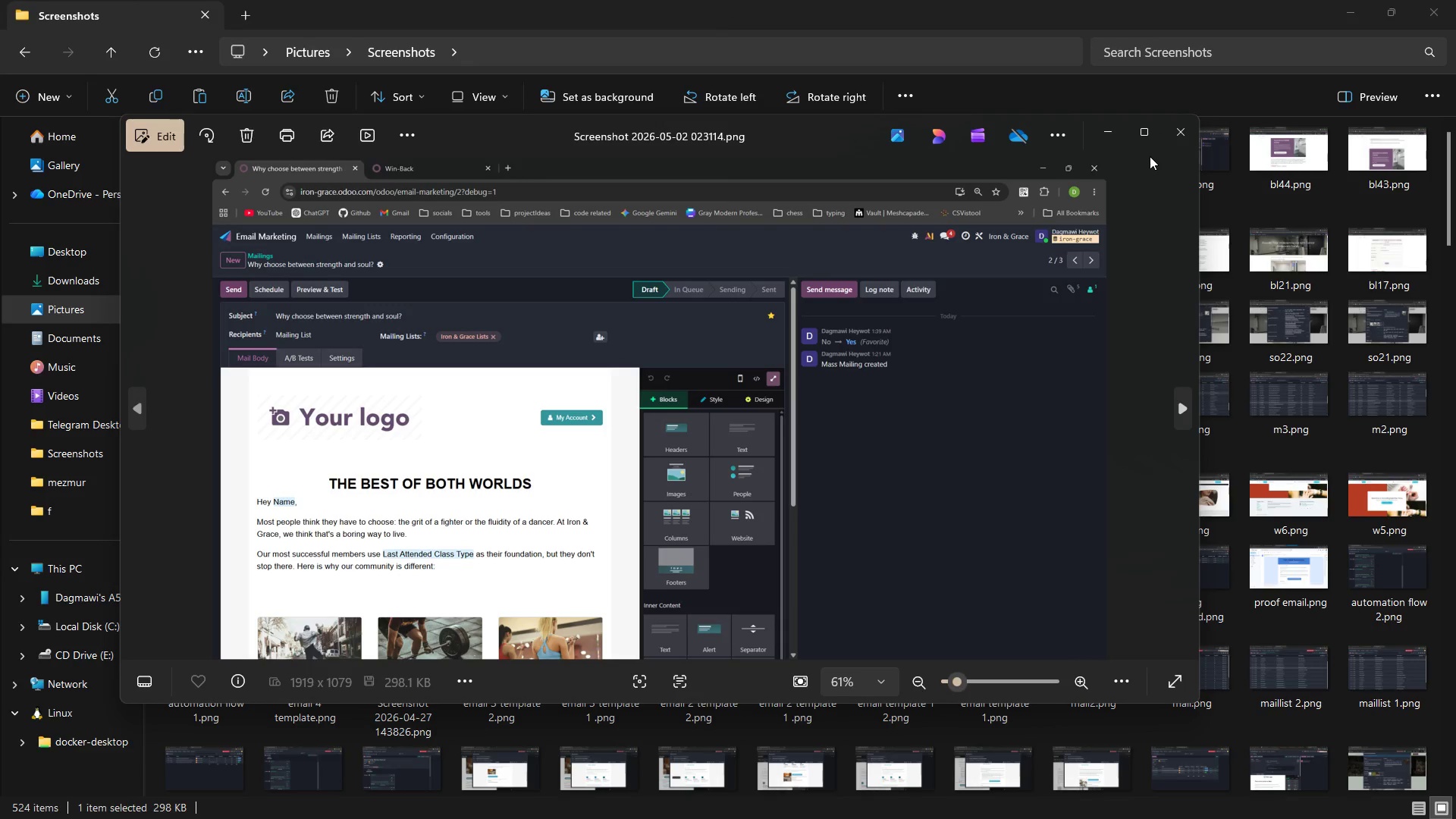 
left_click([1169, 137])
 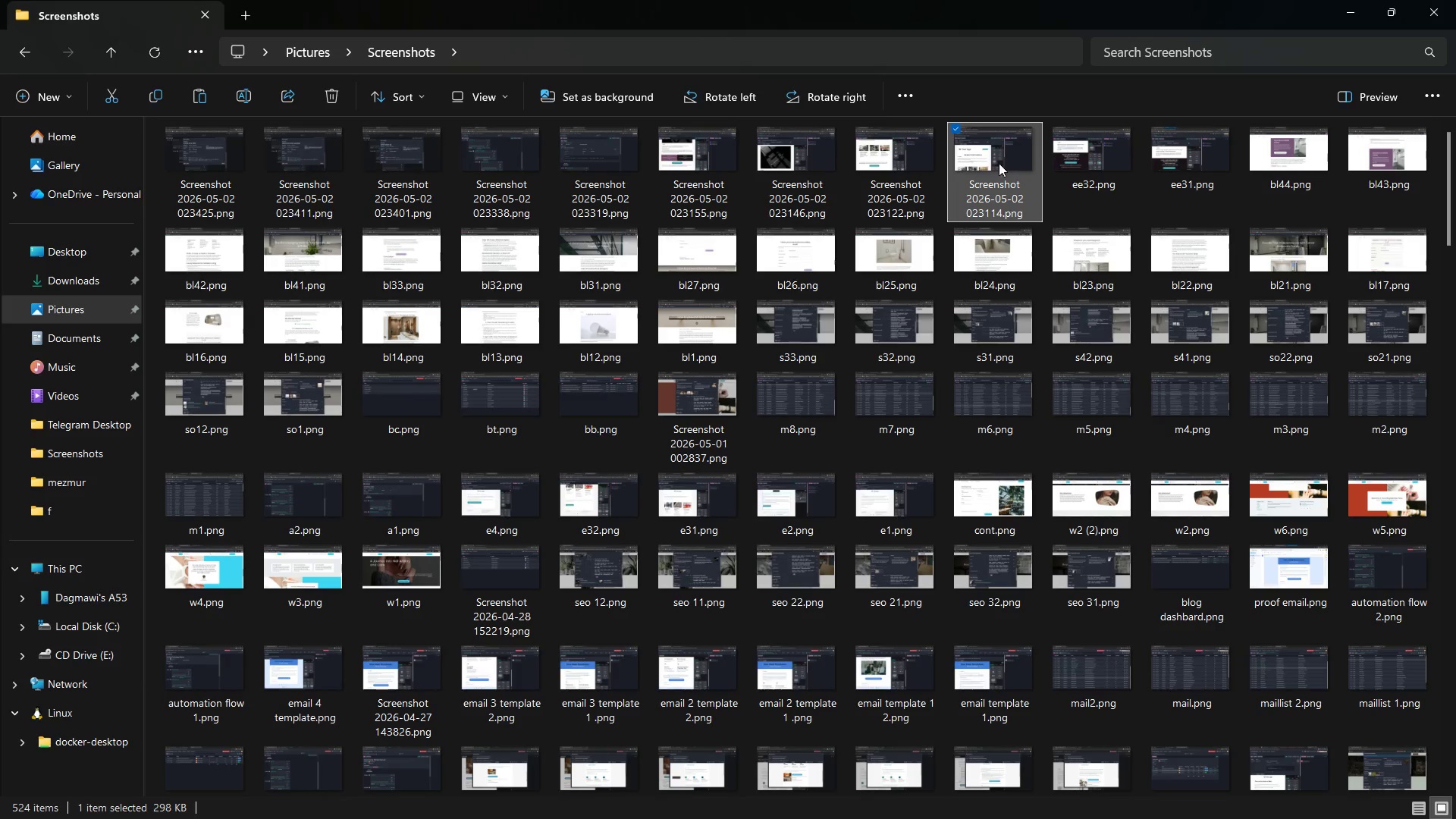 
right_click([998, 163])
 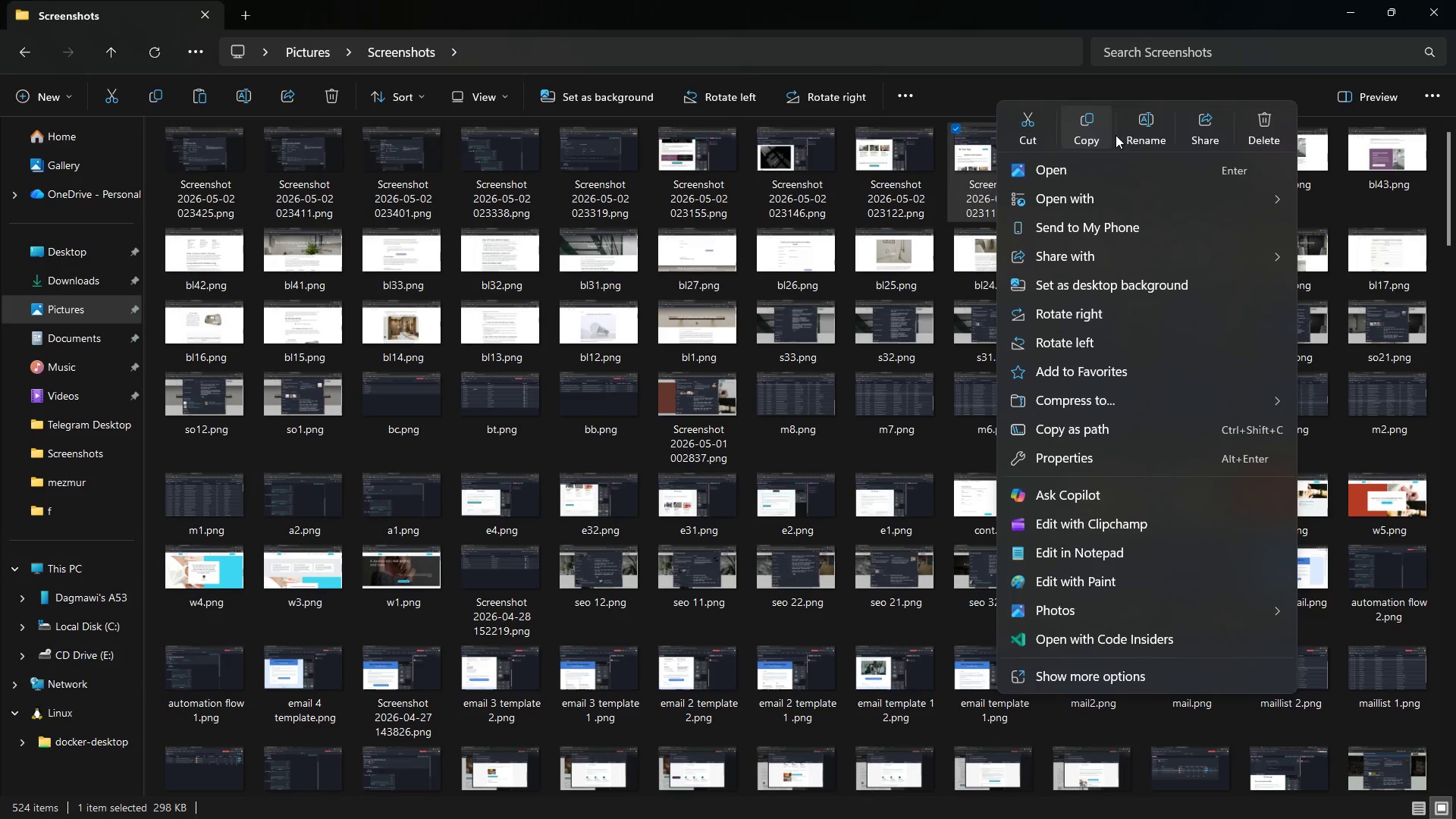 
left_click([1140, 125])
 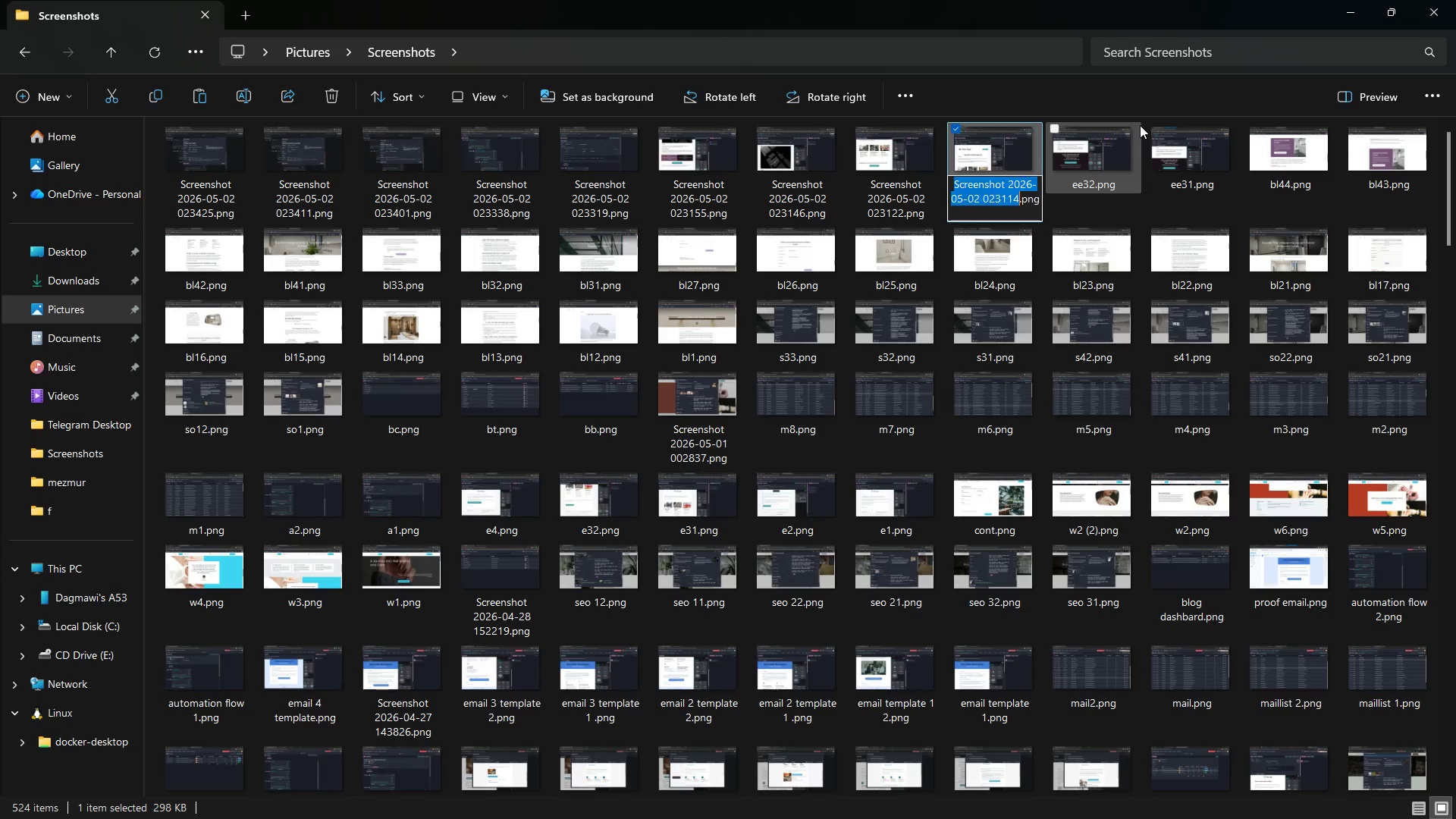 
type(ee21)
 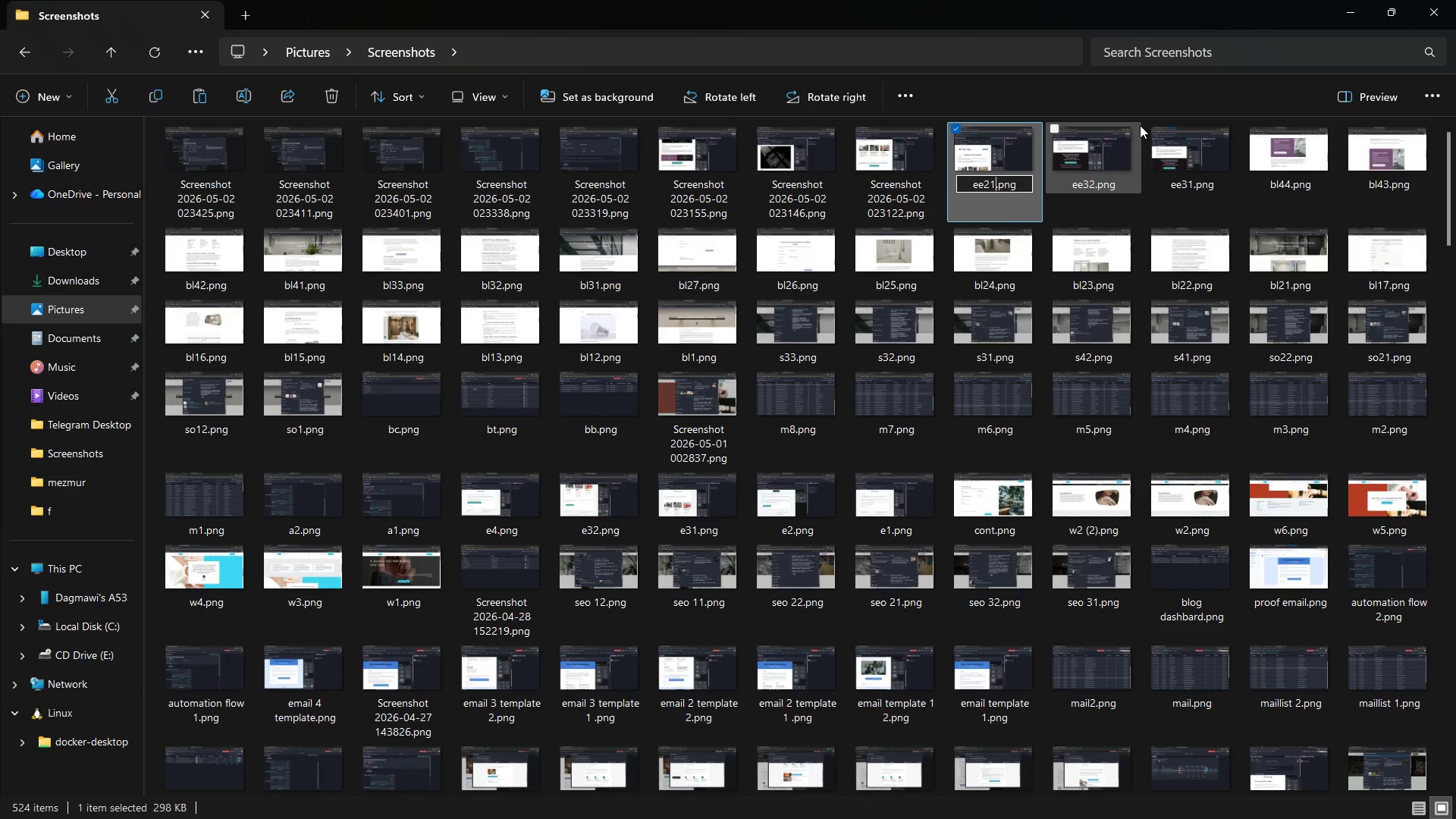 
key(Enter)
 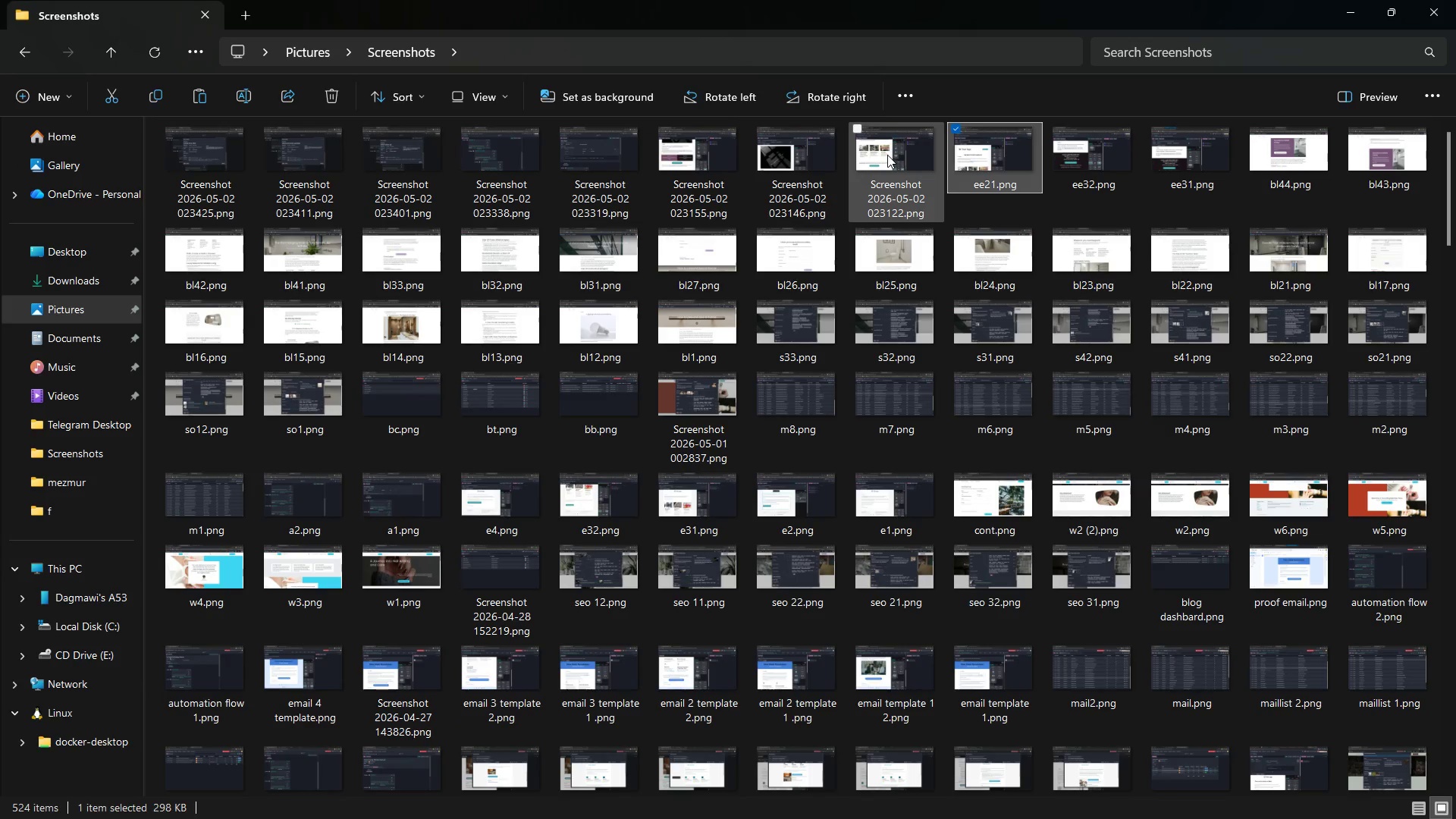 
double_click([887, 155])
 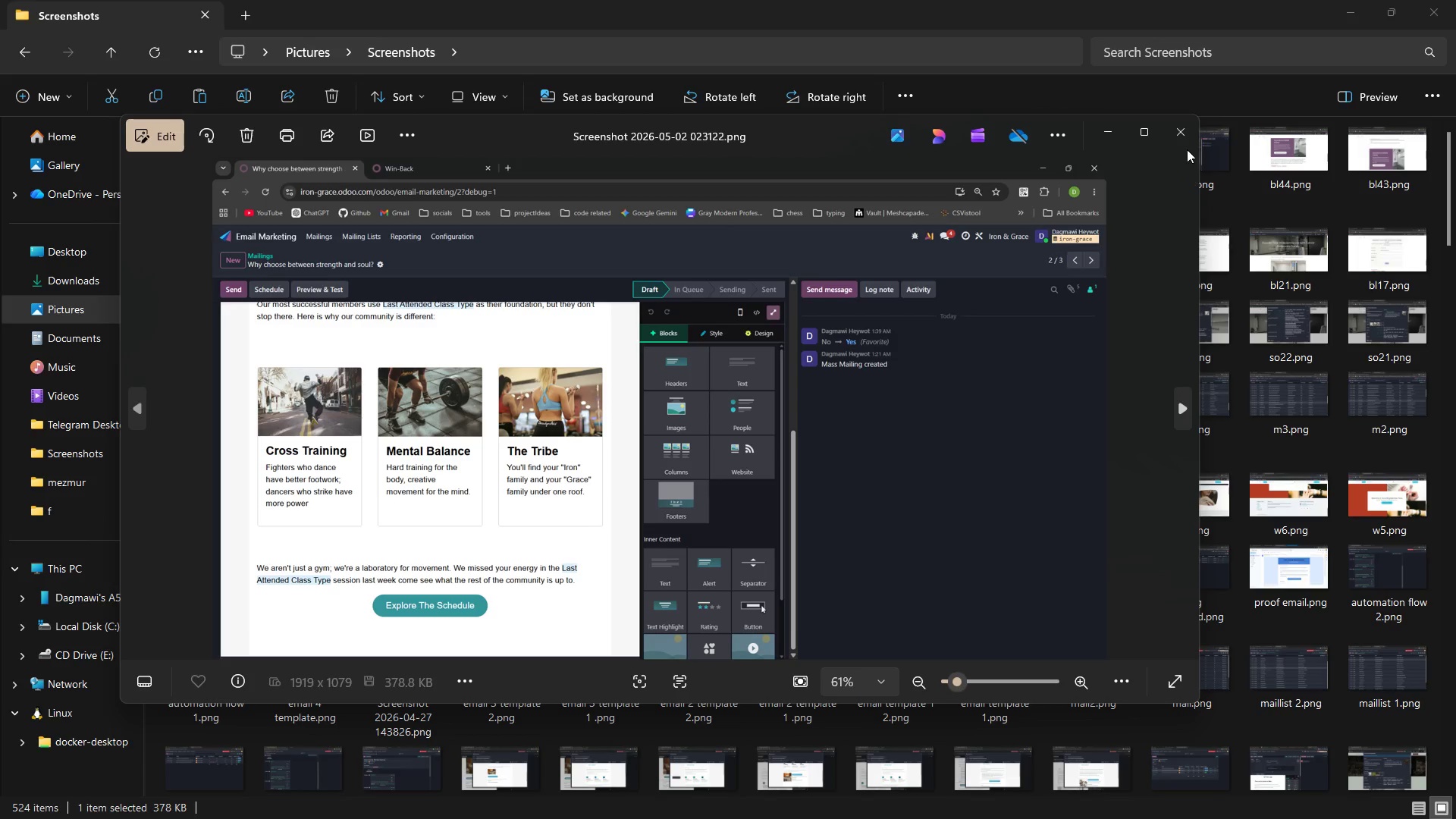 
left_click([1179, 142])
 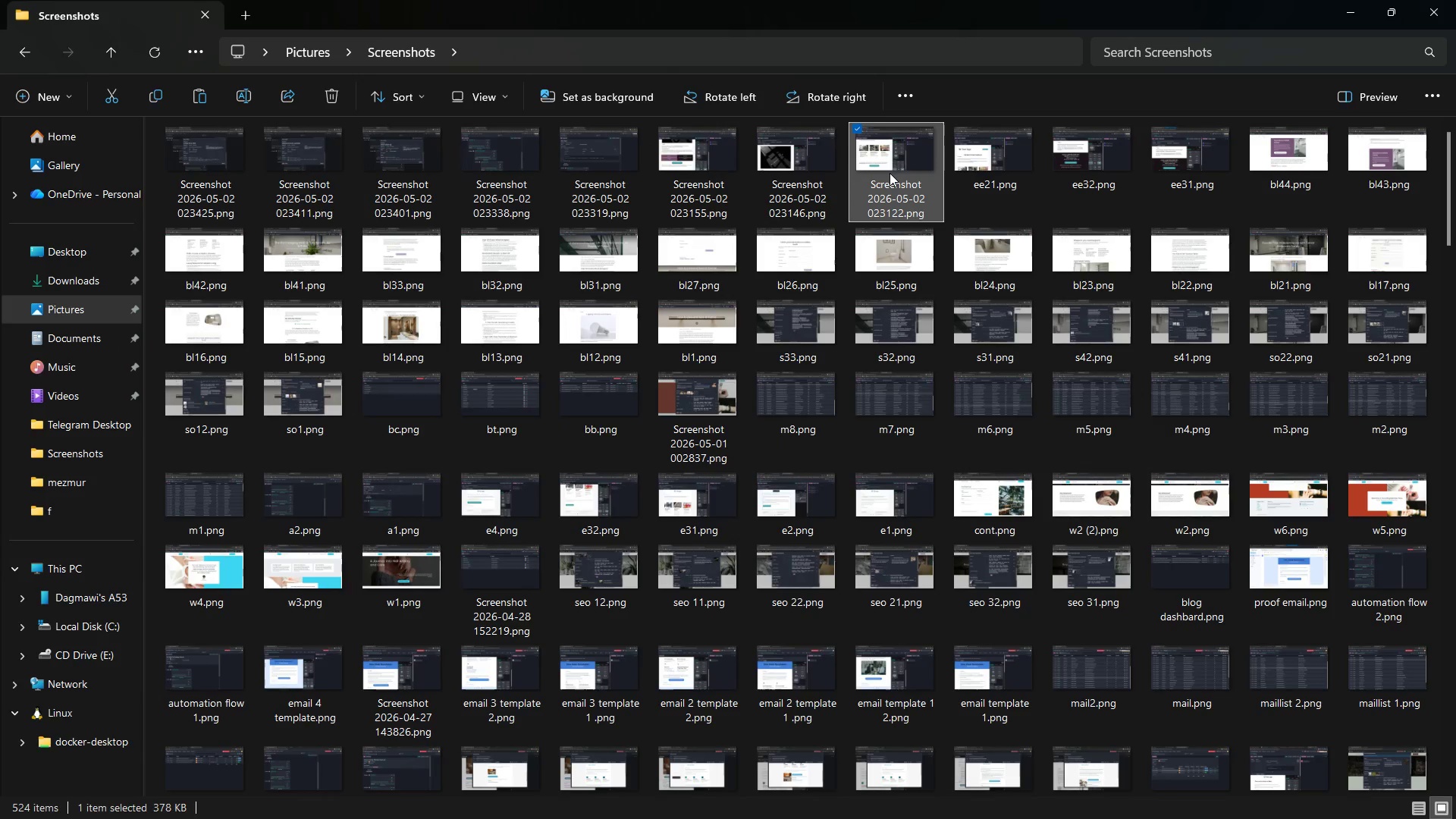 
right_click([890, 173])
 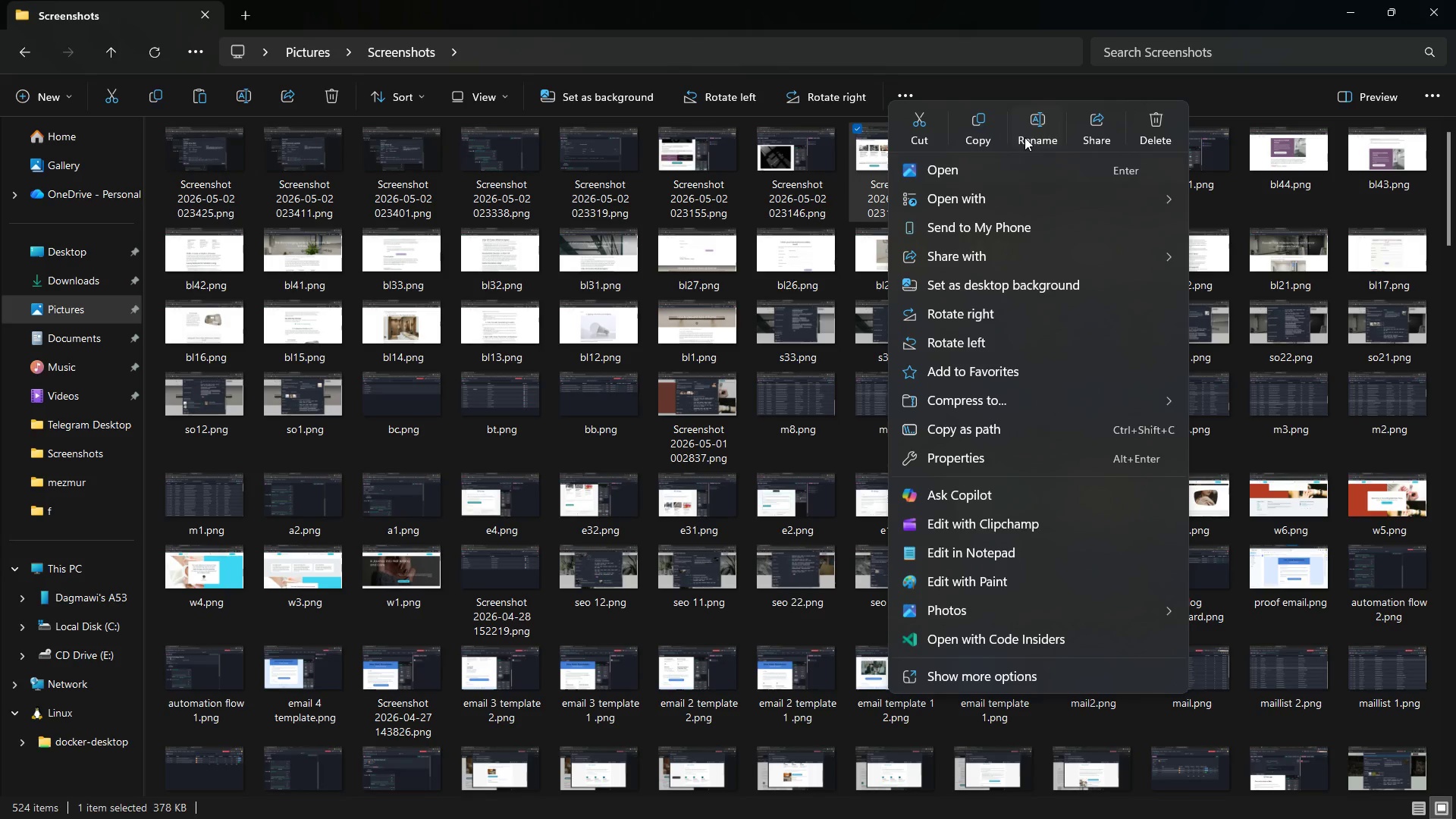 
left_click([1036, 124])
 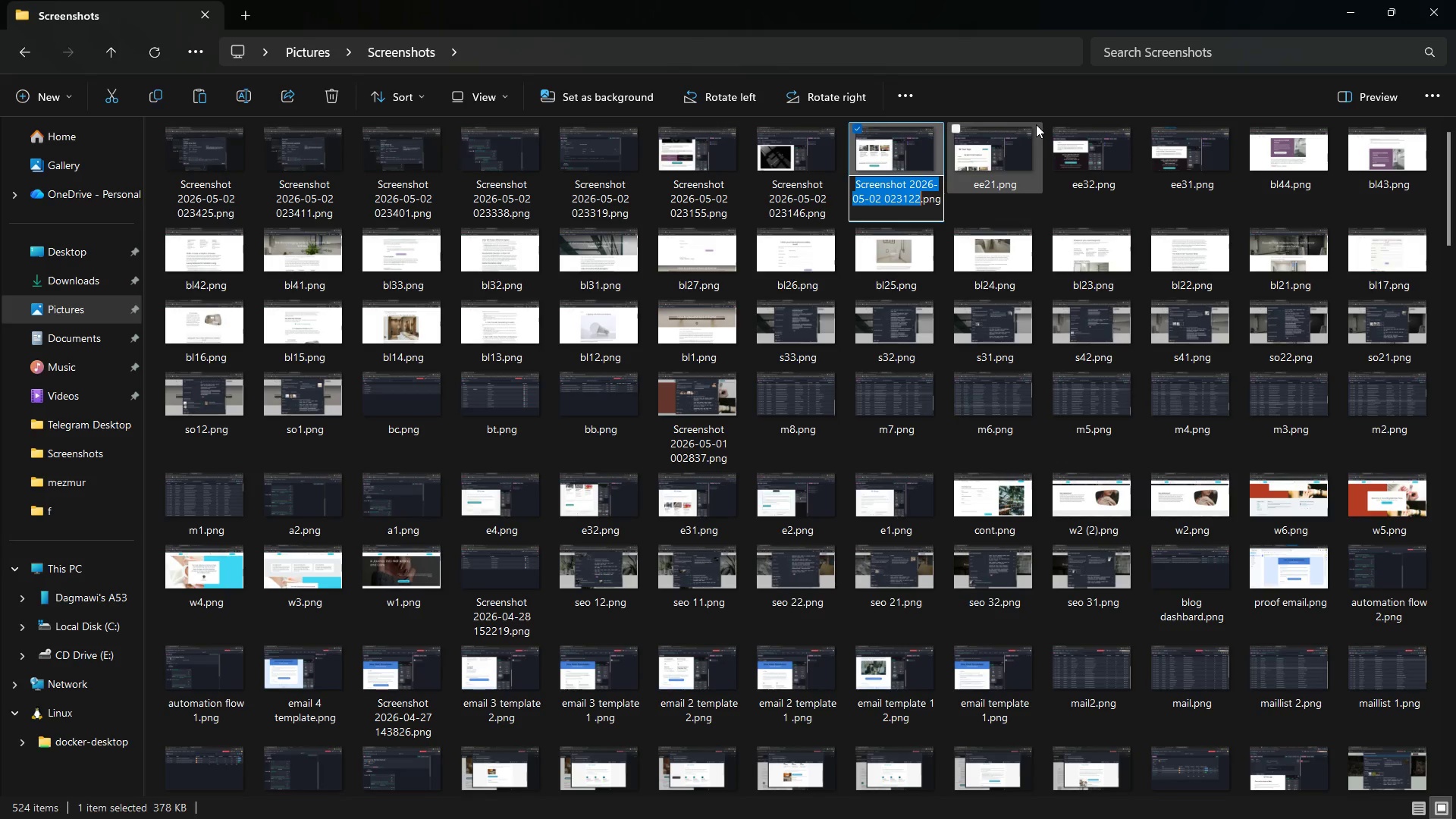 
type(ee22)
 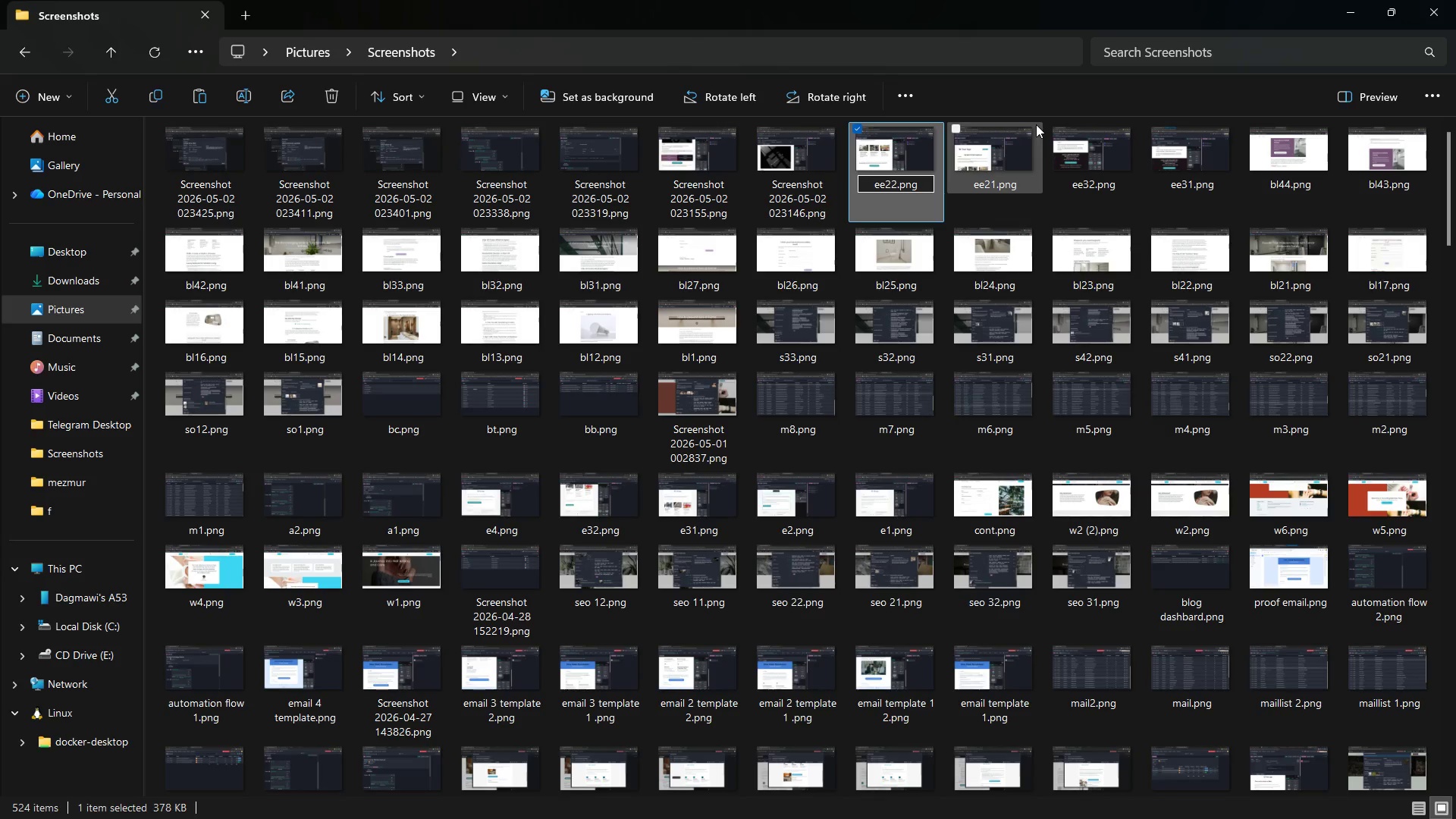 
hold_key(key=Enter, duration=9.05)
 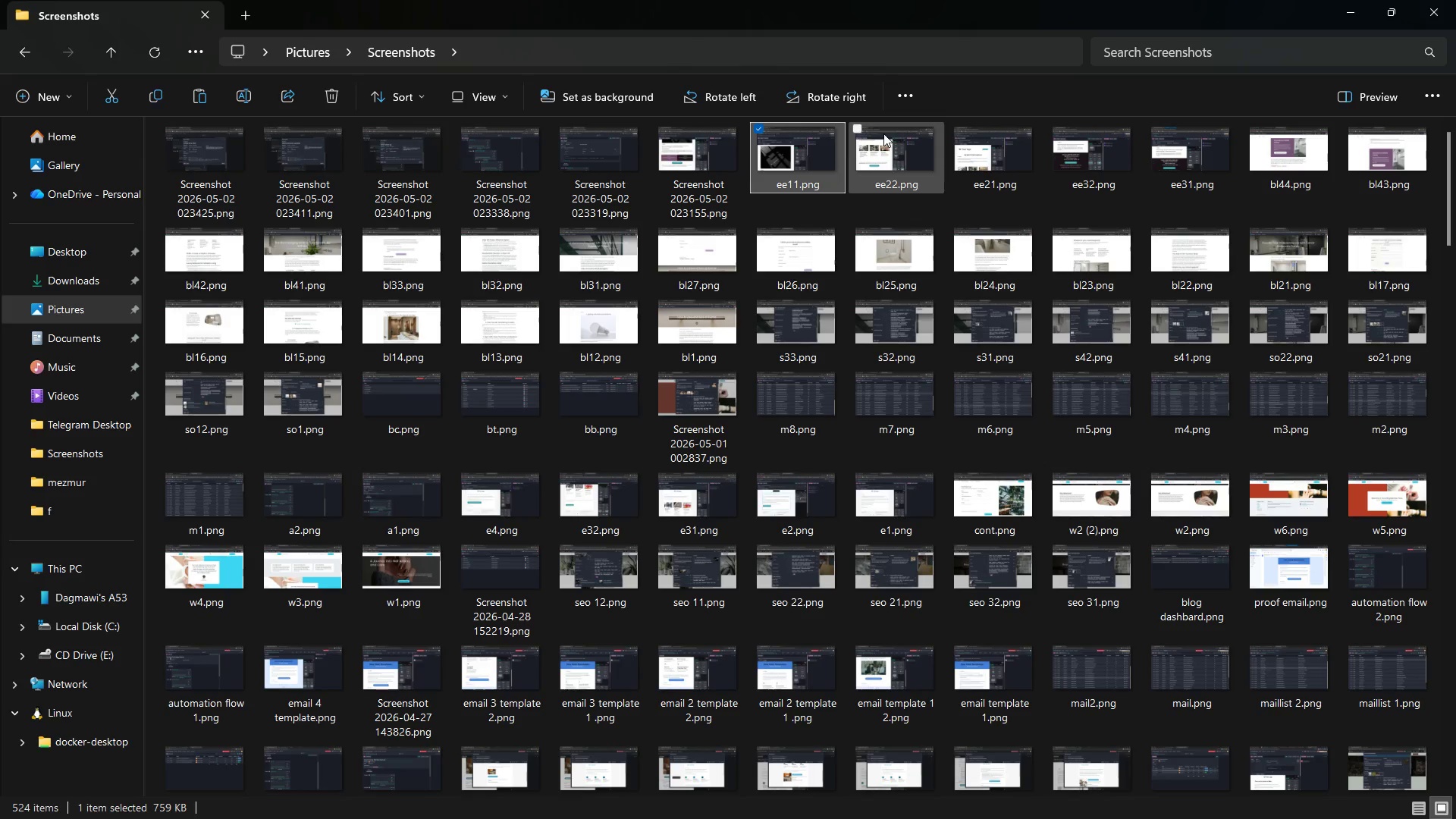 
double_click([774, 156])
 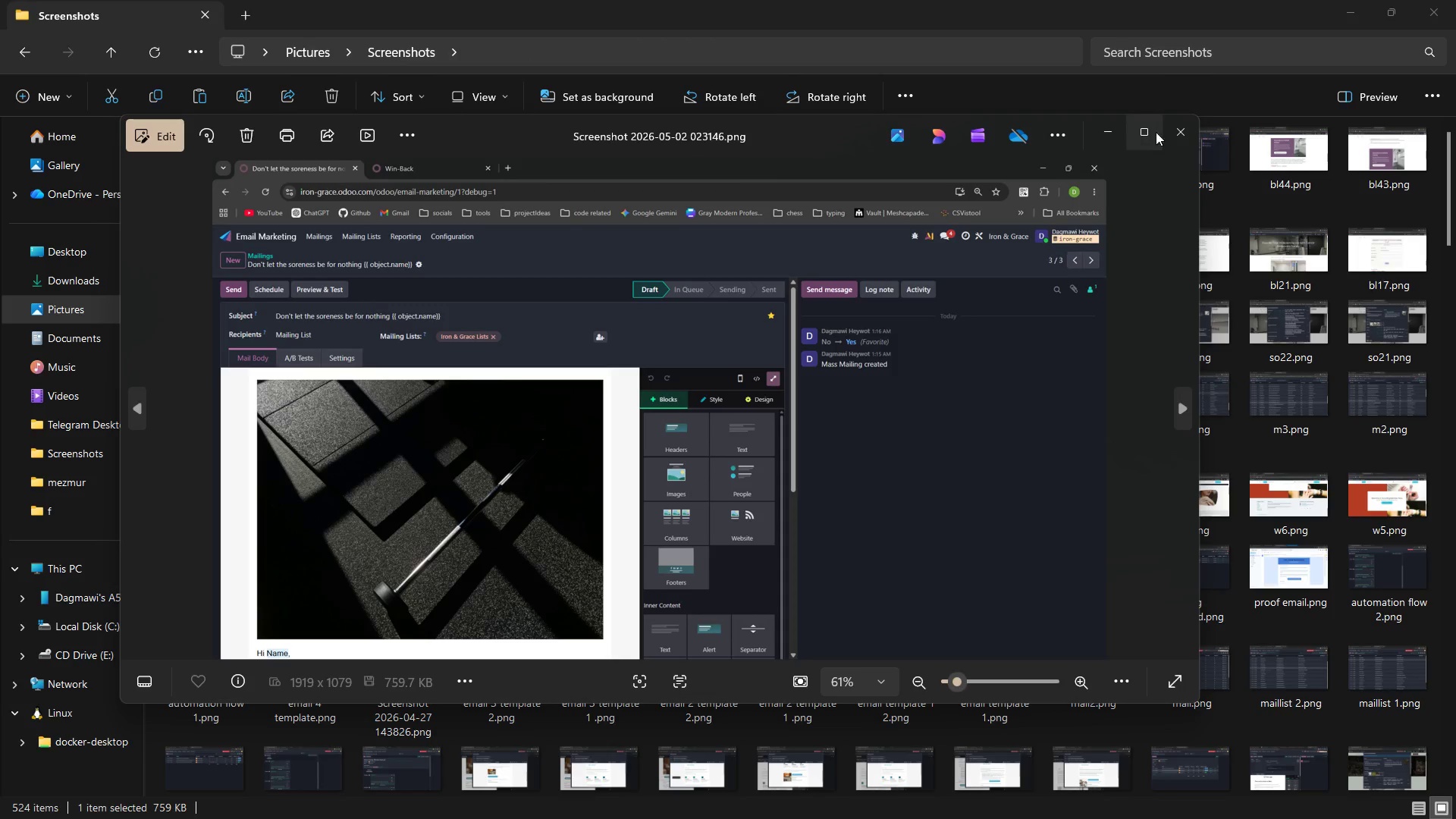 
left_click([1167, 125])
 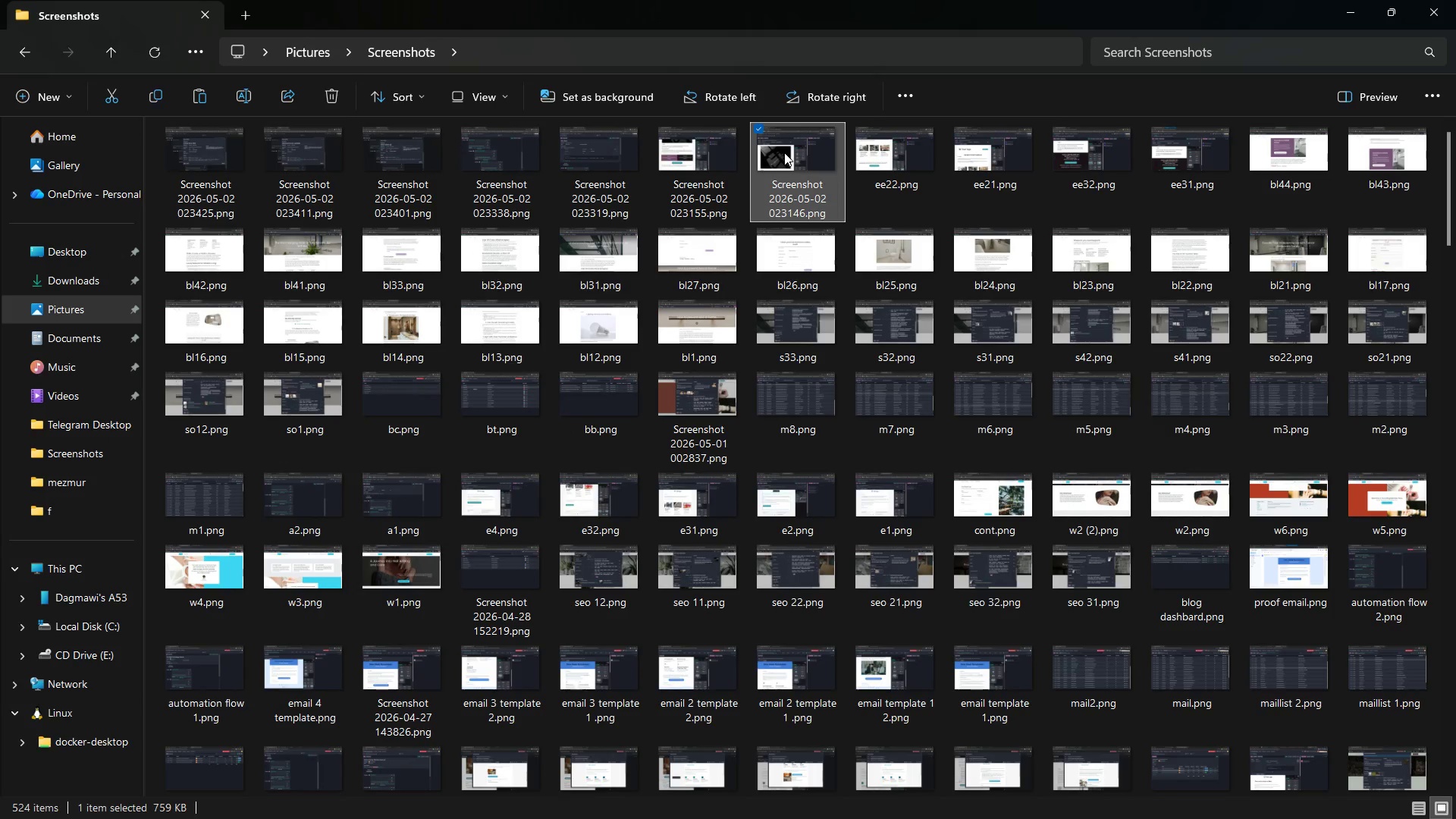 
right_click([784, 152])
 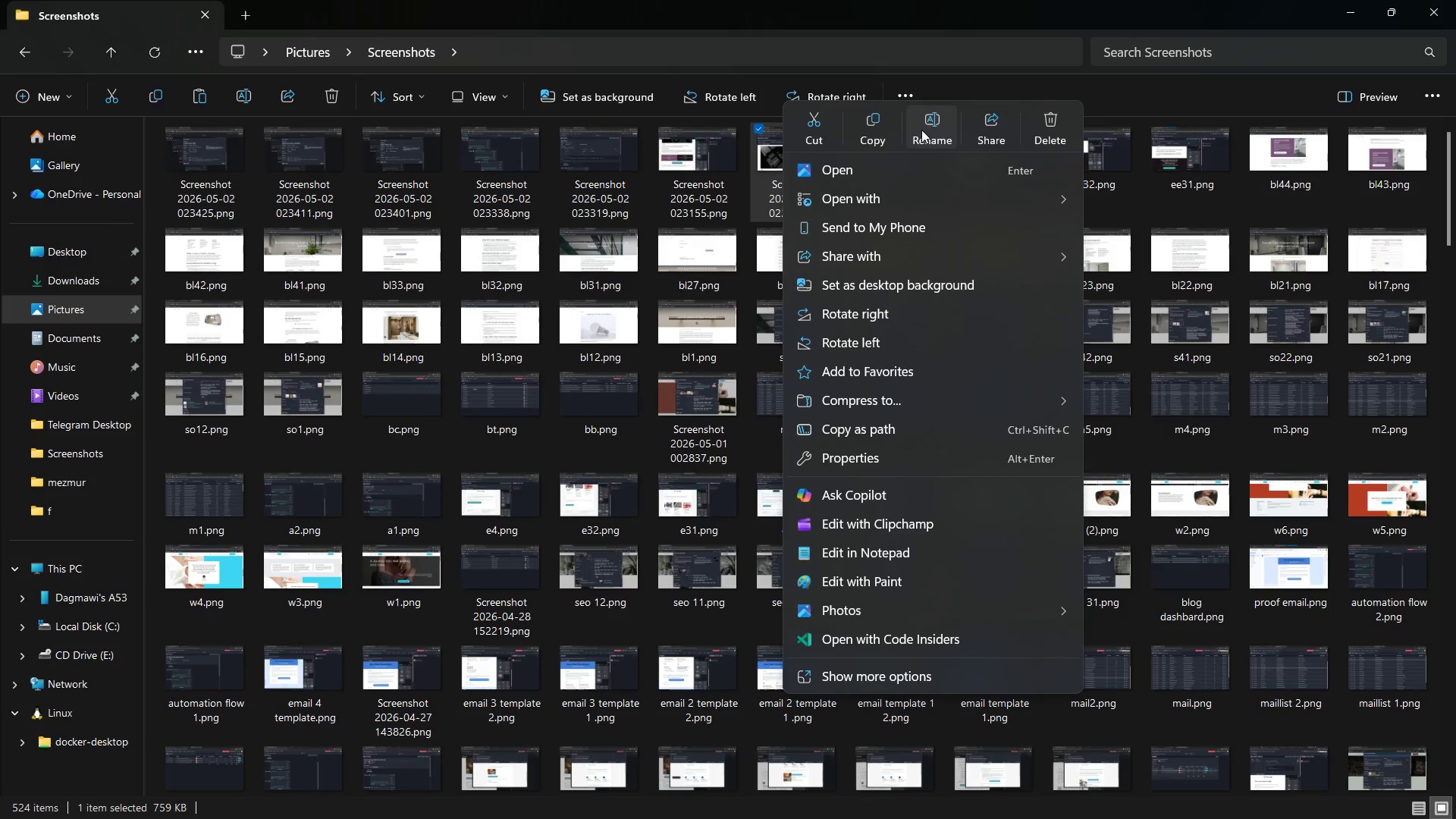 
left_click([921, 122])
 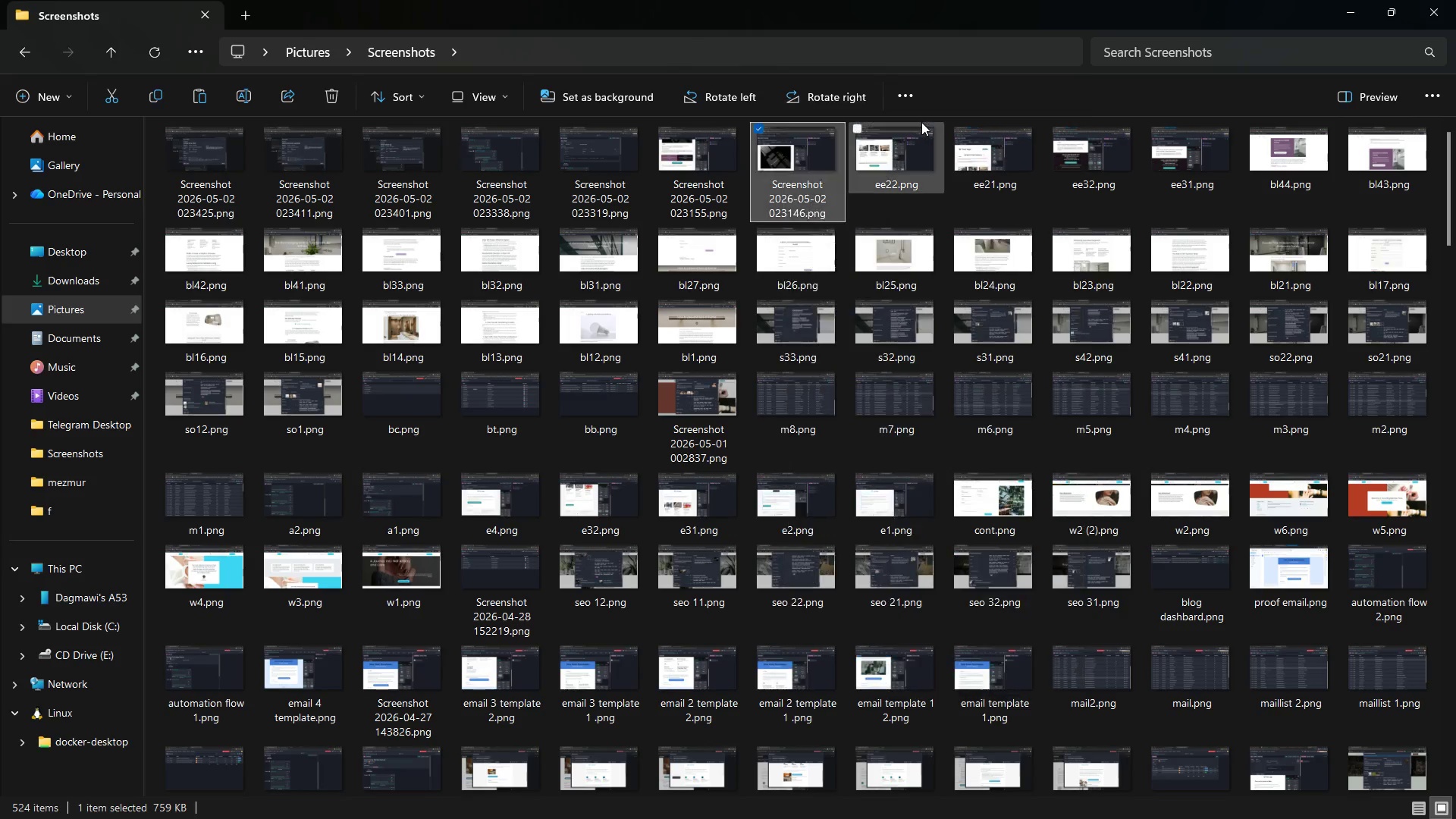 
type(ee11)
 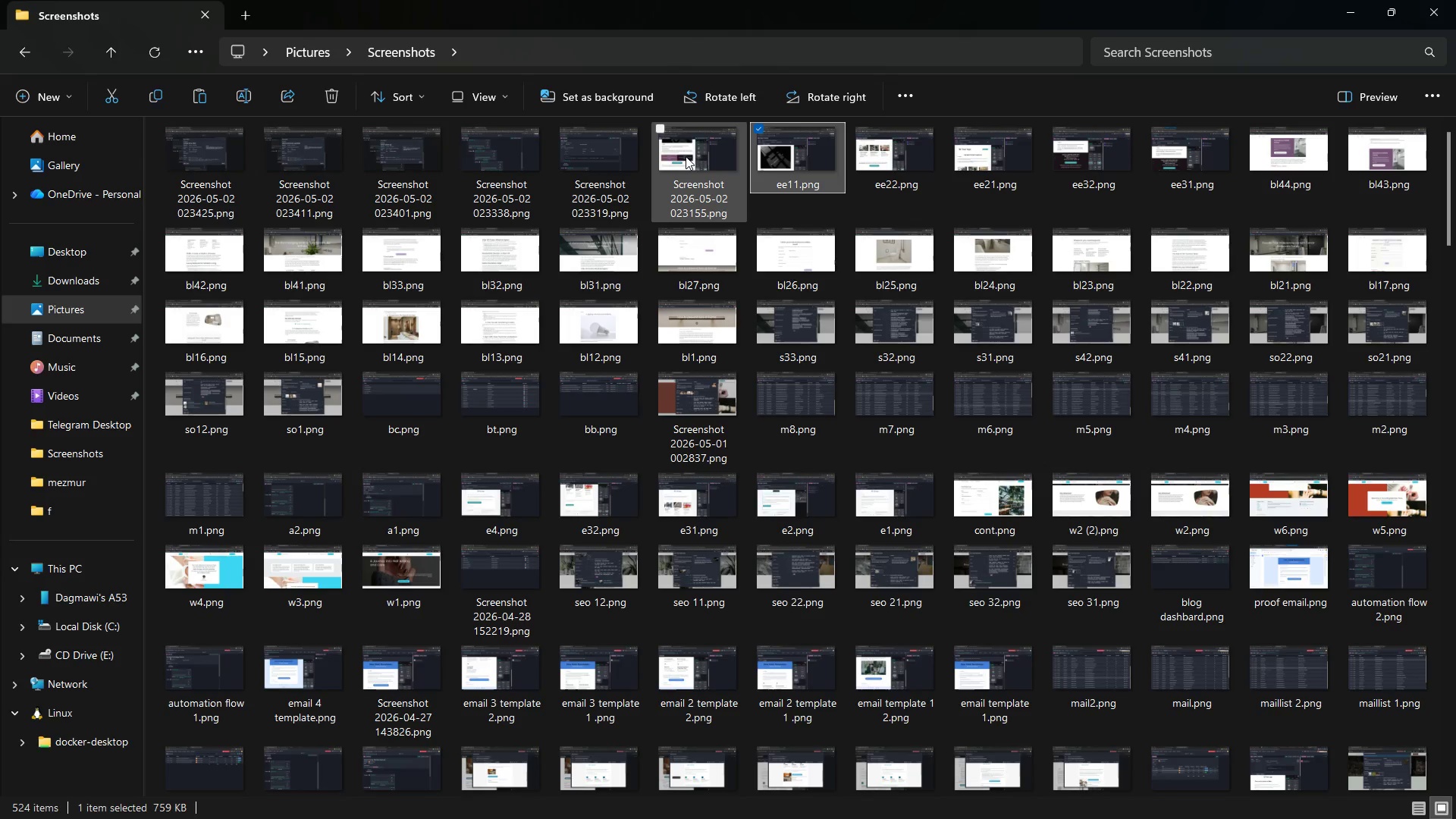 
left_click([686, 156])
 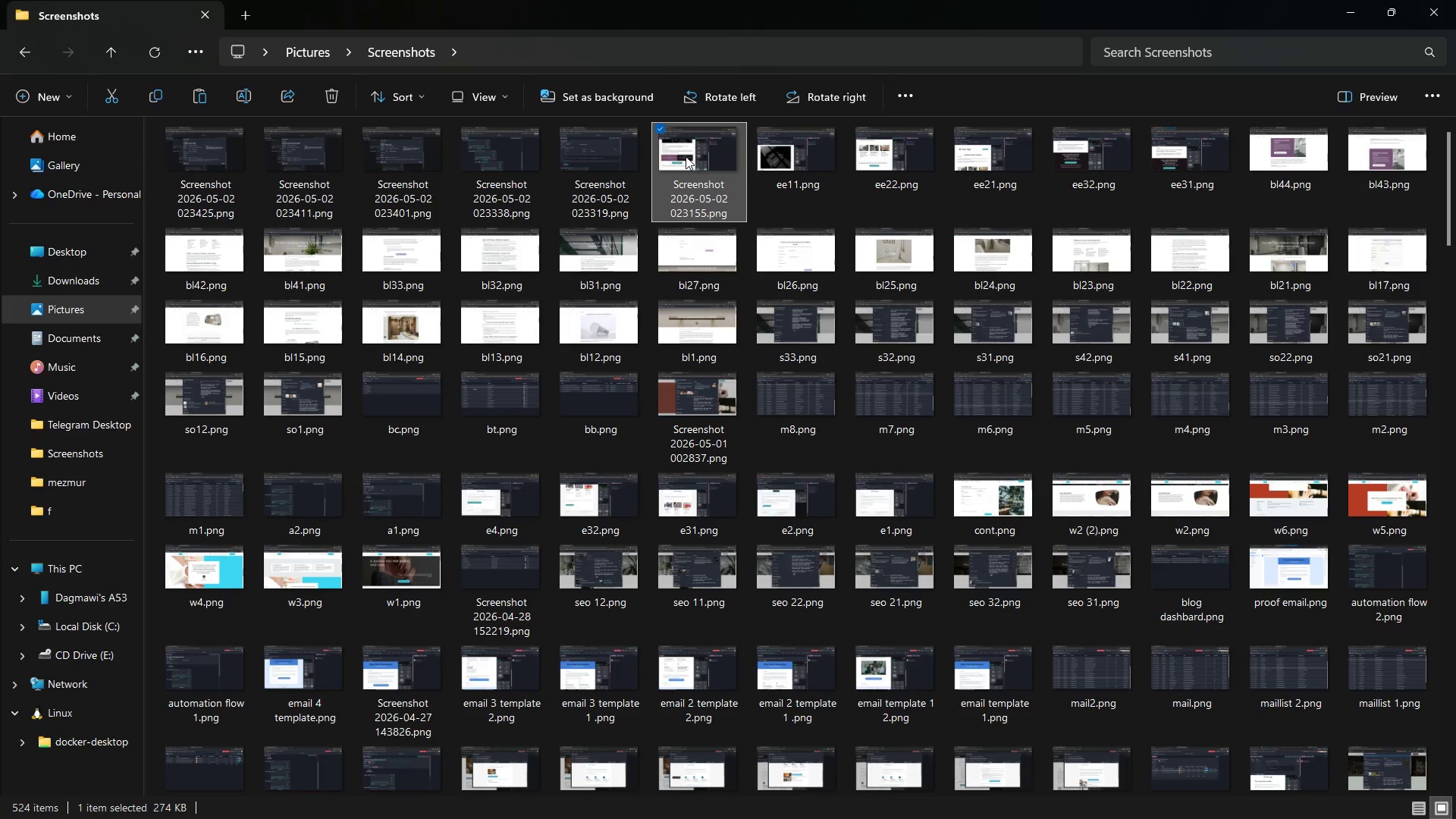 
double_click([686, 156])
 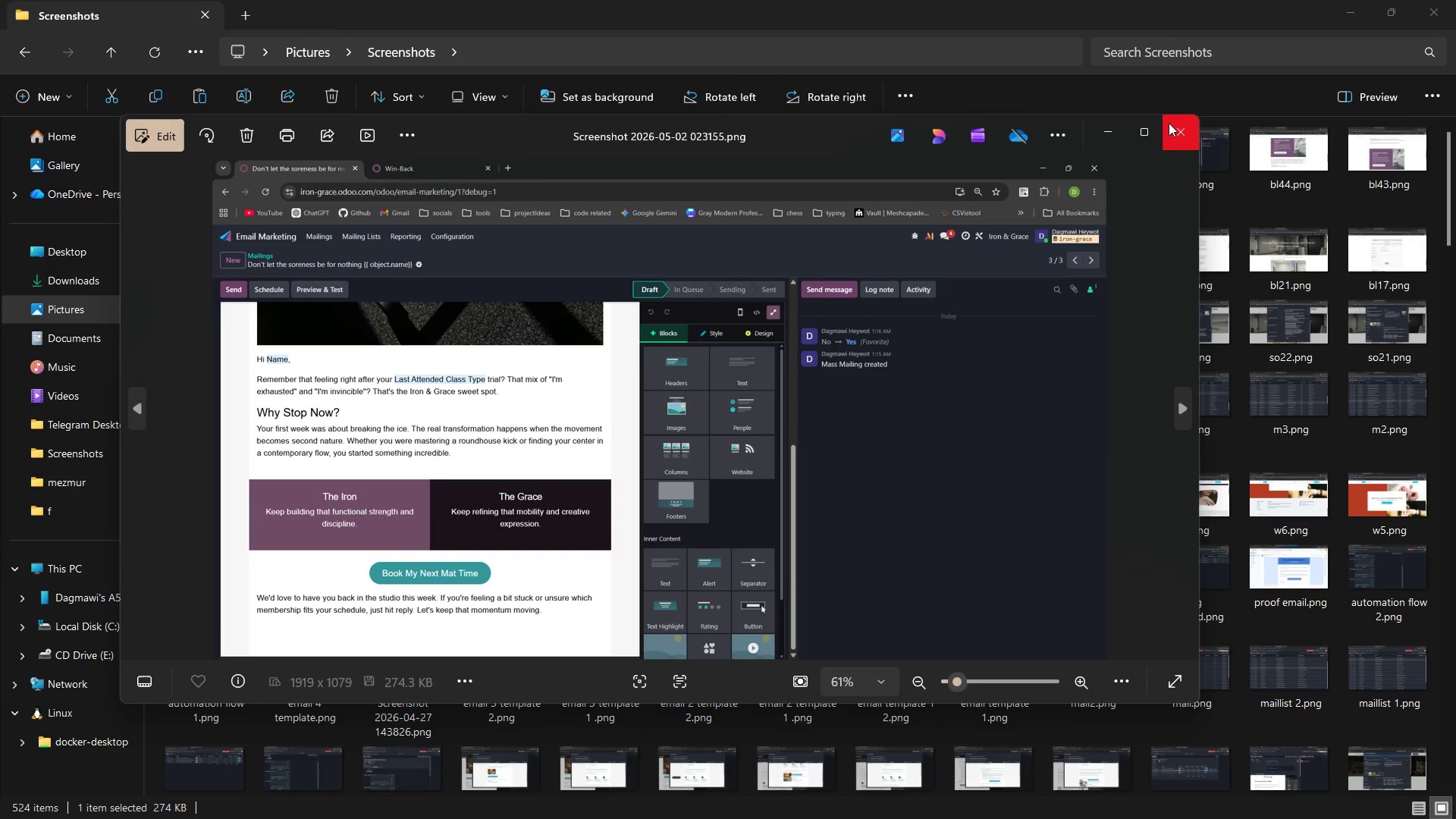 
left_click([1186, 125])
 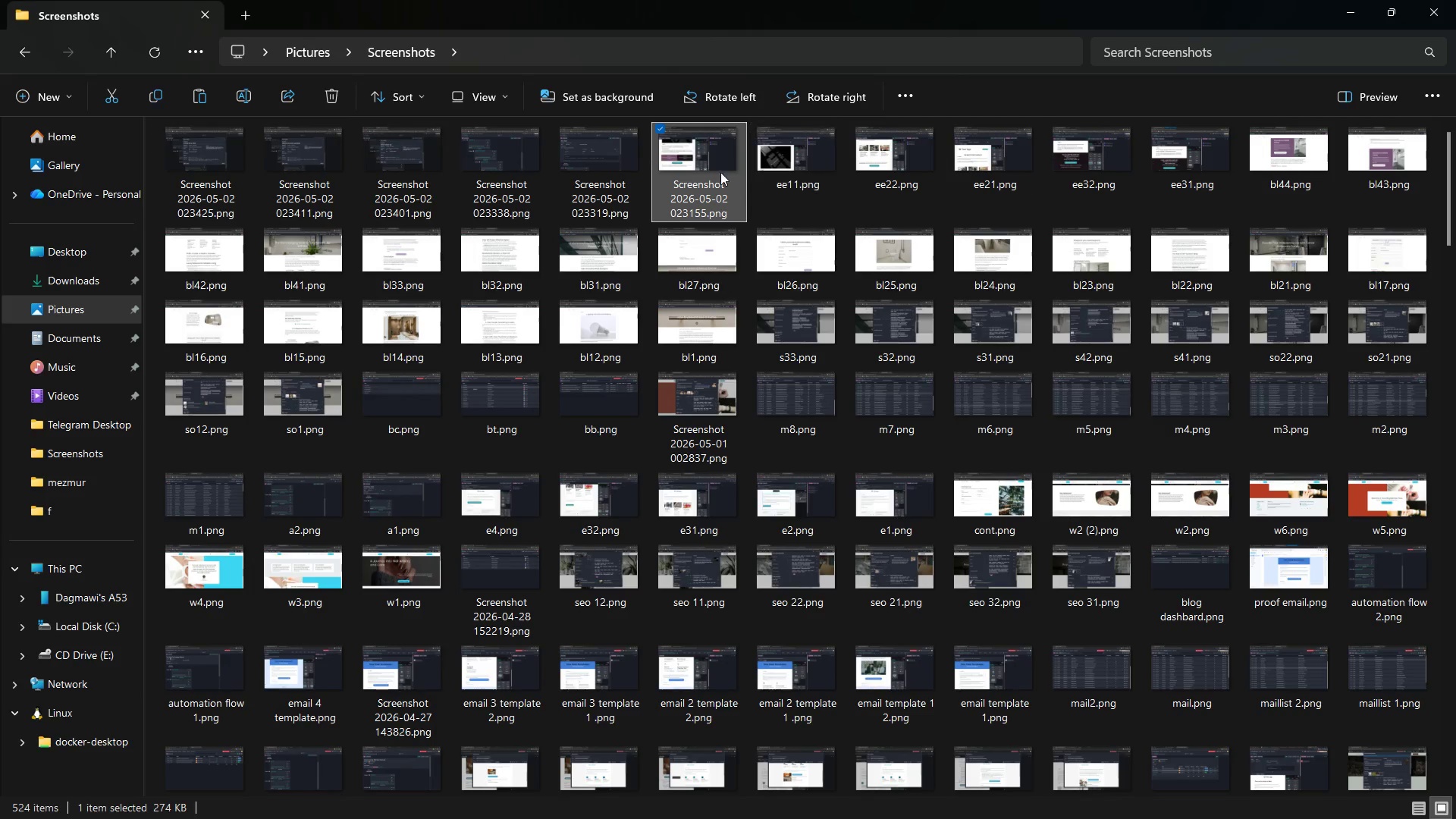 
right_click([708, 169])
 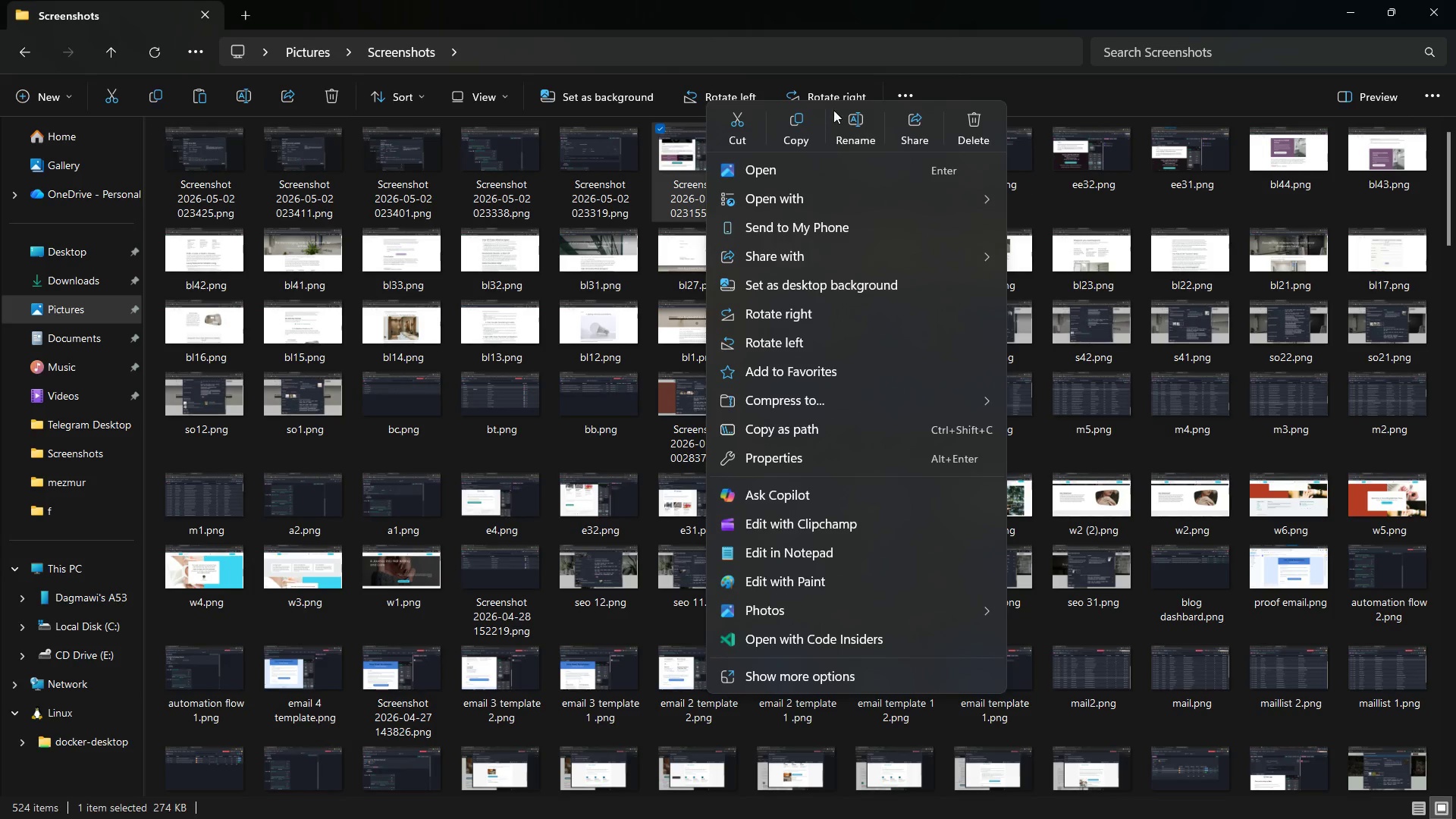 
left_click([847, 127])
 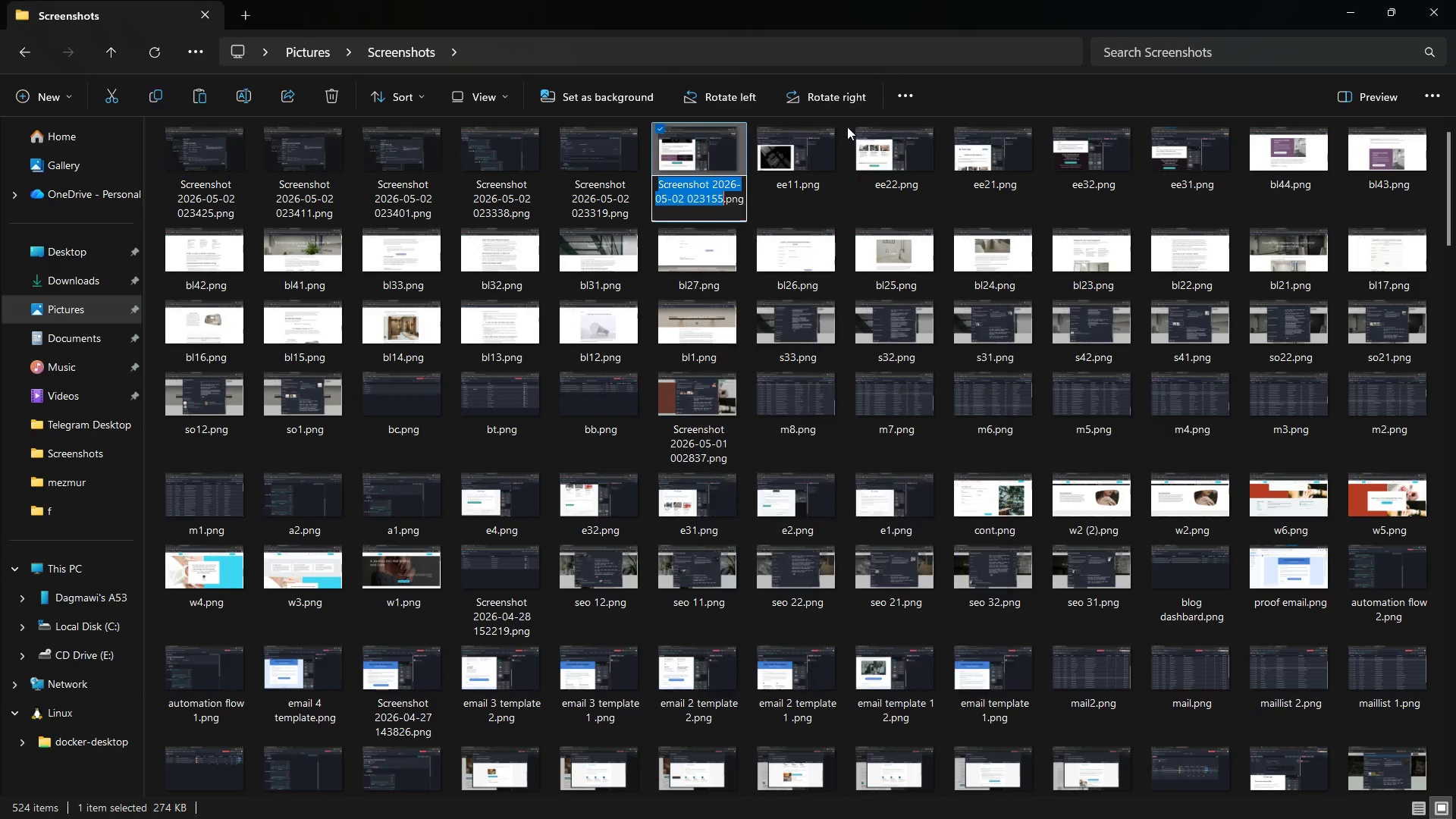 
type(ee21)
key(Backspace)
key(Backspace)
type(11)
key(Backspace)
type(2)
 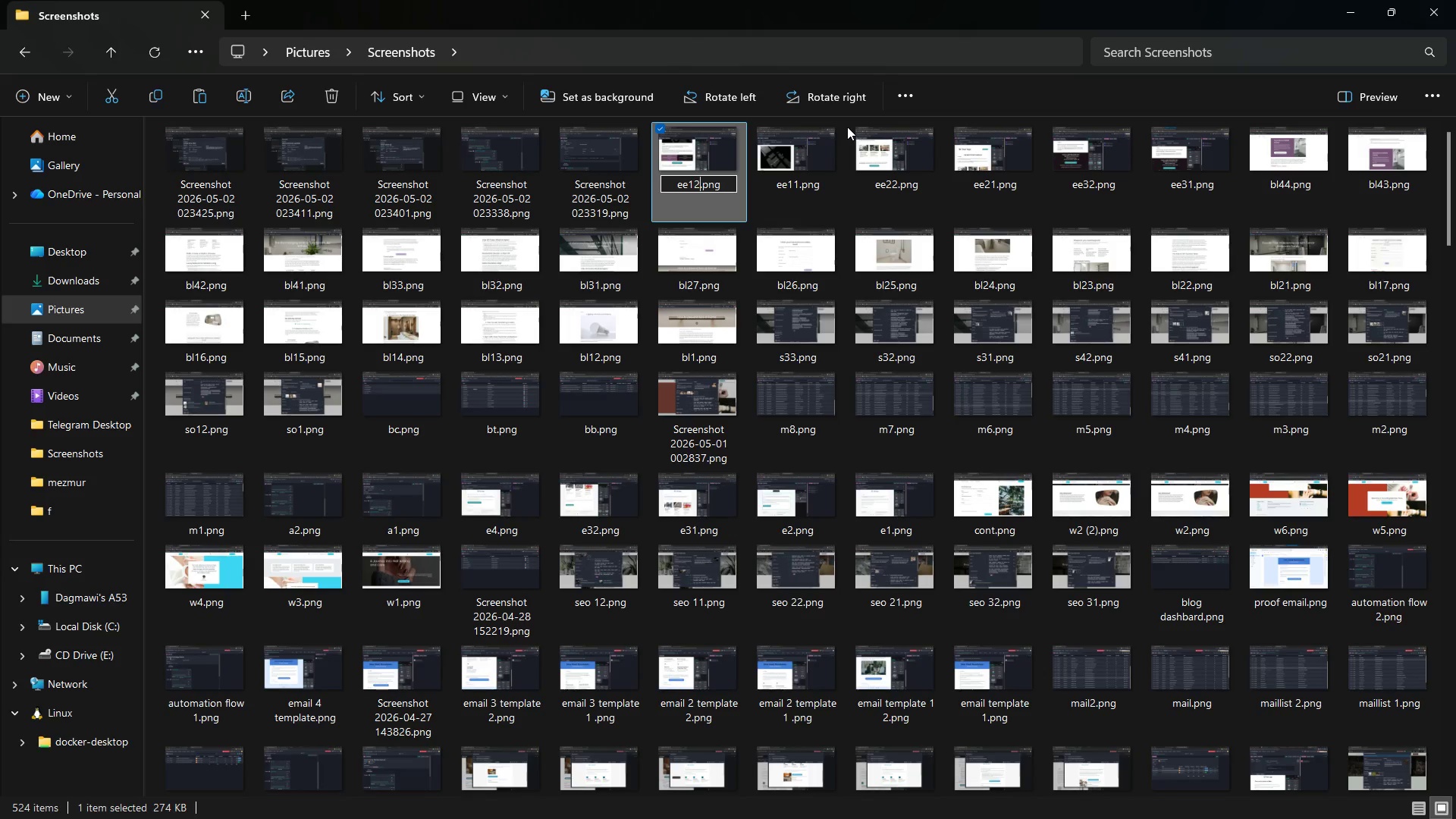 
key(Enter)
 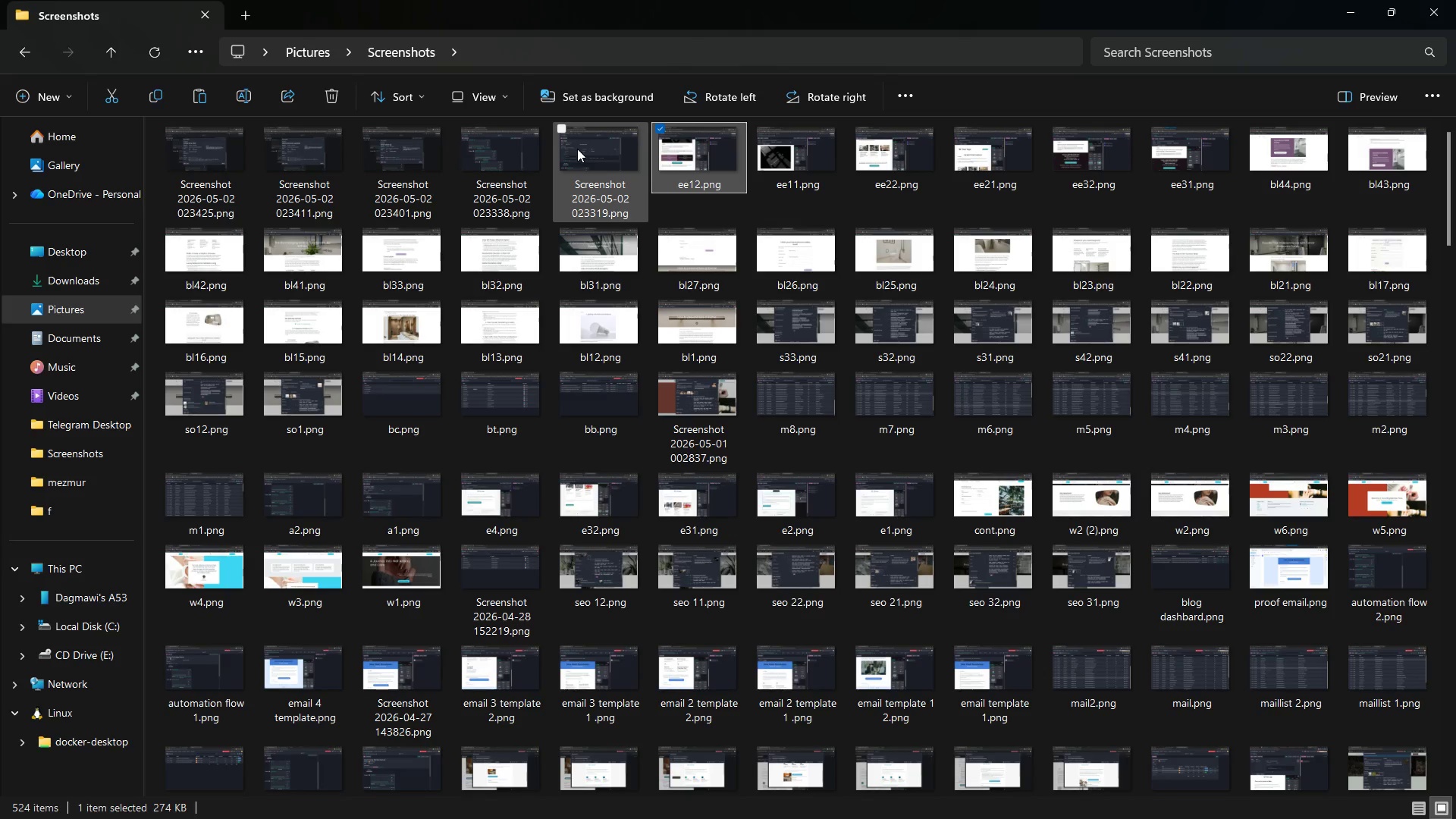 
double_click([577, 149])
 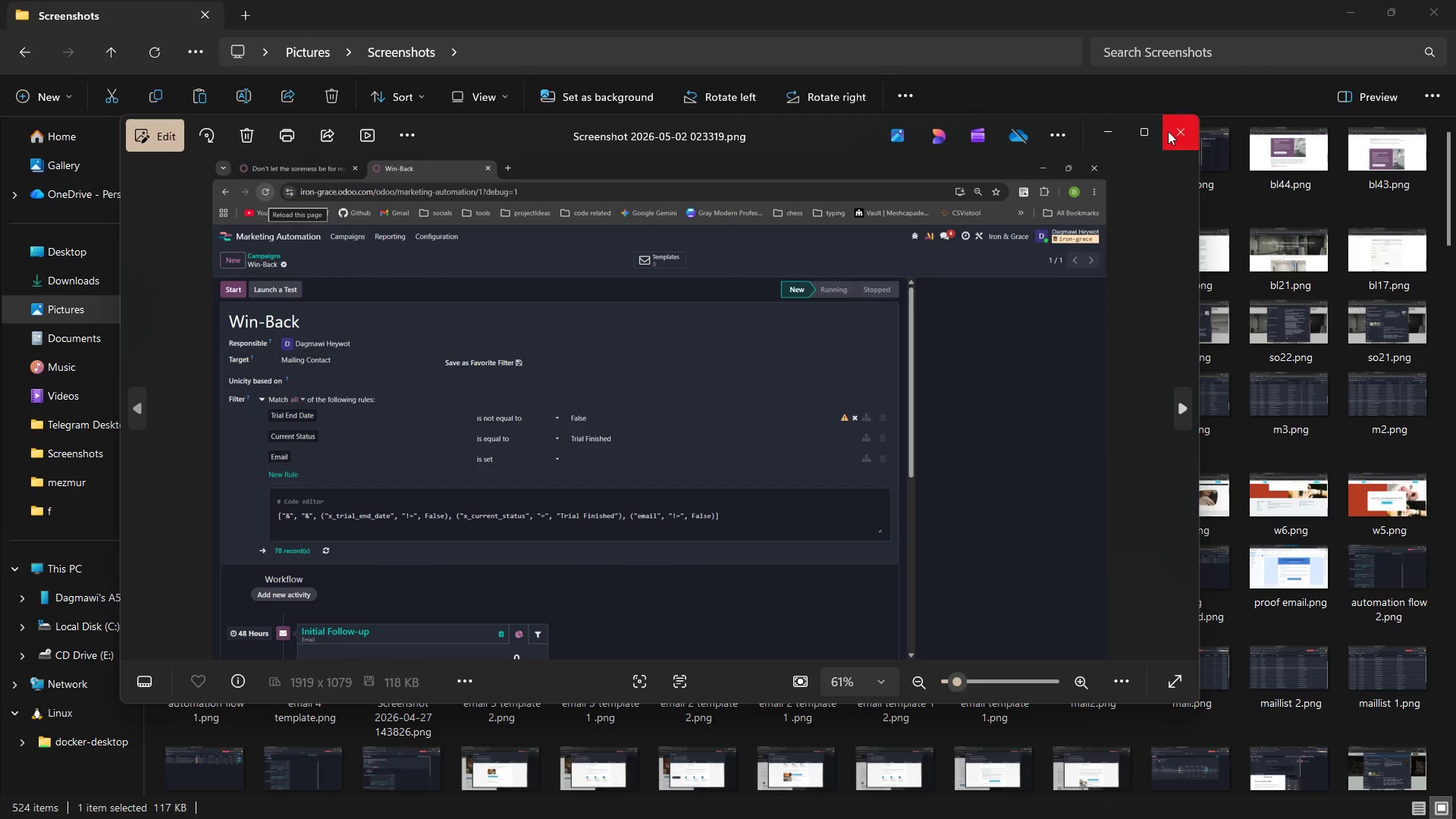 
left_click([1172, 131])
 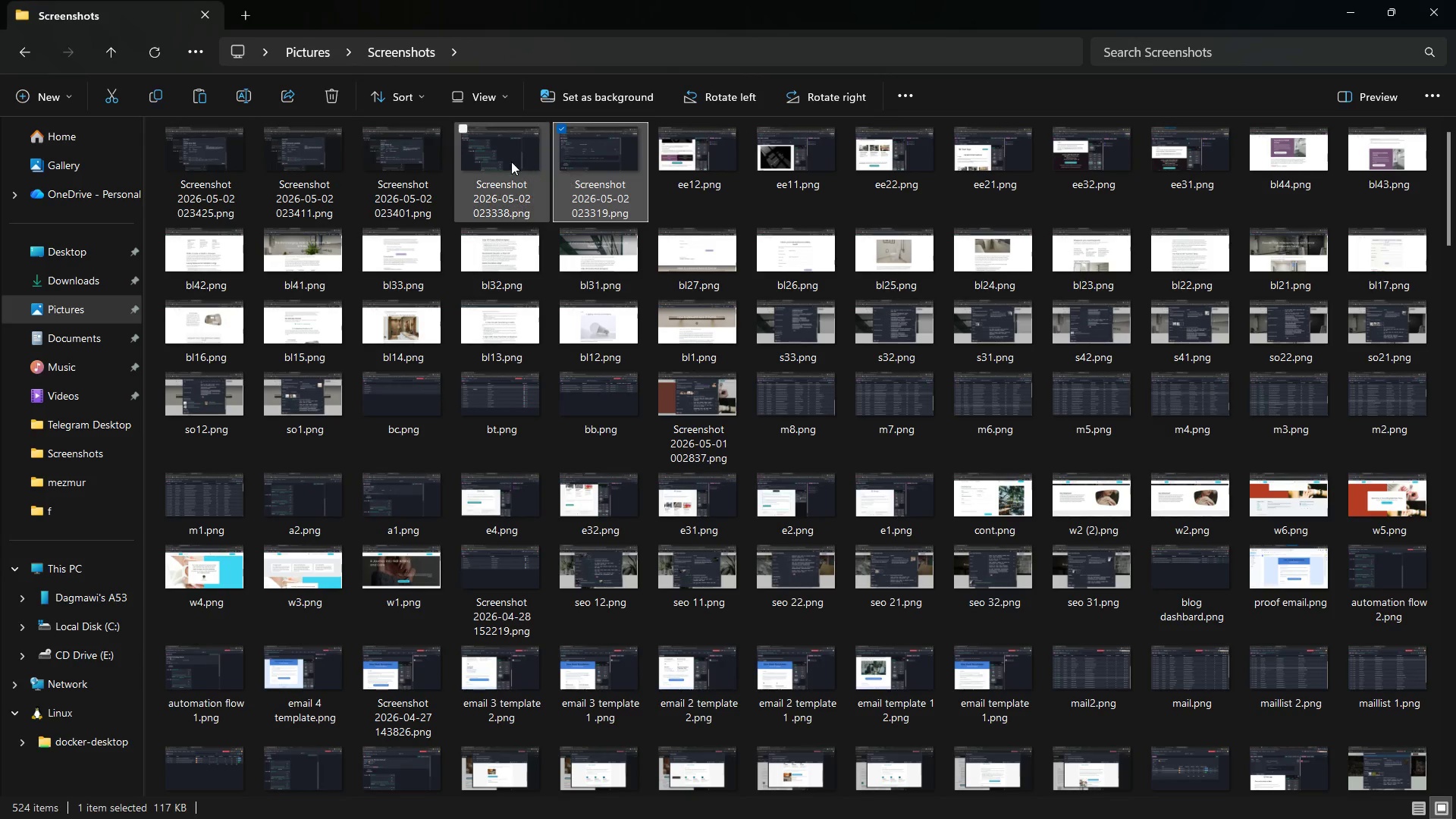 
left_click([507, 160])
 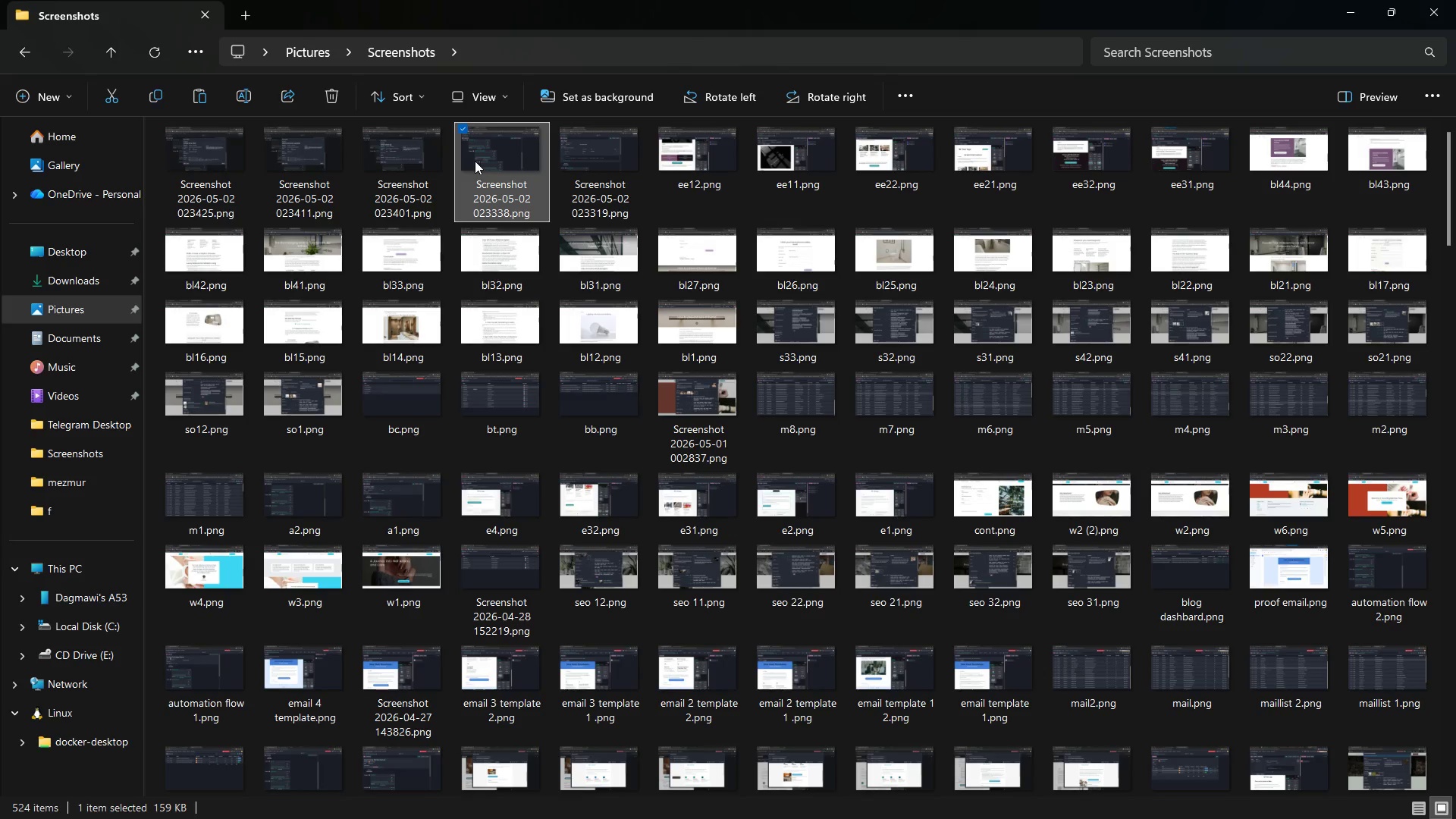 
double_click([475, 161])
 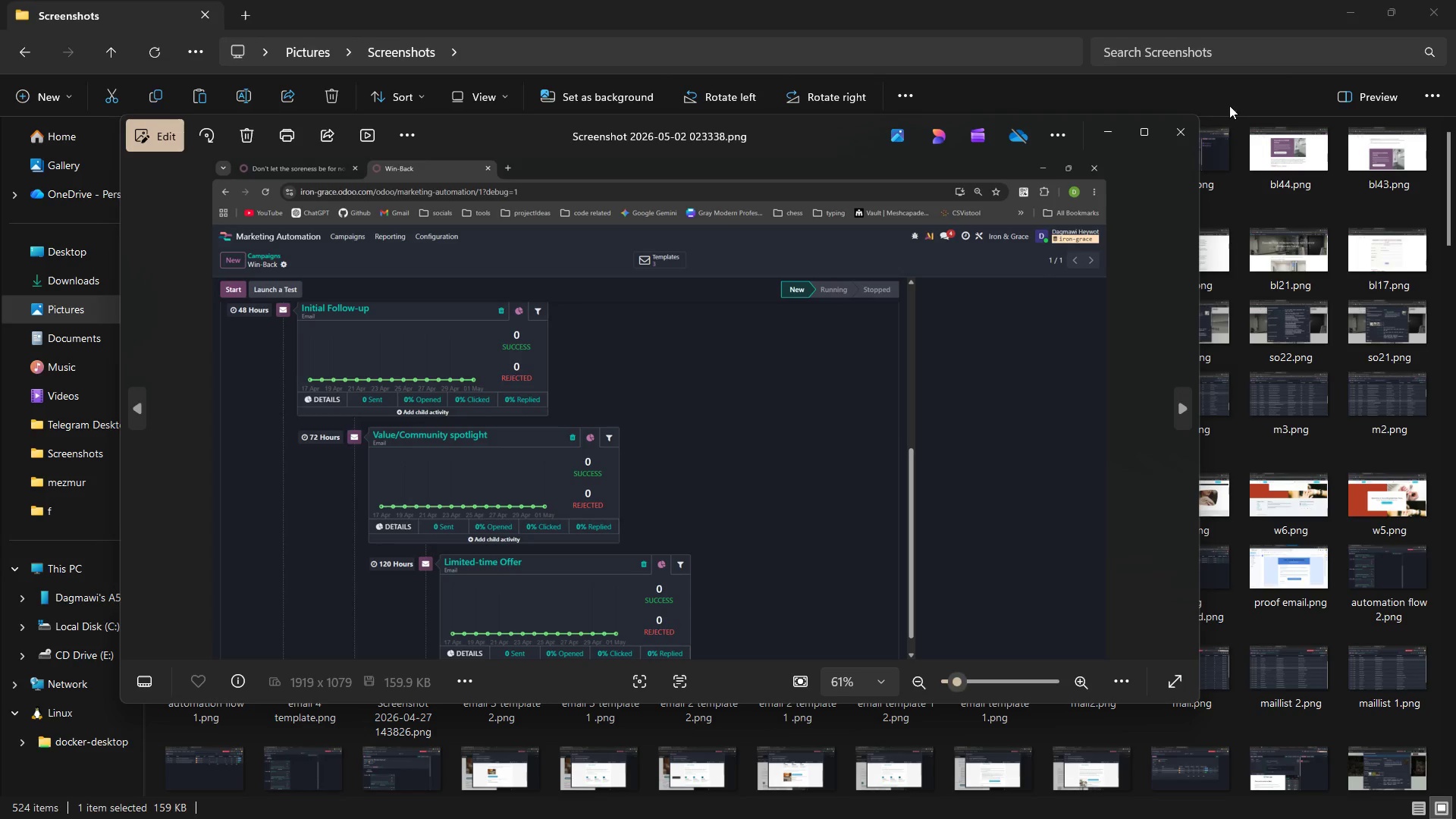 
left_click([1175, 139])
 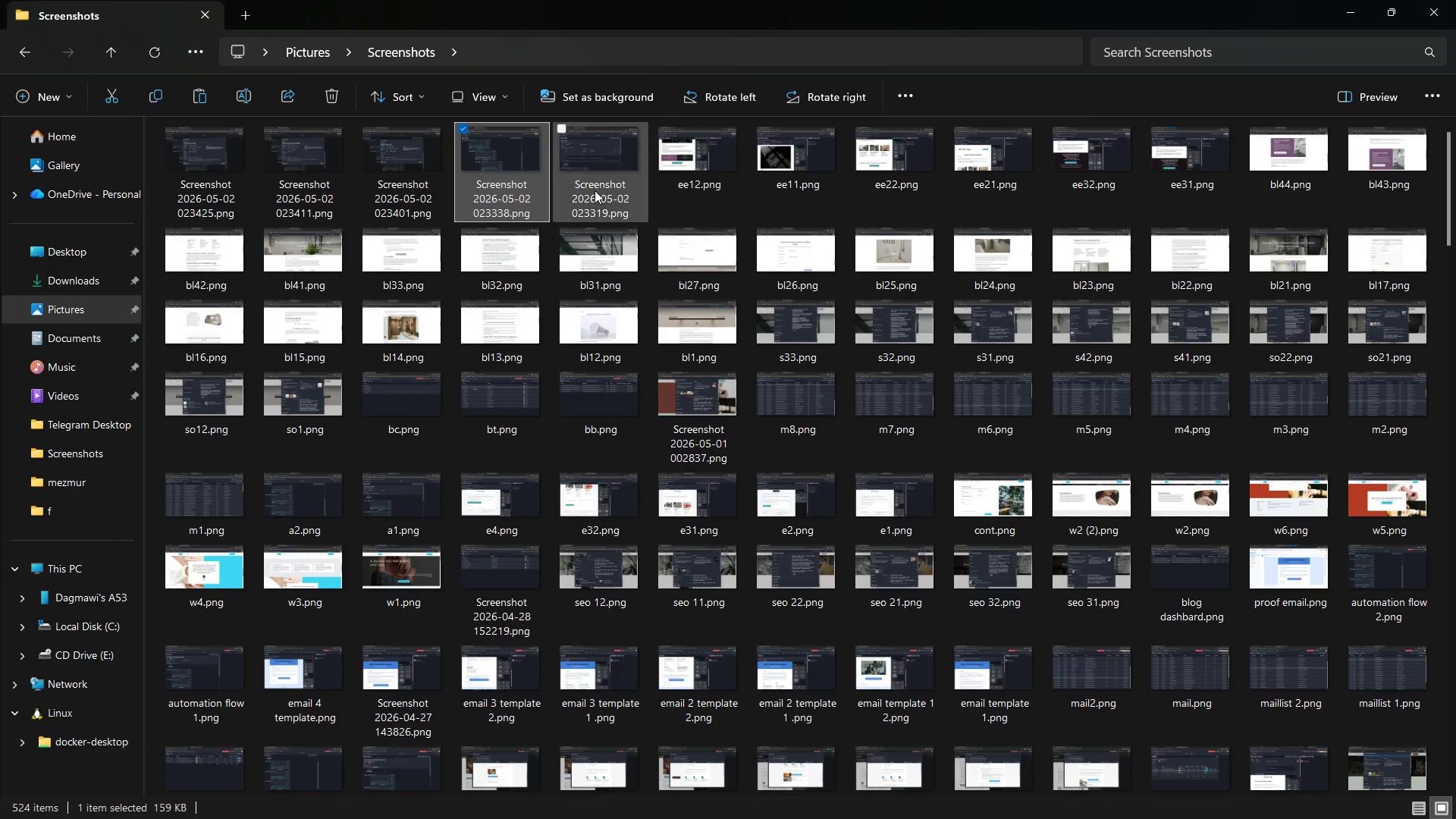 
left_click([591, 190])
 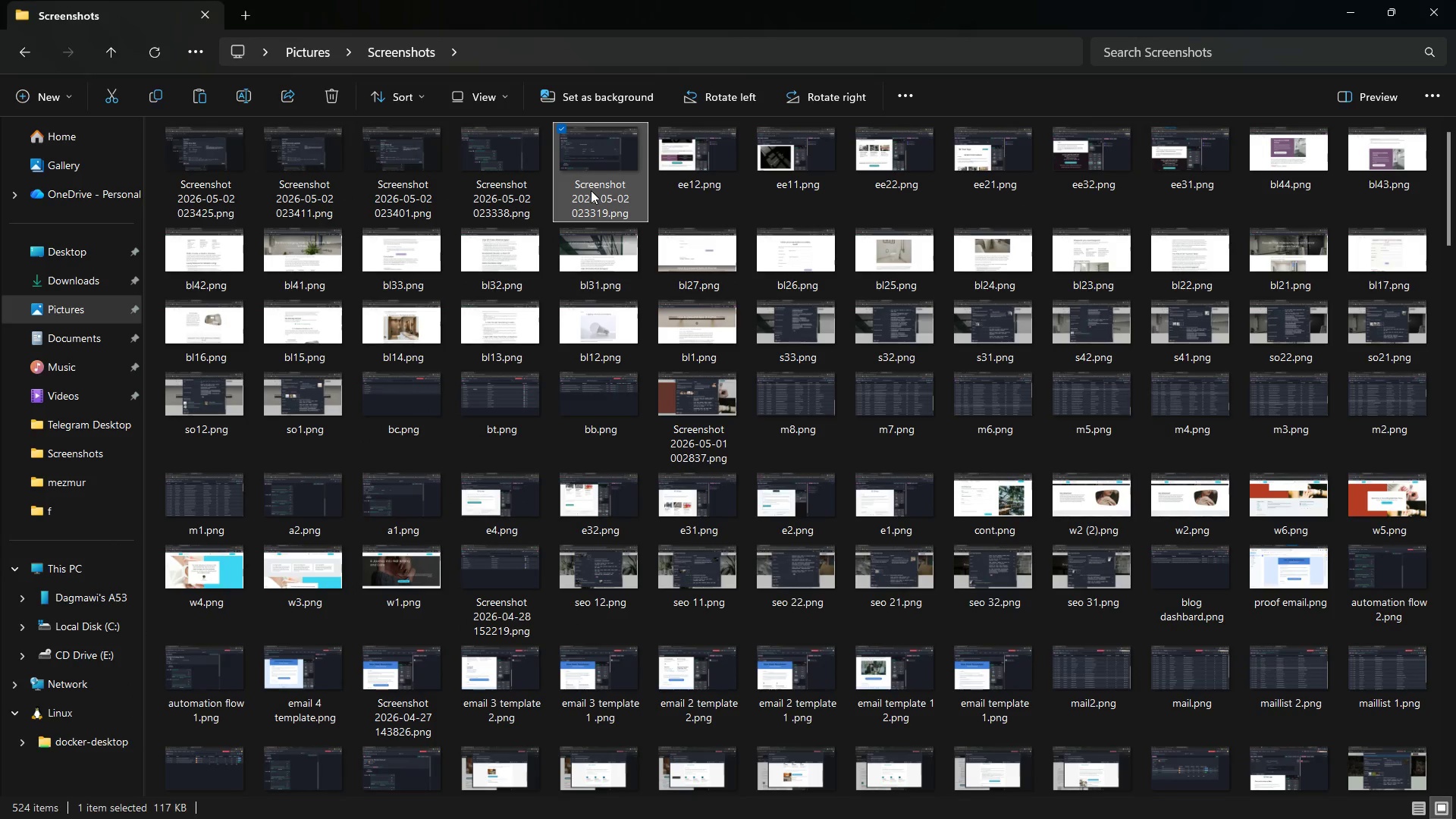 
right_click([591, 190])
 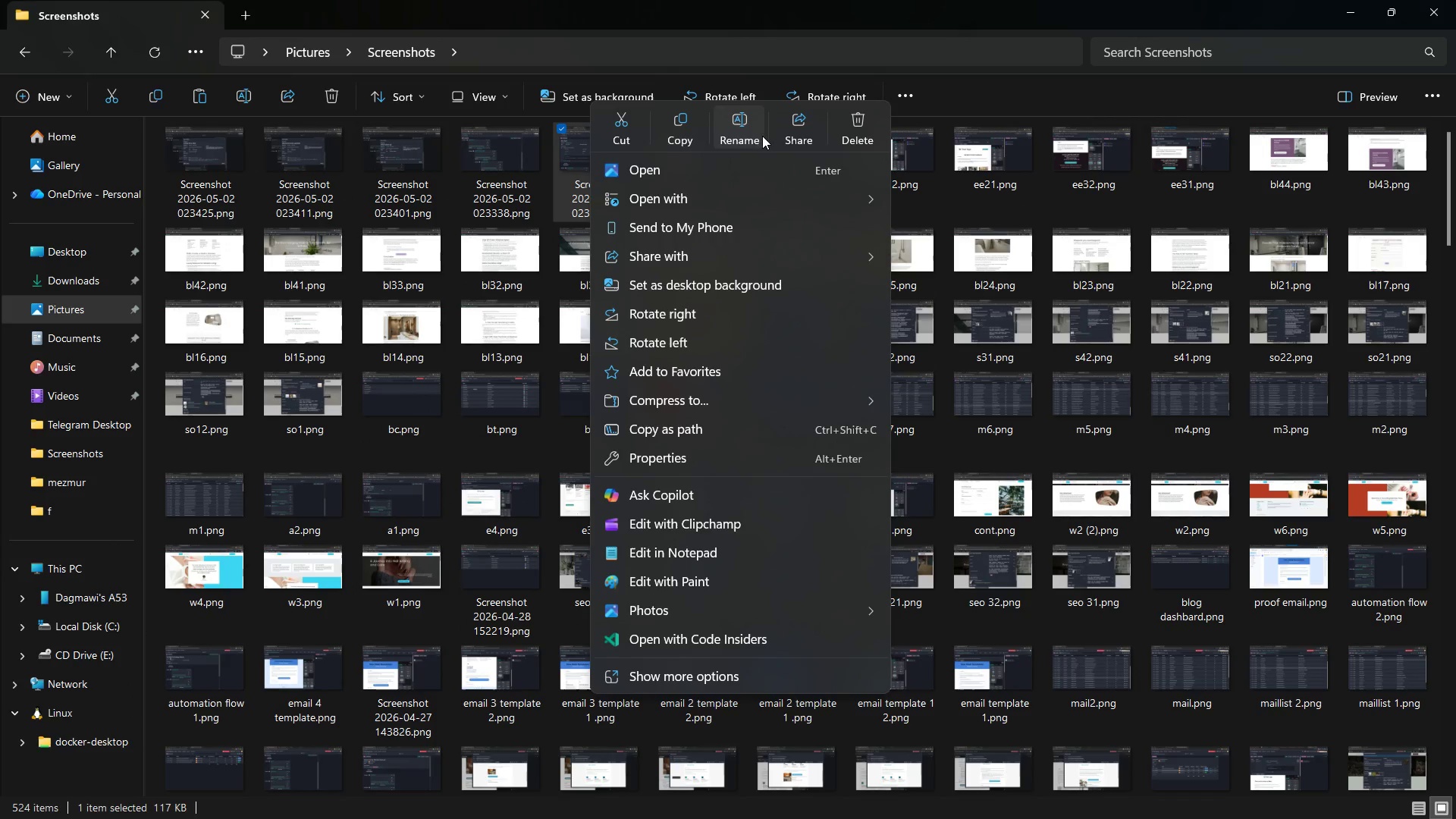 
left_click([735, 124])
 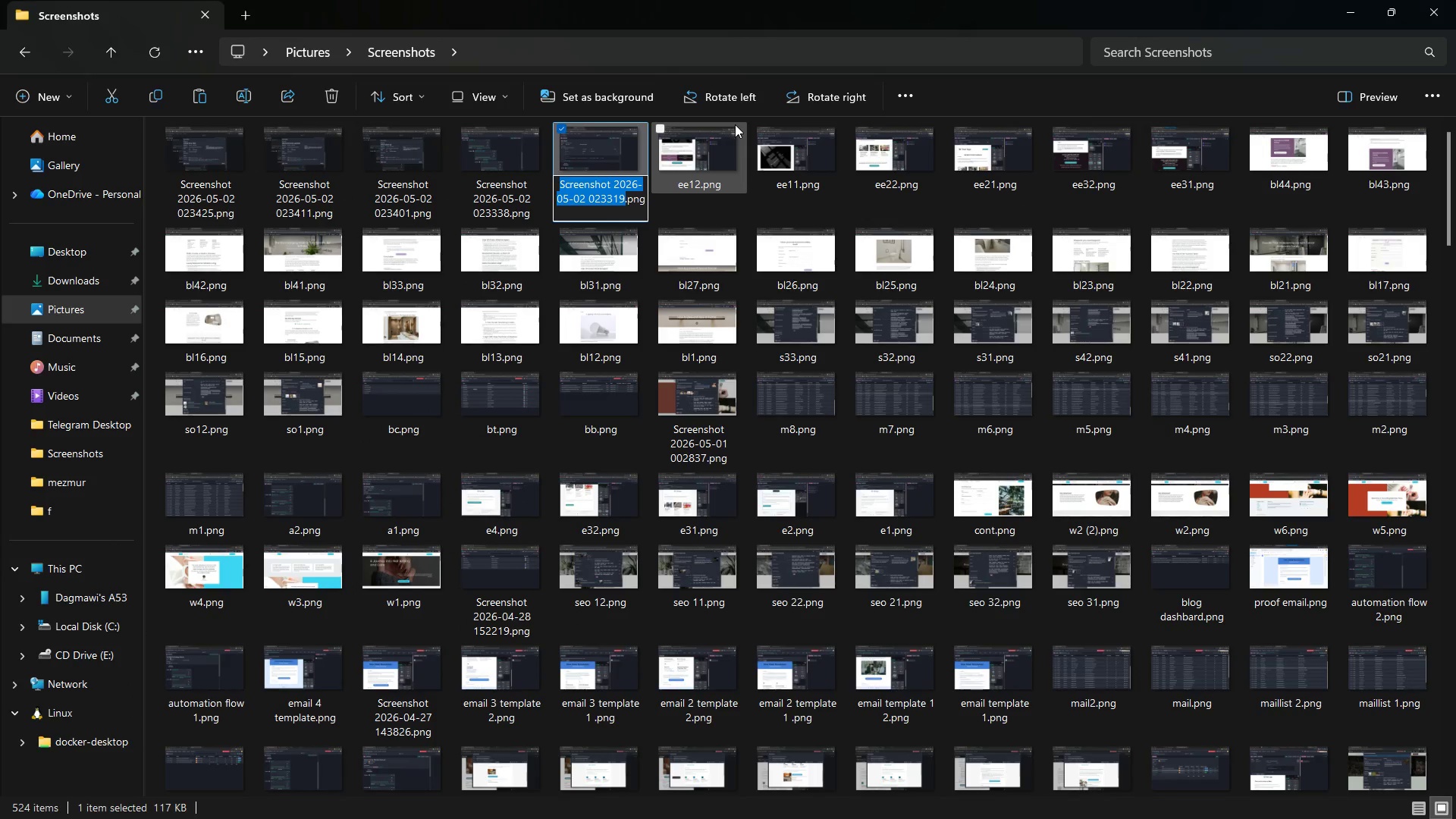 
type(aa1)
 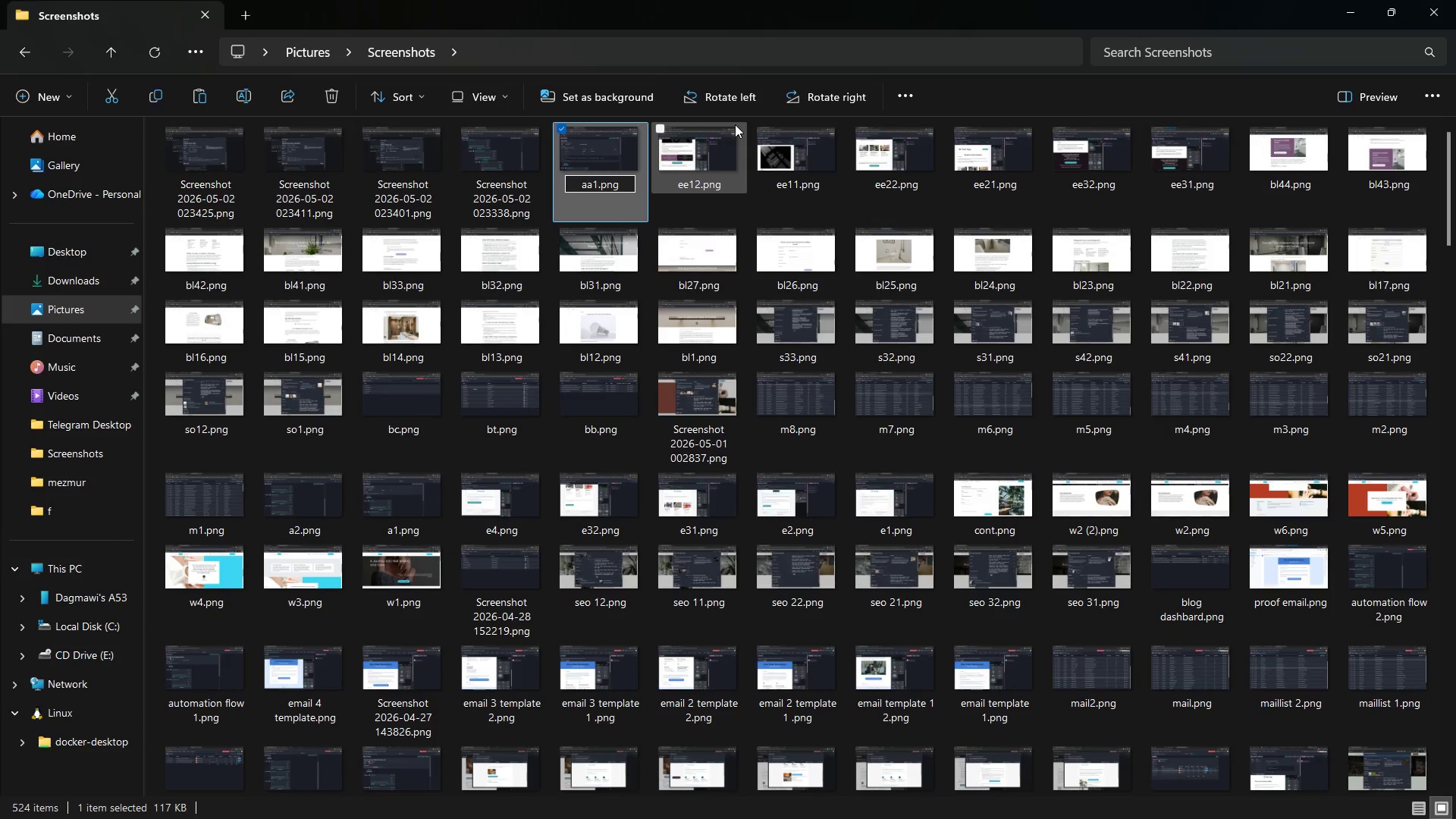 
key(Enter)
 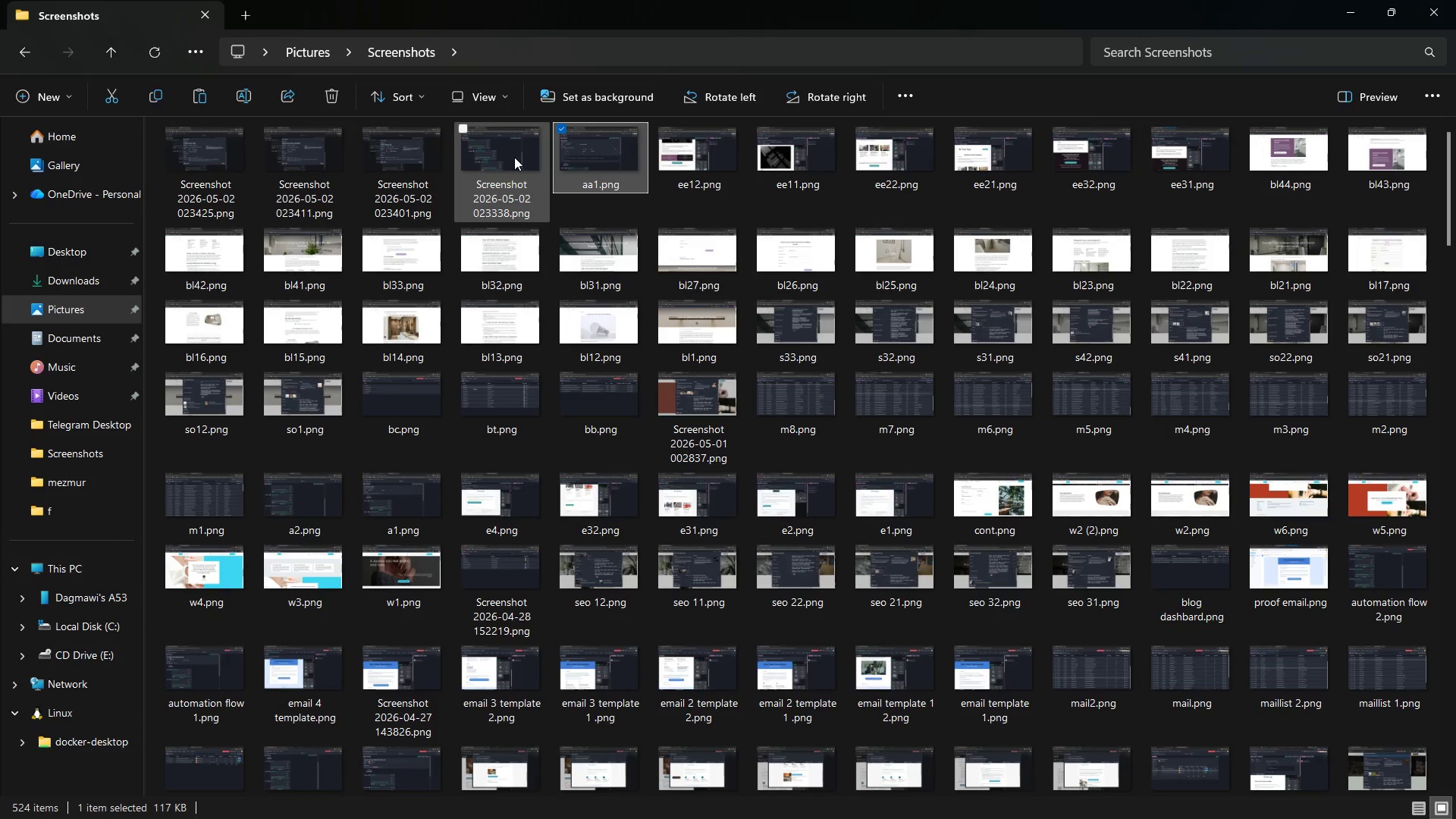 
left_click([505, 159])
 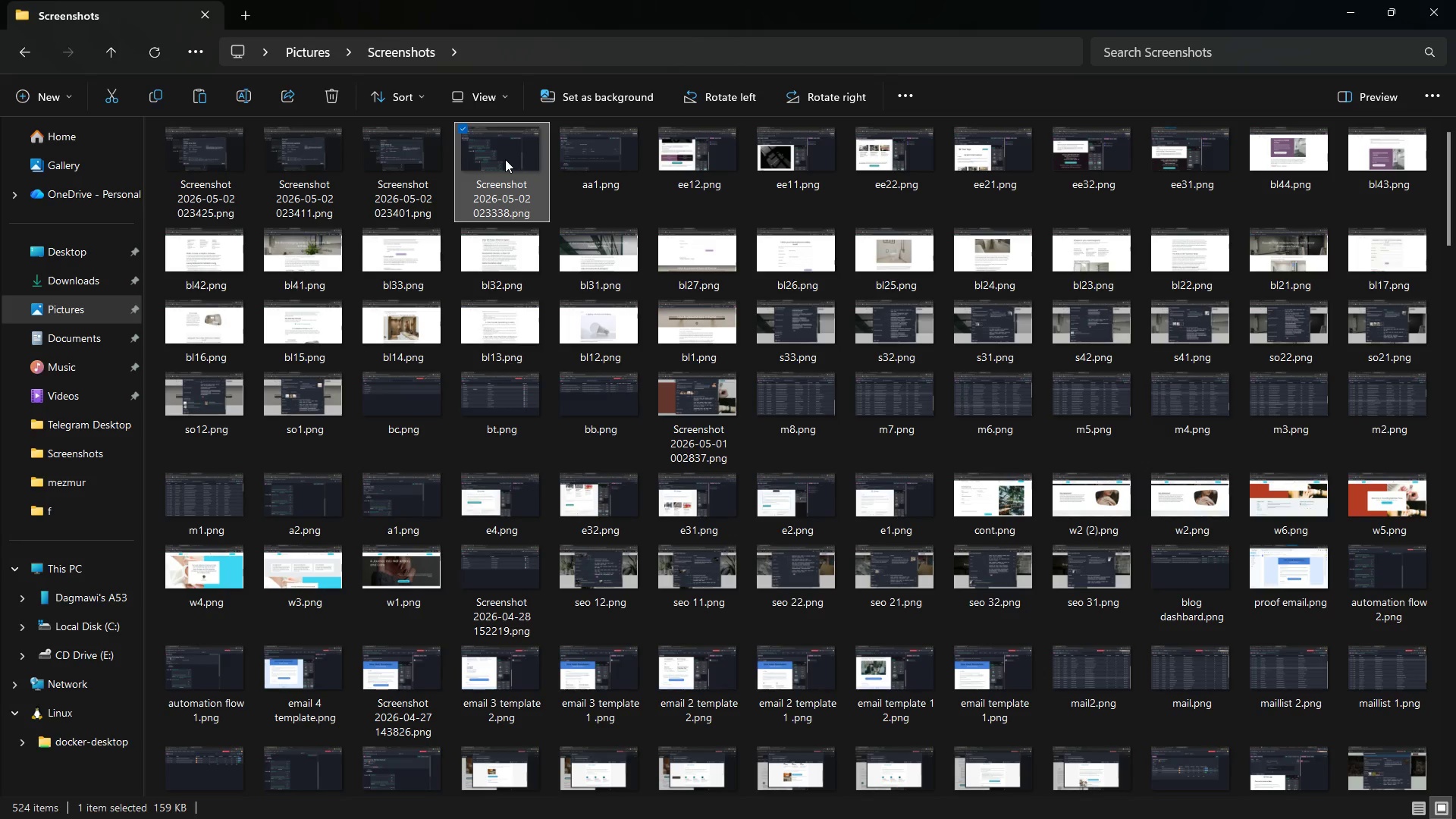 
right_click([505, 159])
 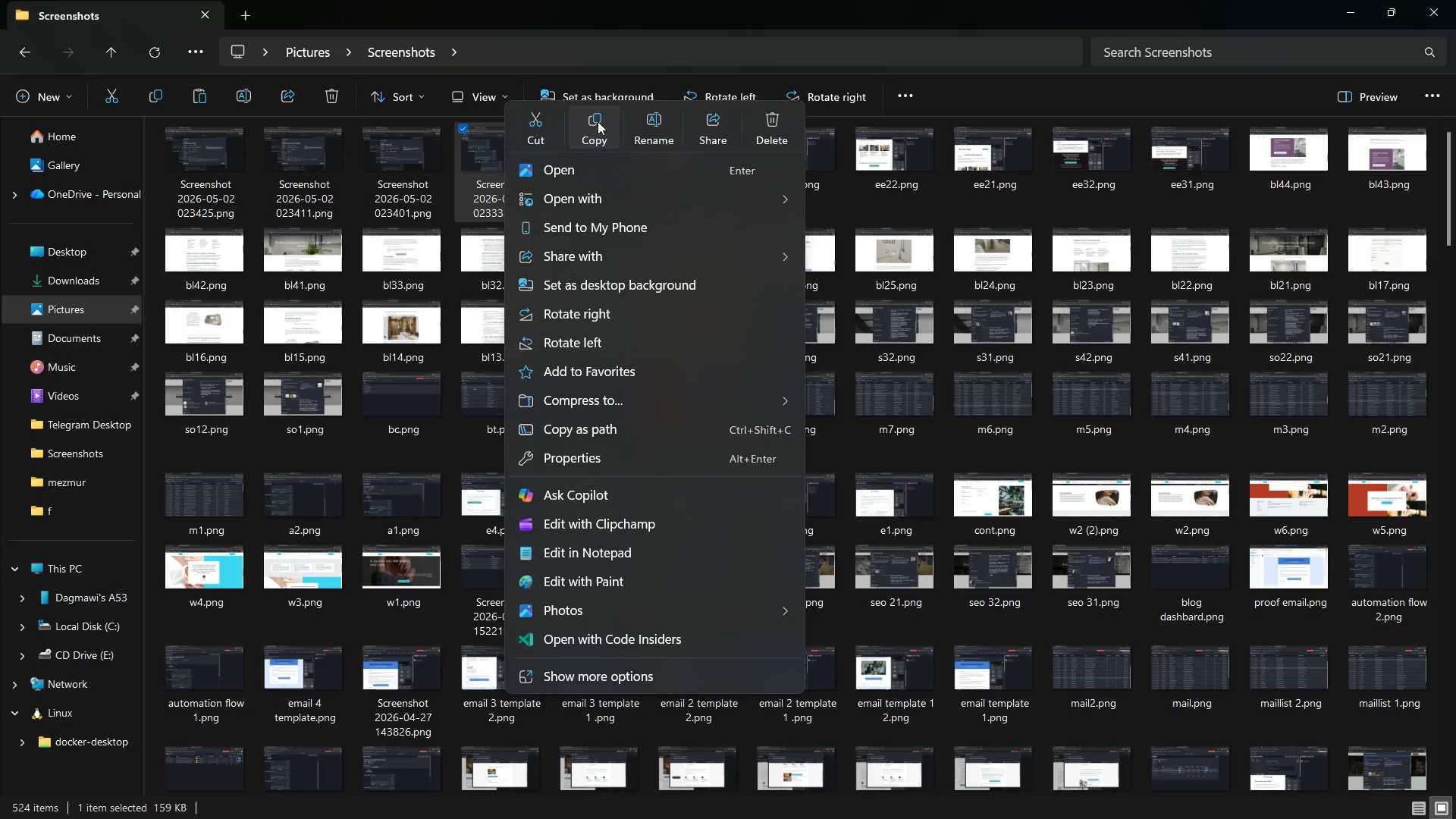 
left_click([649, 122])
 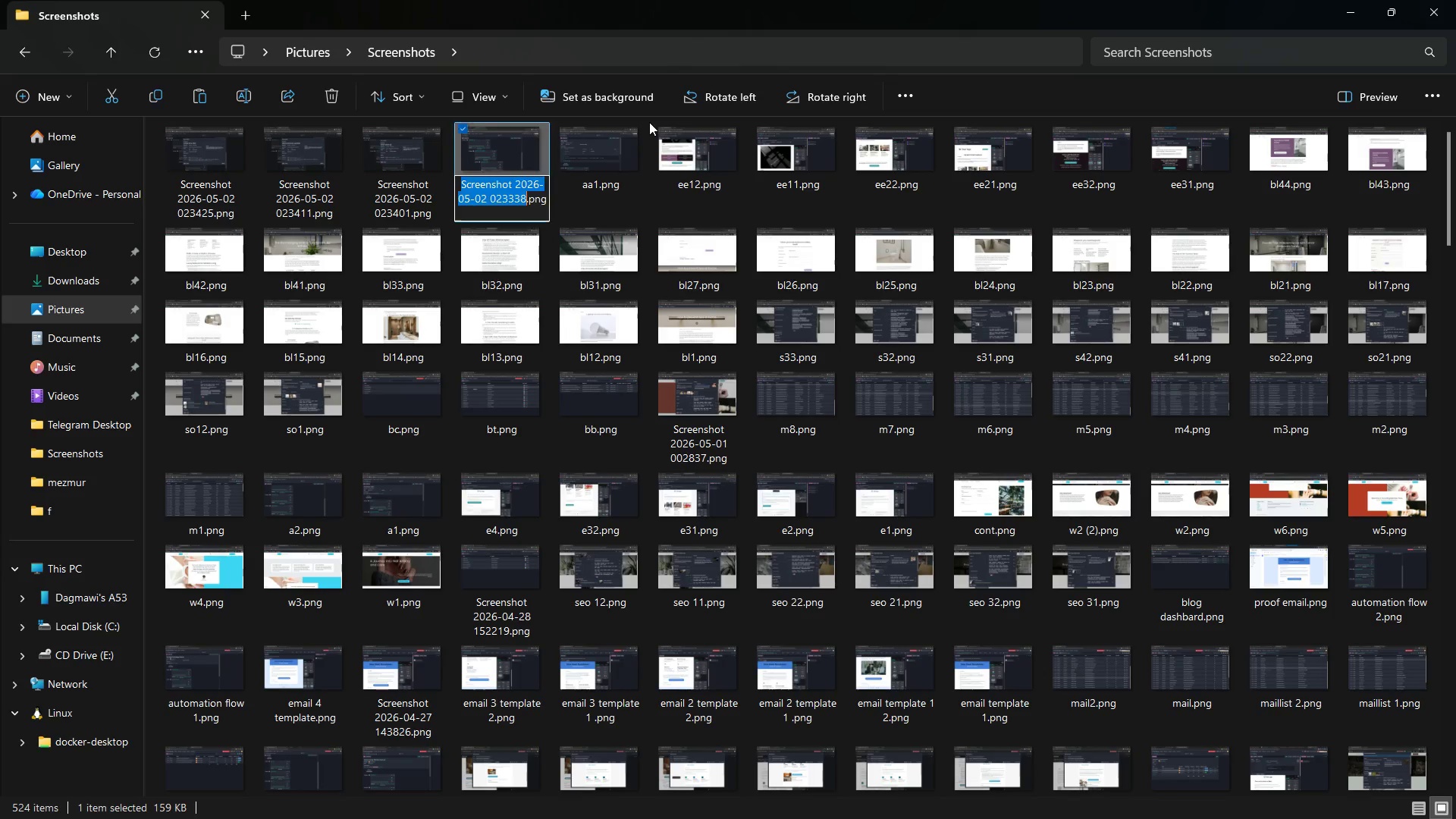 
type(aa2)
 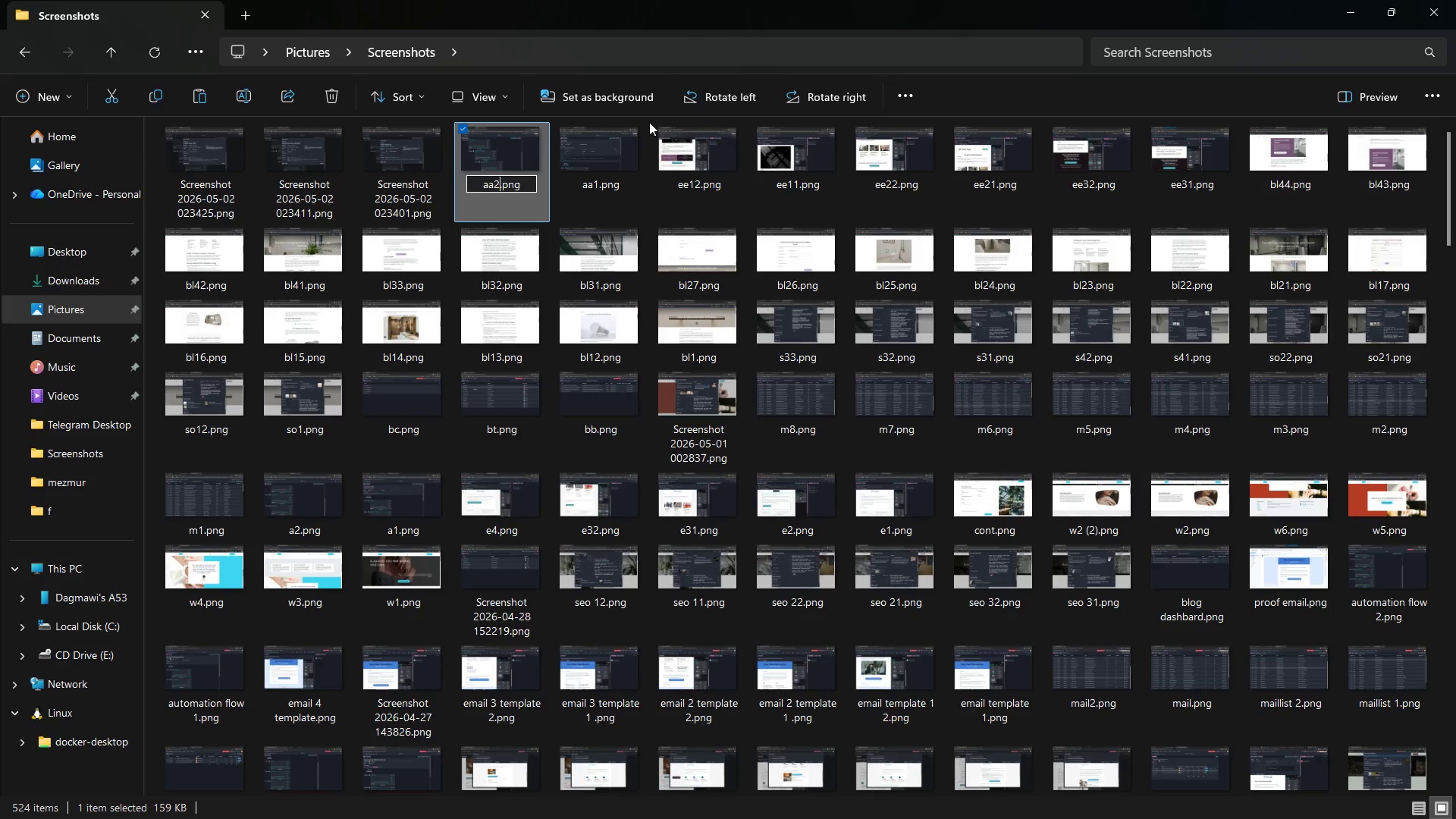 
key(Enter)
 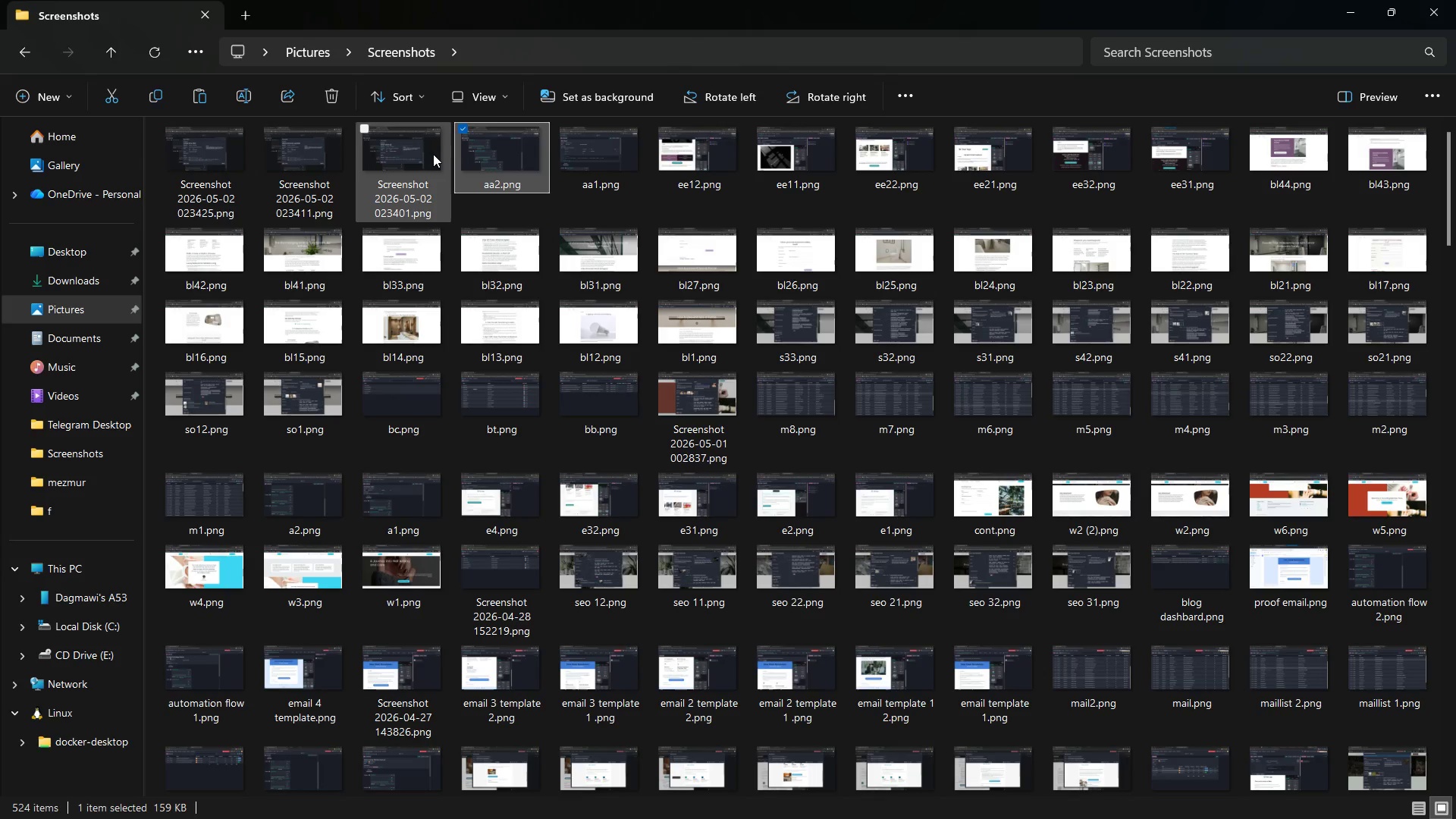 
left_click([428, 154])
 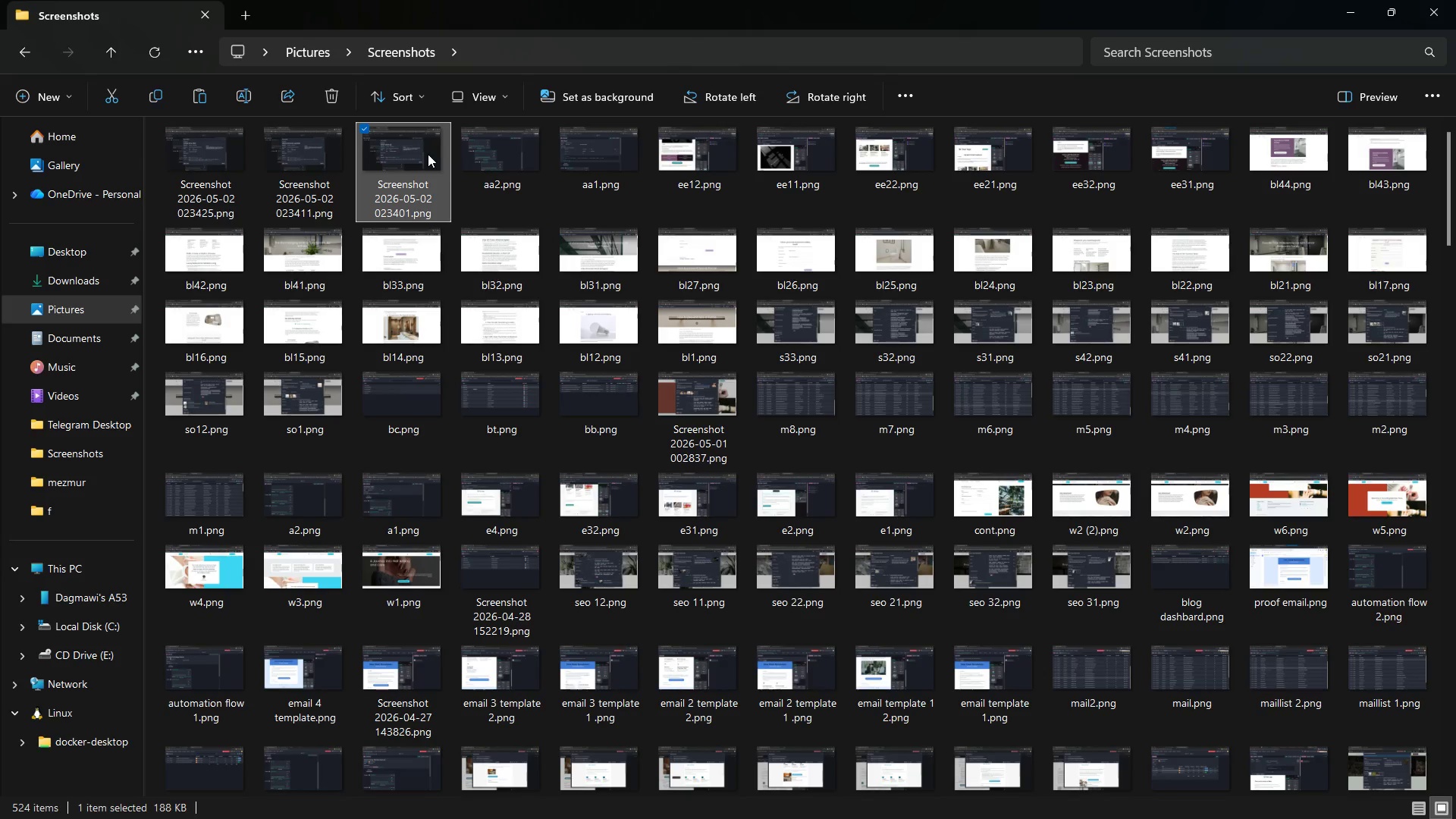 
right_click([428, 154])
 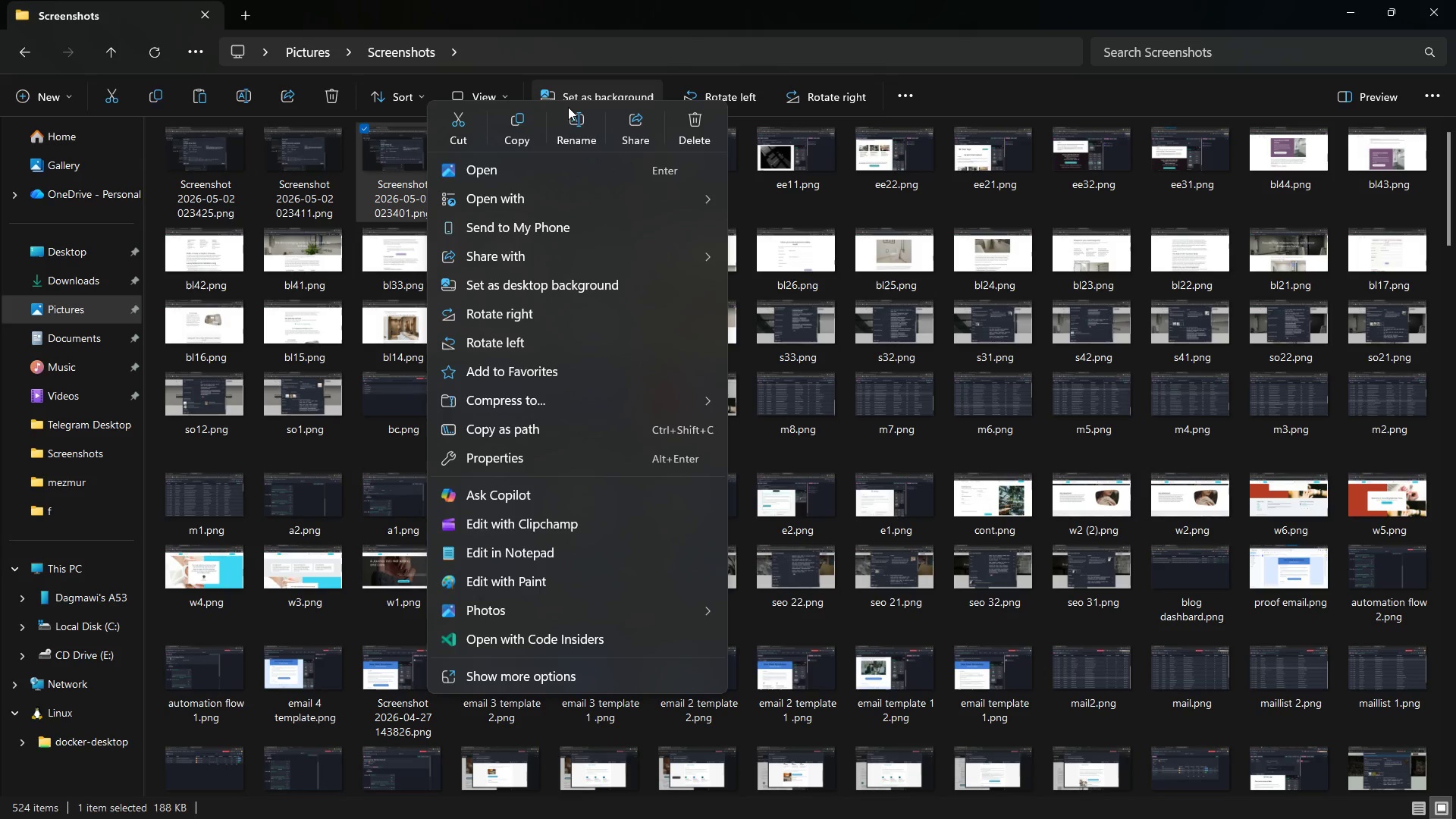 
left_click([579, 120])
 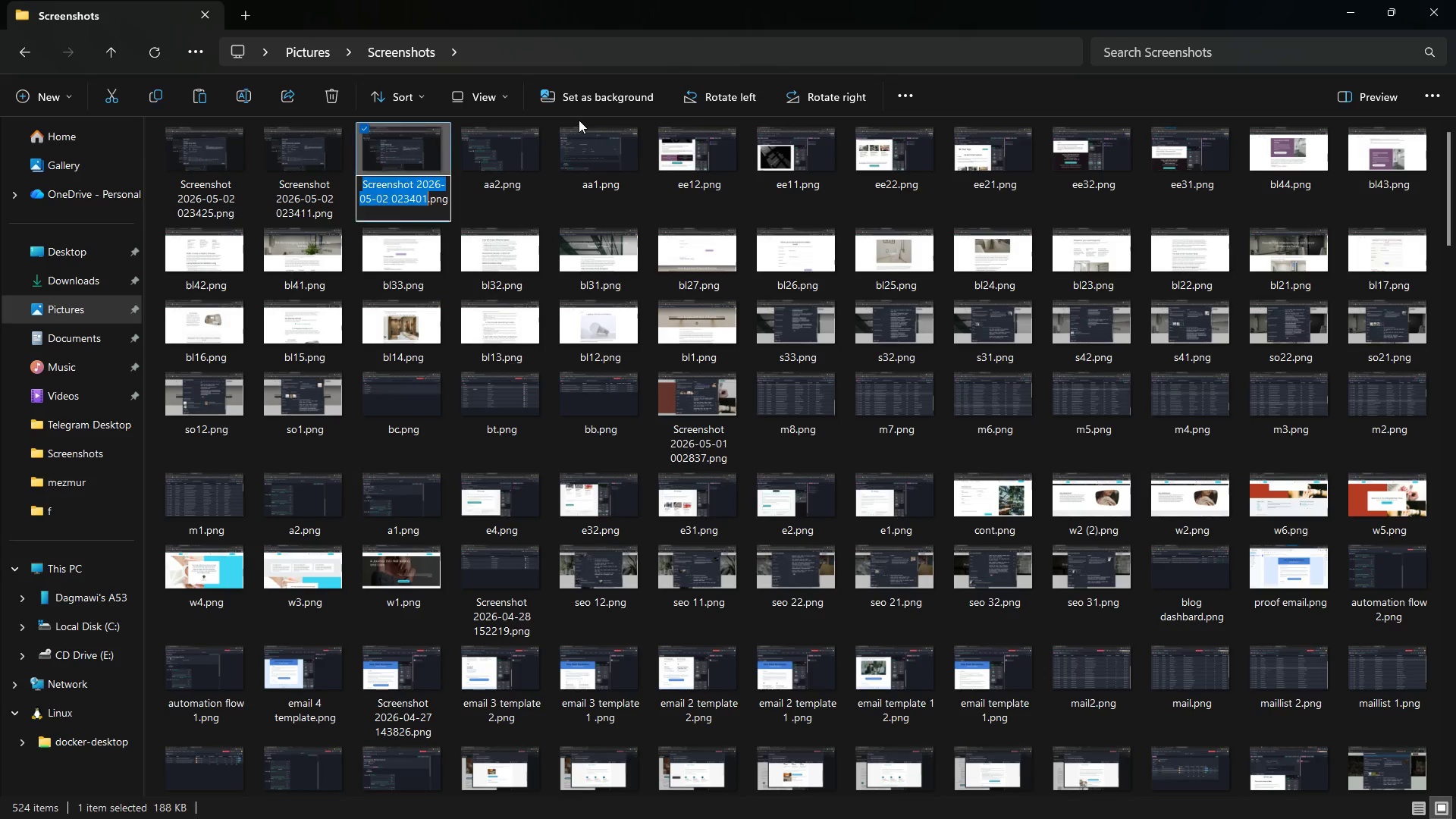 
type(aa3)
 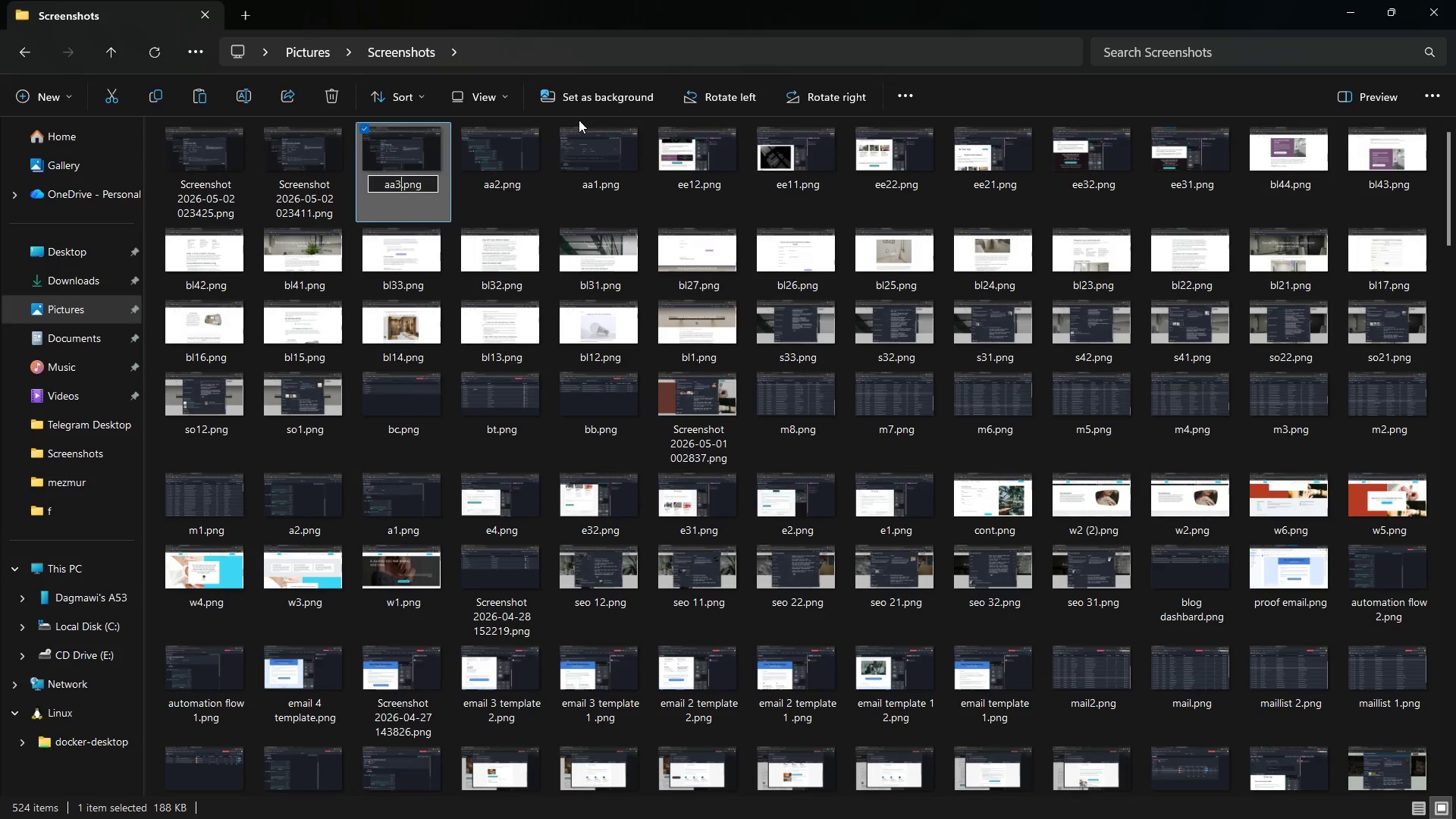 
key(Enter)
 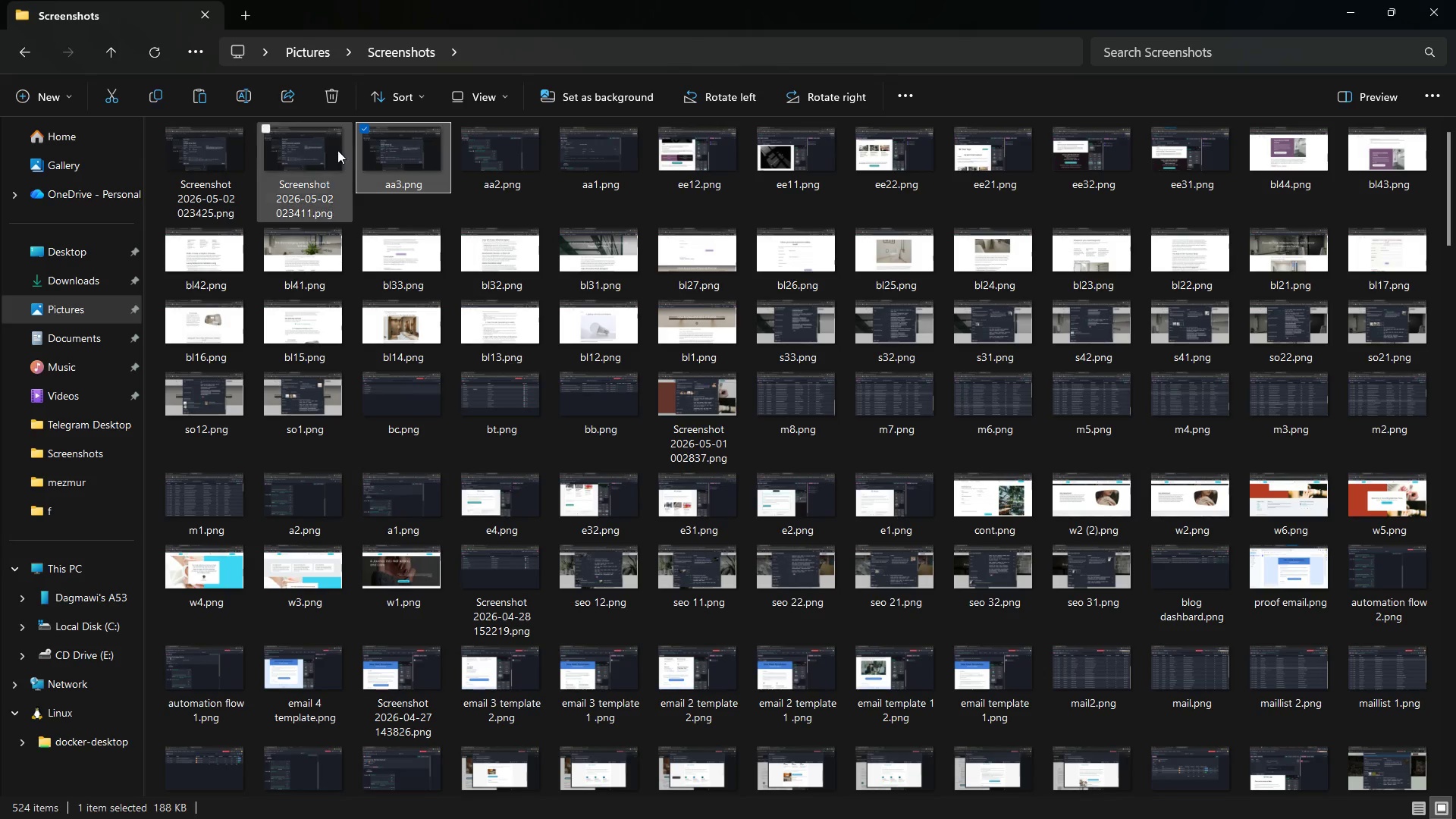 
left_click([331, 150])
 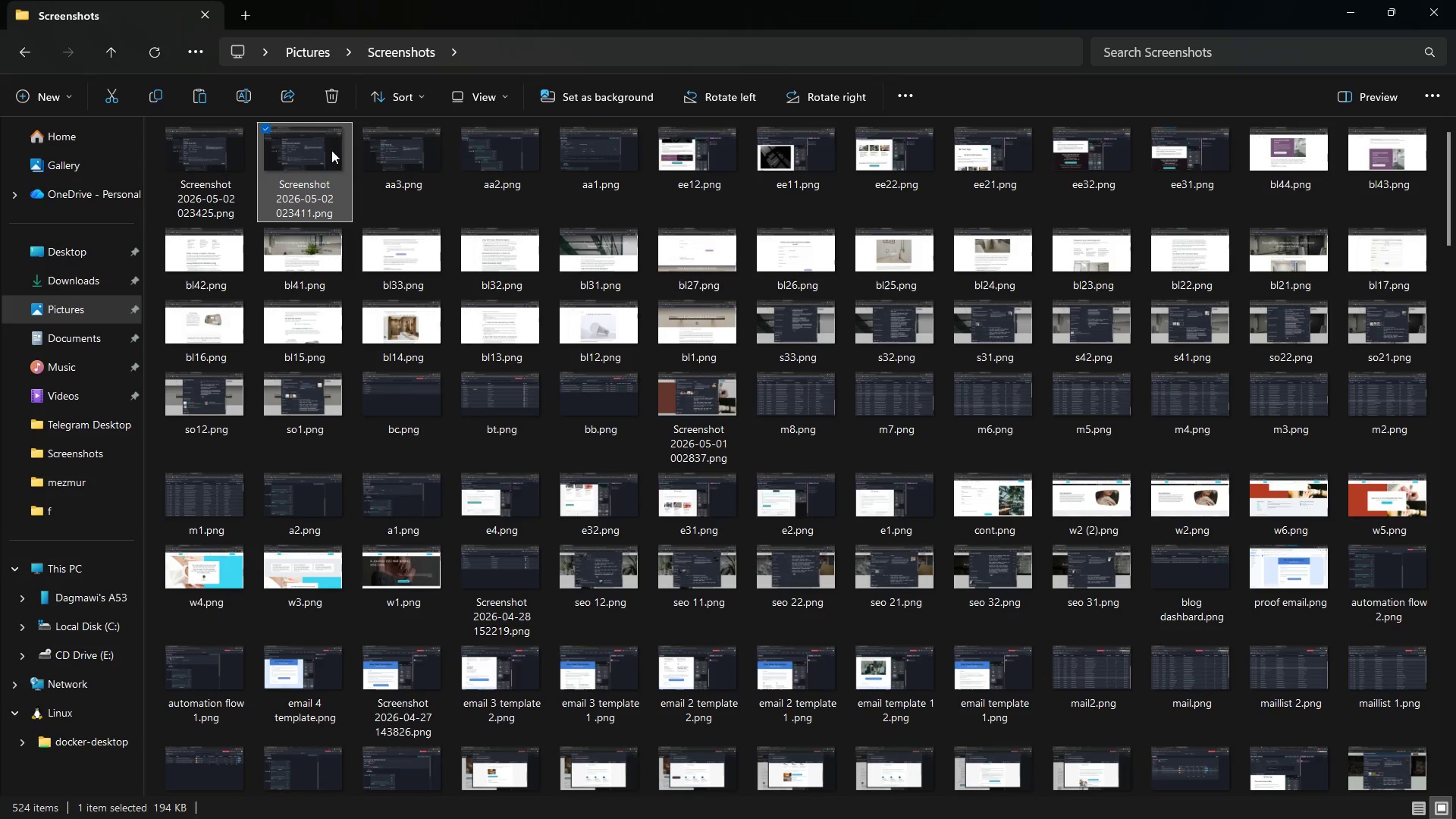 
left_click_drag(start_coordinate=[331, 150], to_coordinate=[1178, 126])
 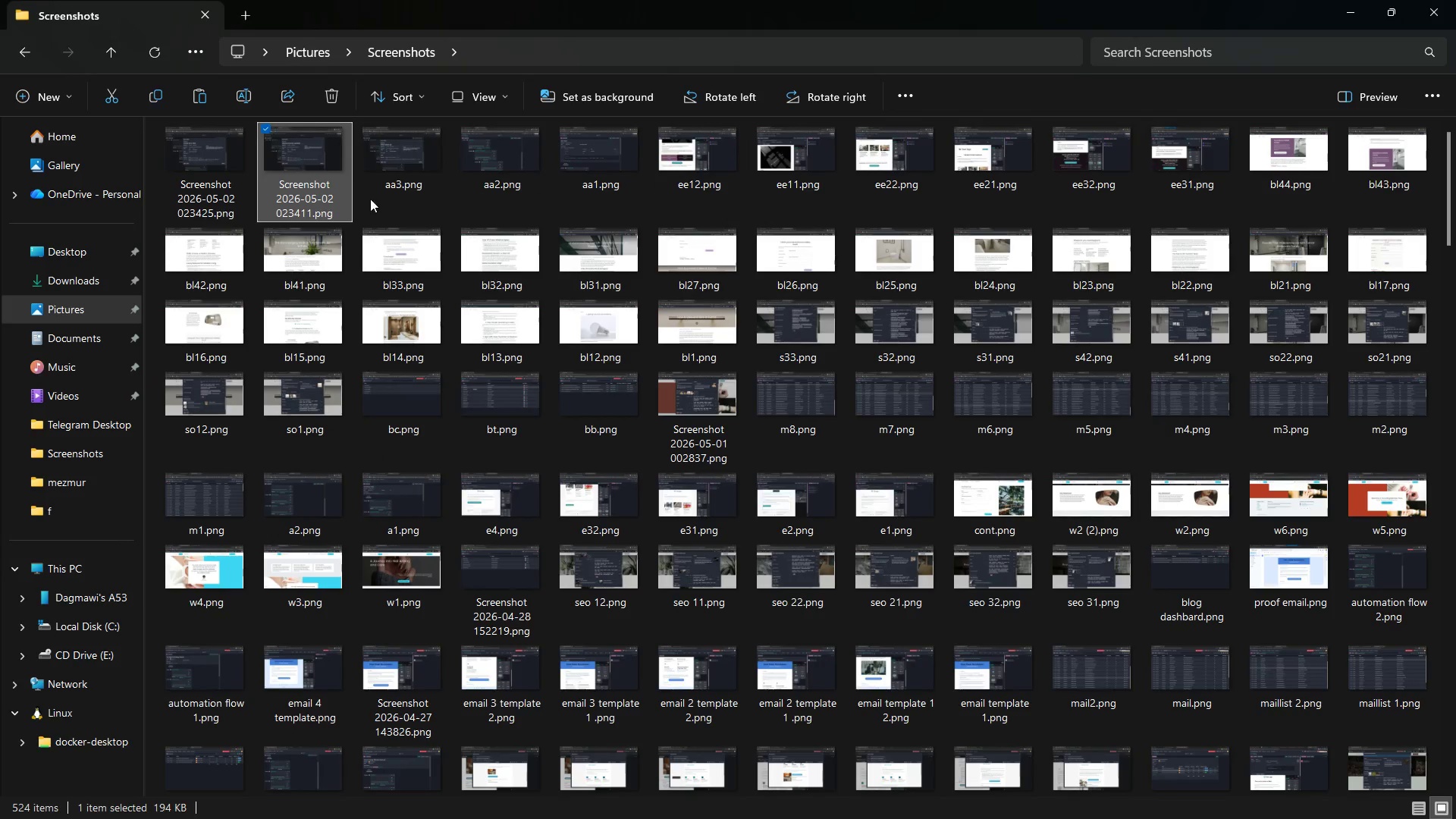 
left_click([1178, 126])
 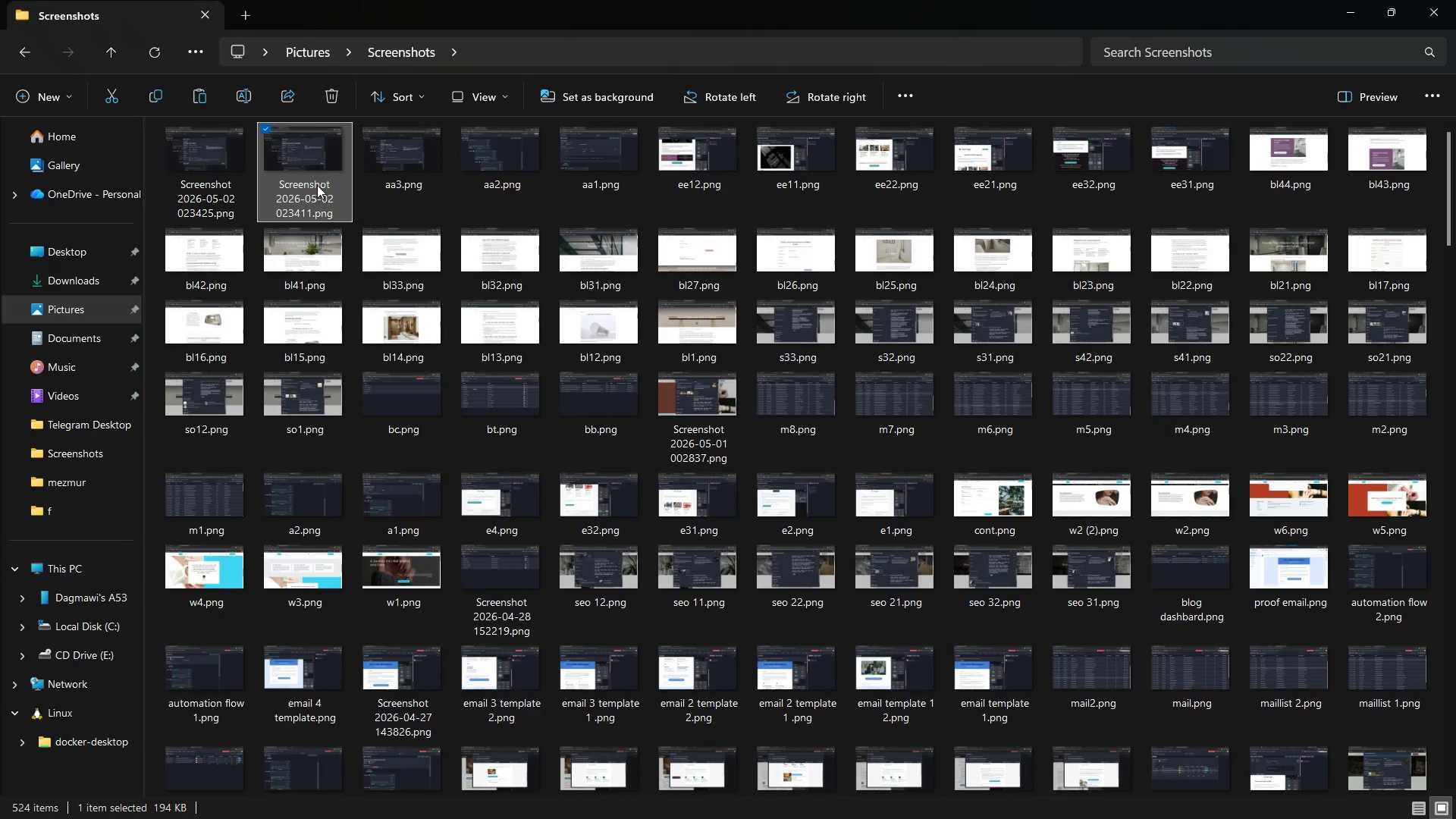 
right_click([317, 185])
 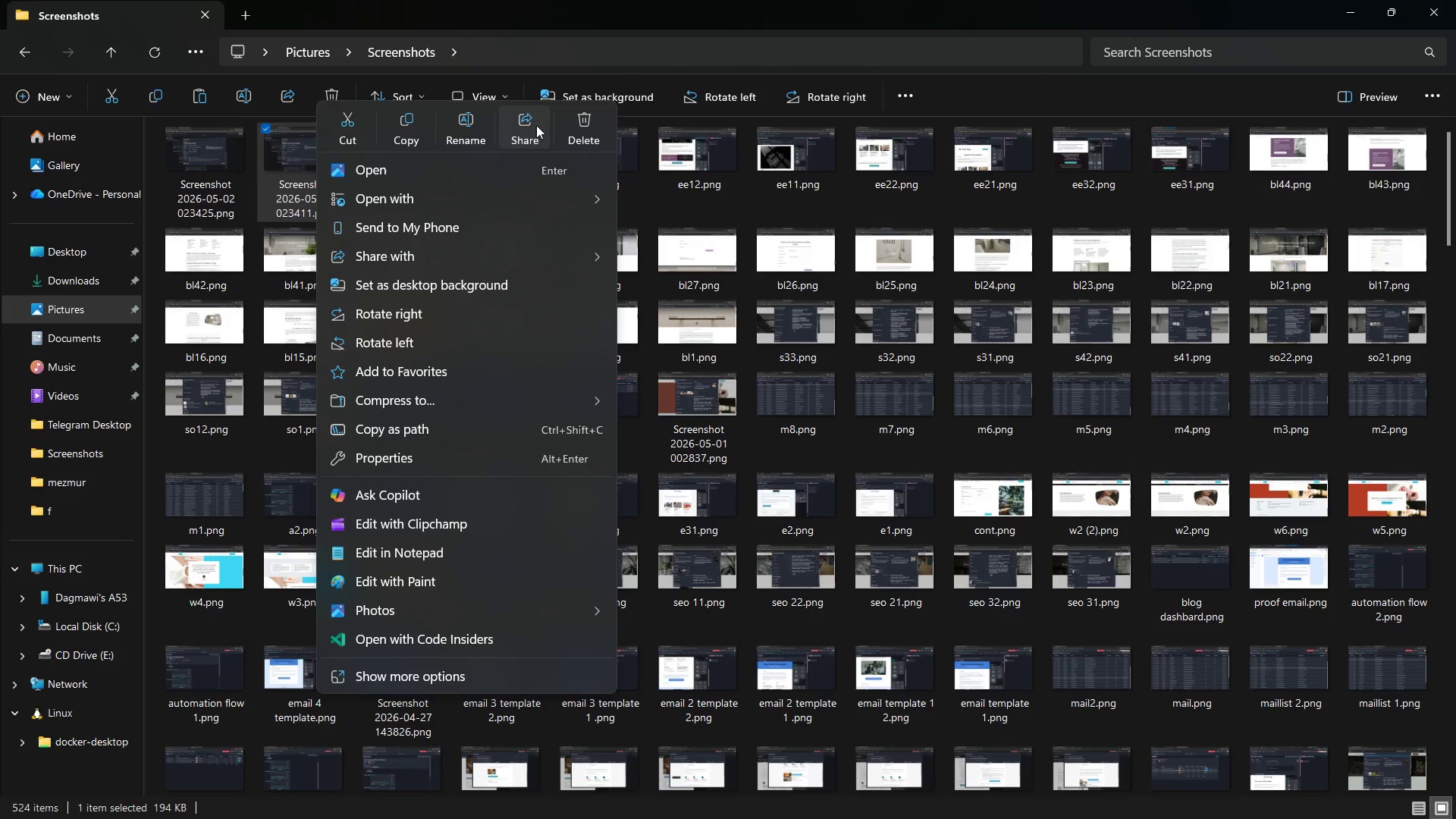 
left_click([457, 120])
 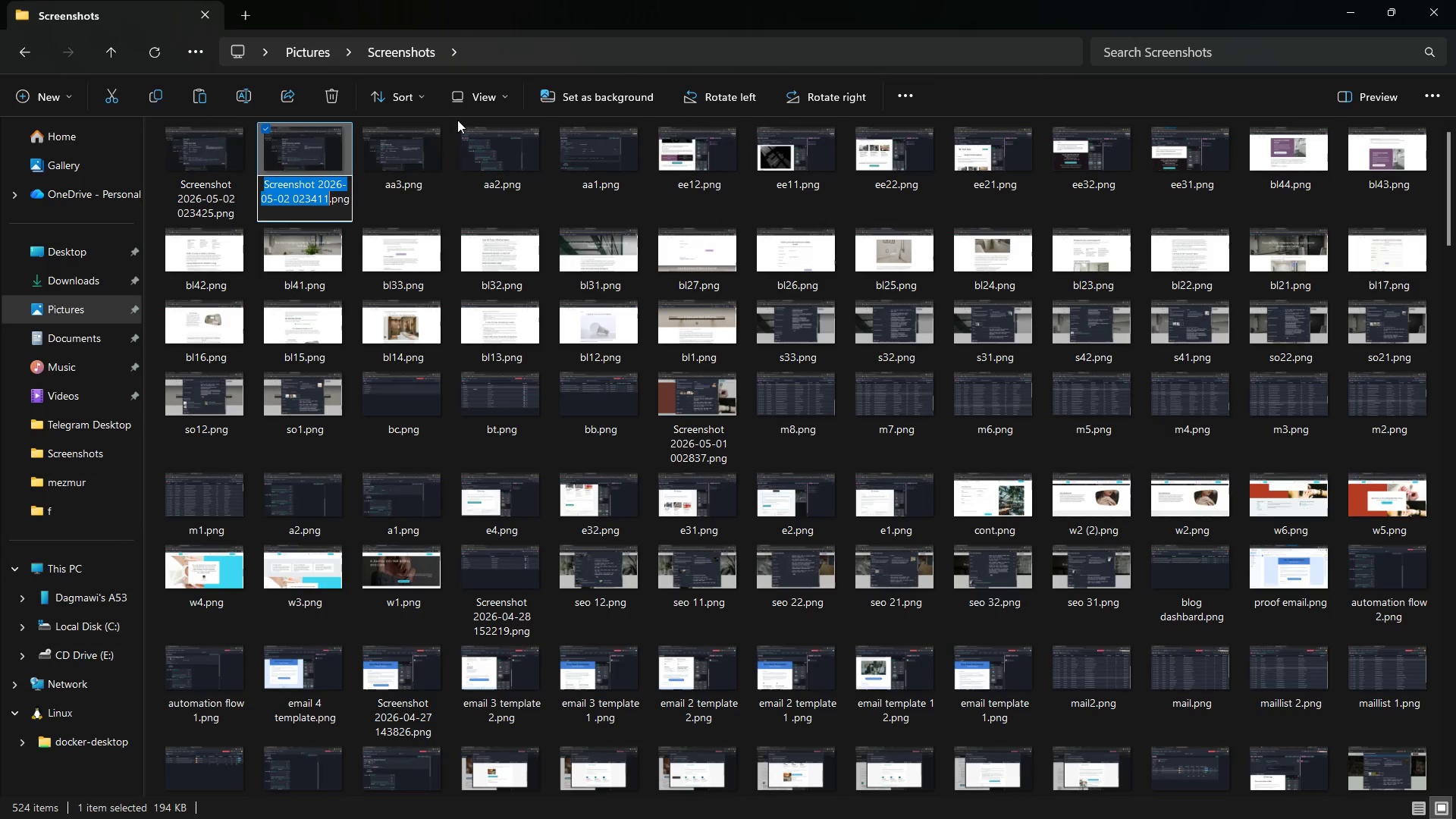 
type(aa4)
 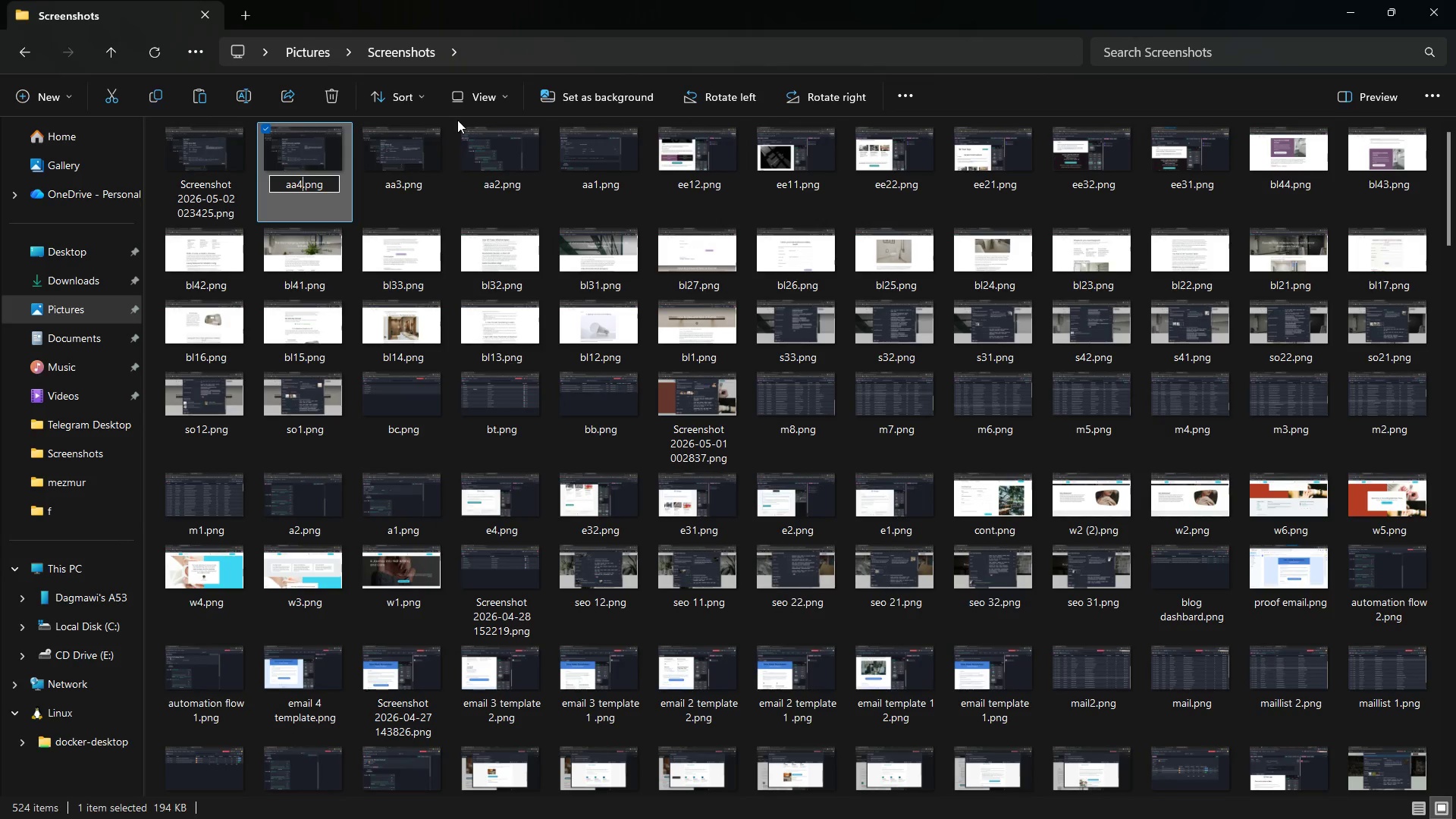 
key(Enter)